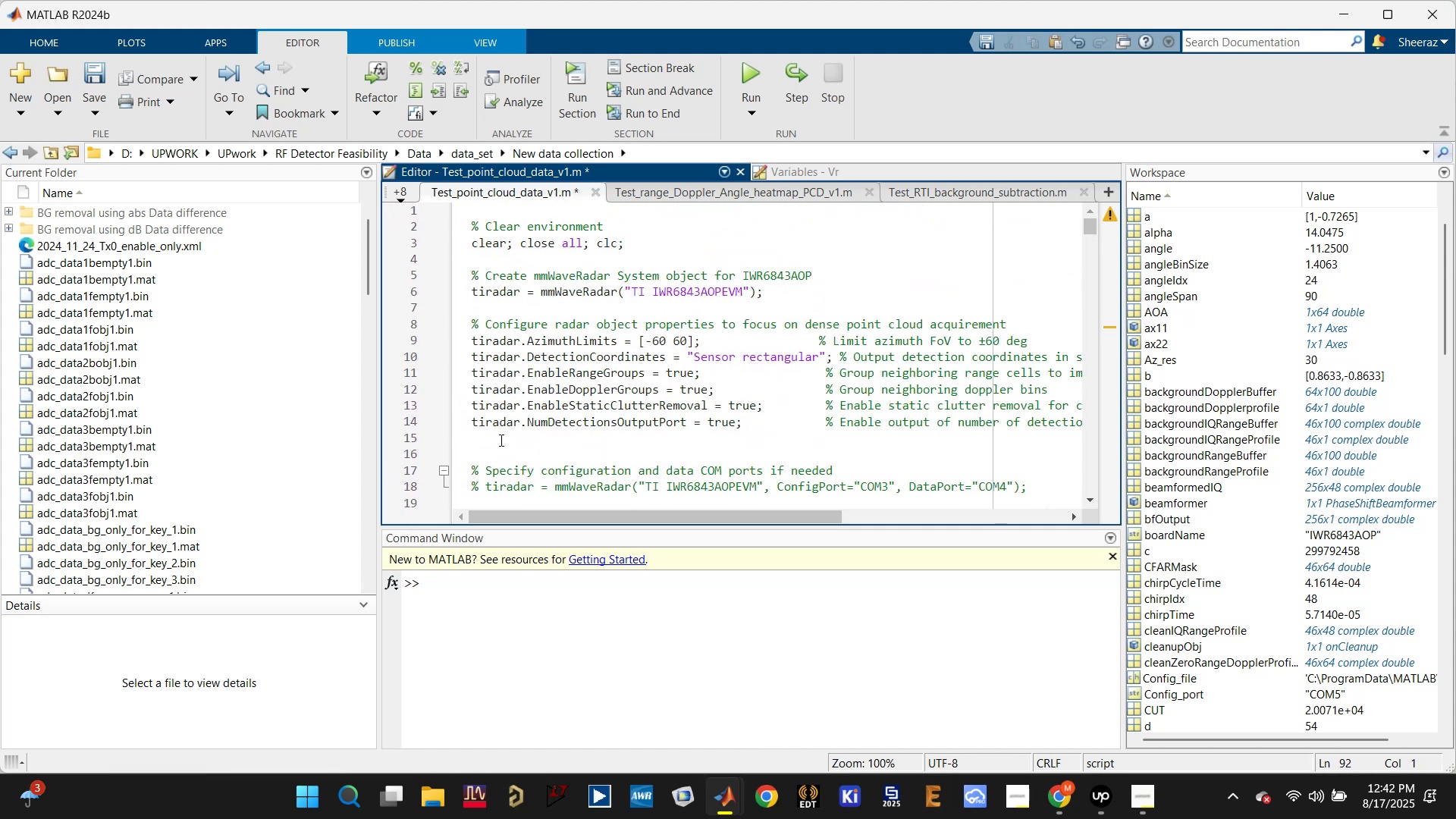 
left_click([484, 442])
 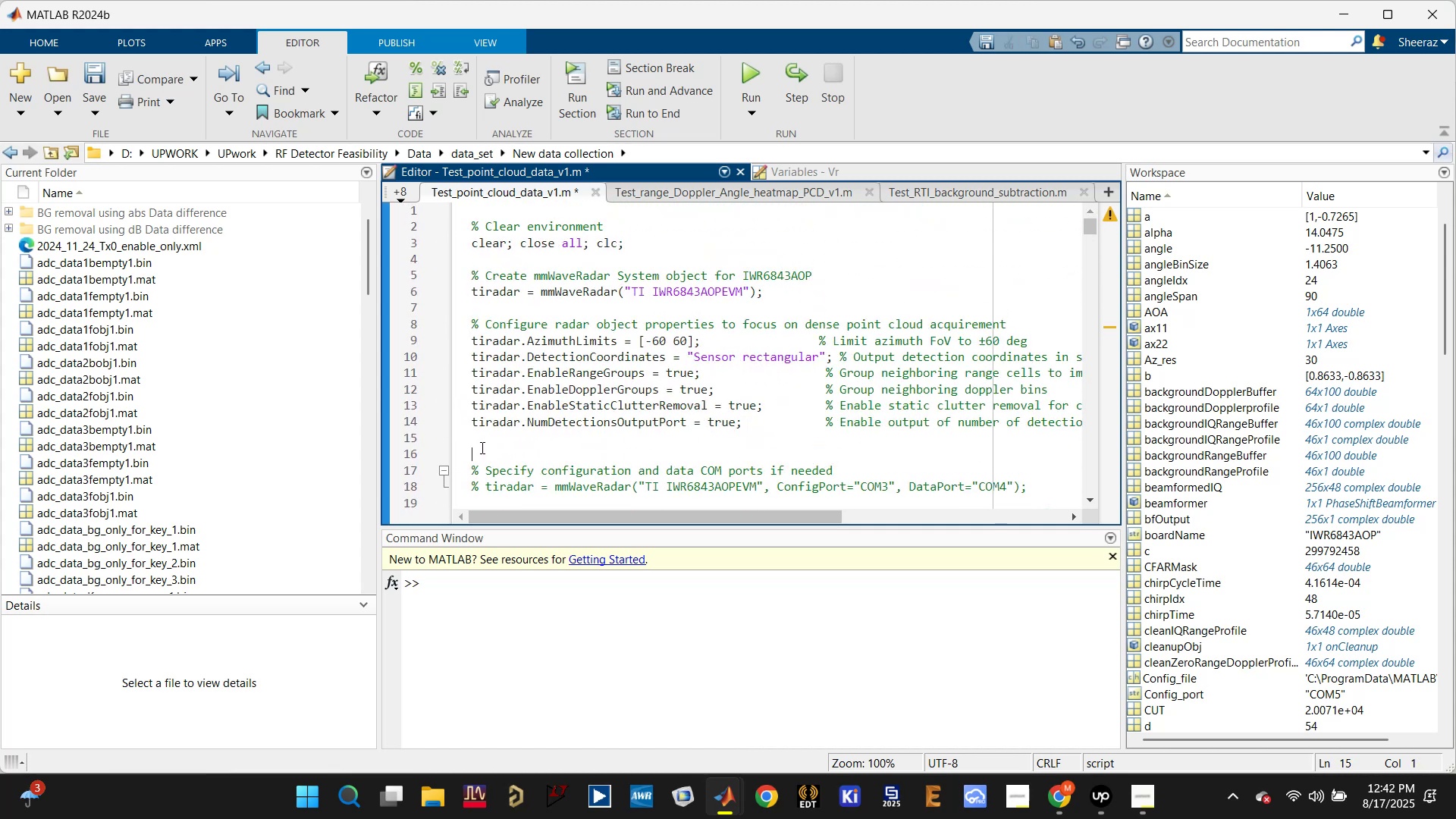 
key(Control+V)
 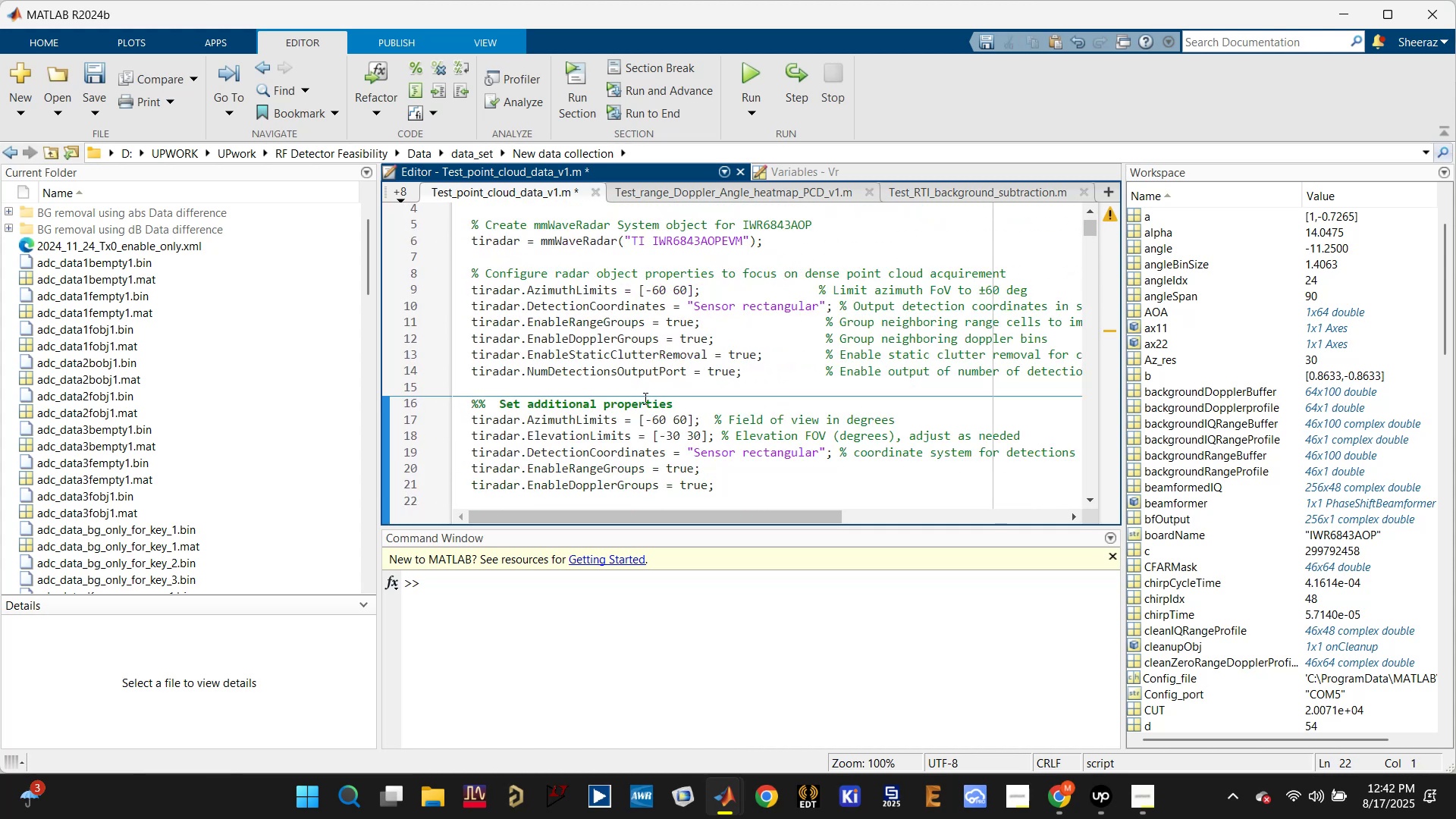 
double_click([637, 402])
 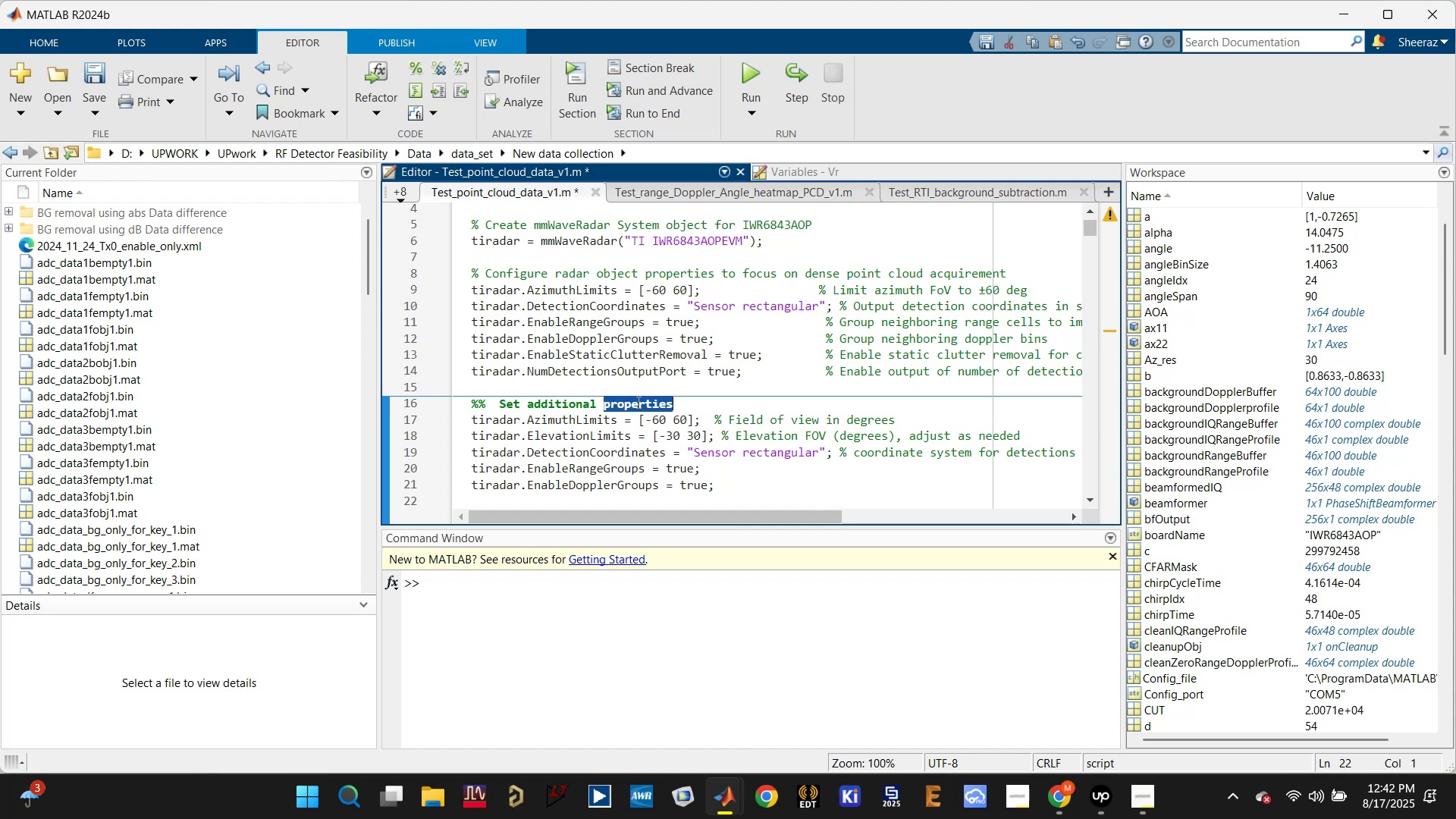 
triple_click([637, 402])
 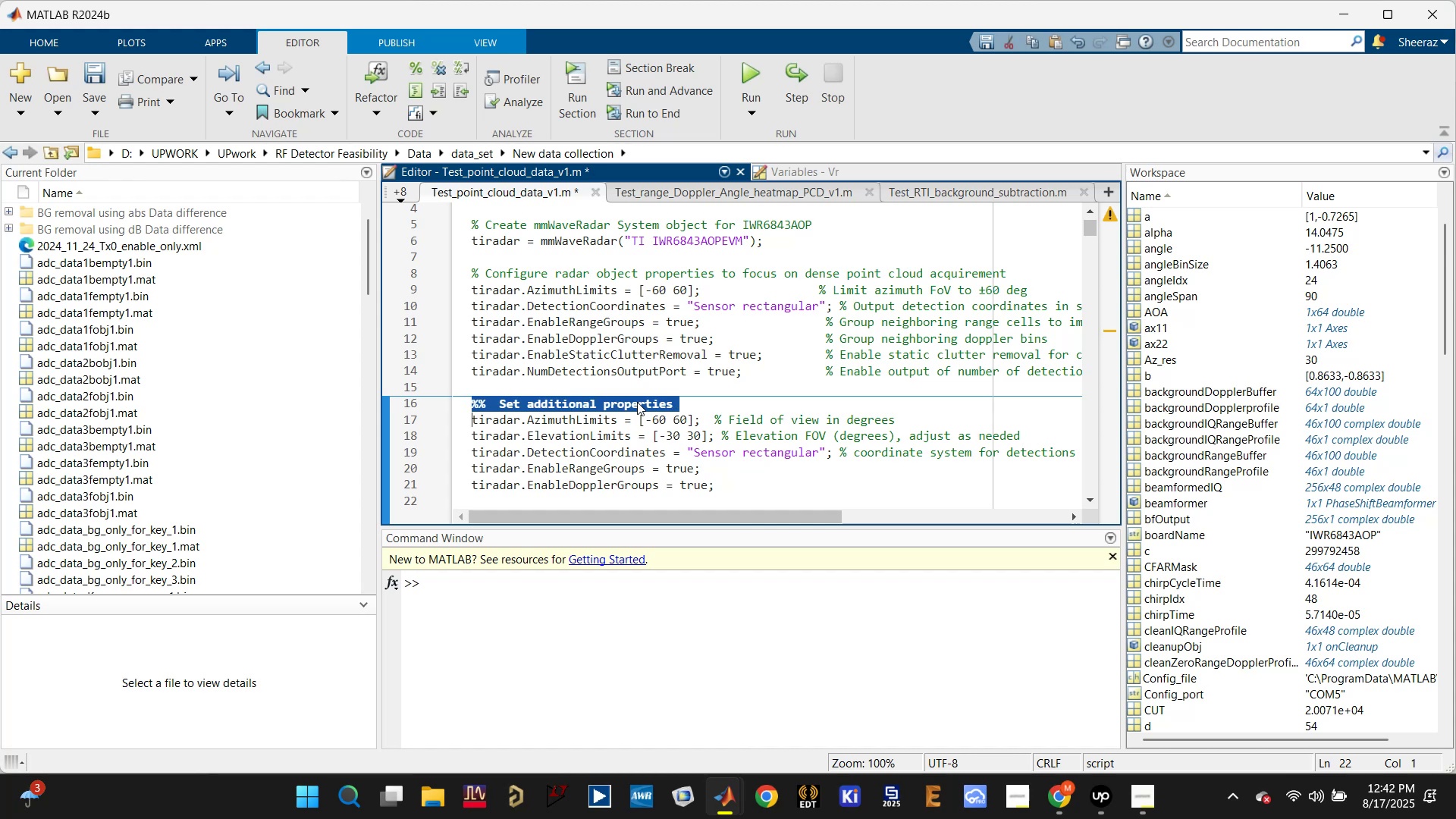 
key(Control+X)
 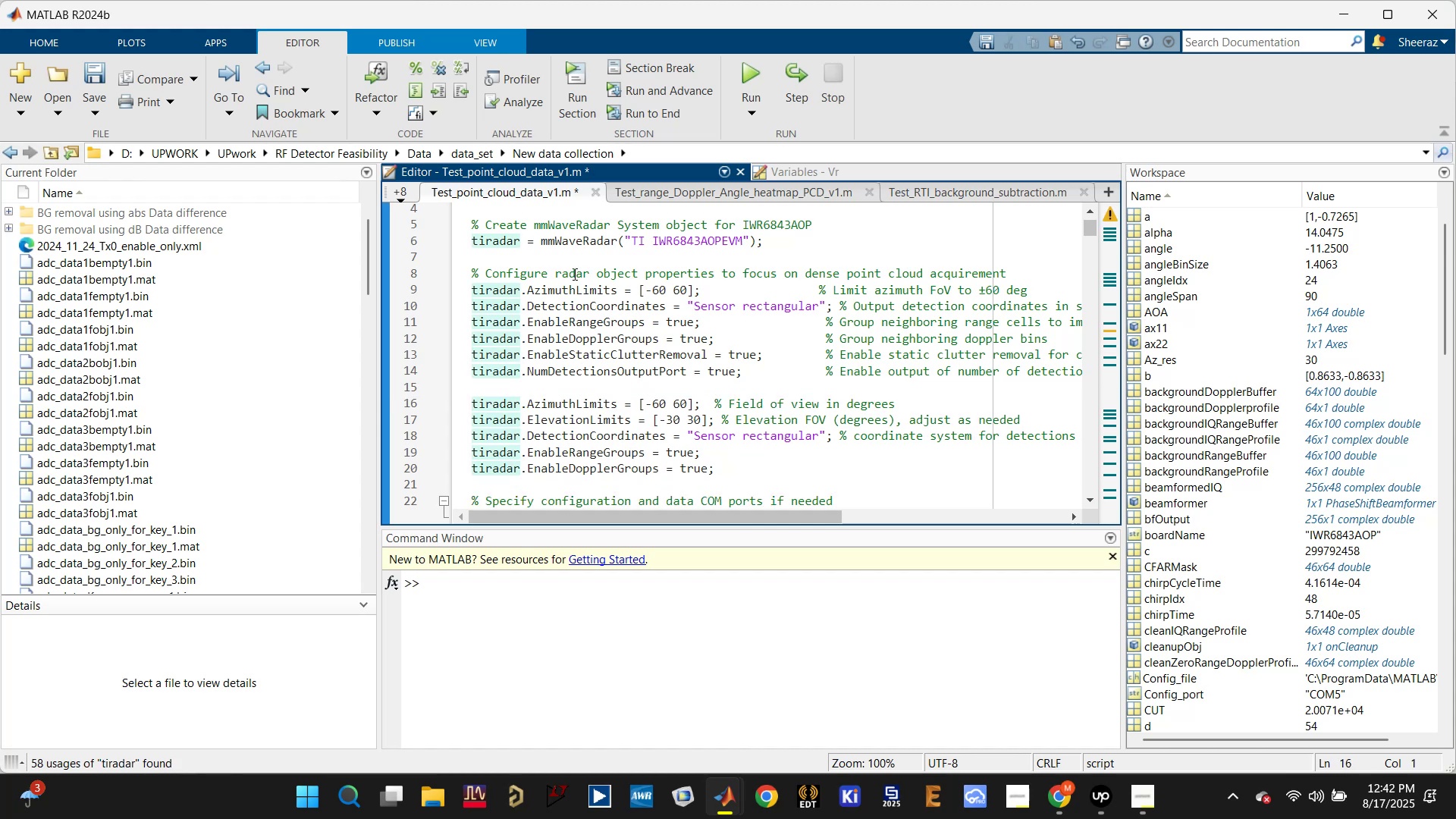 
double_click([573, 274])
 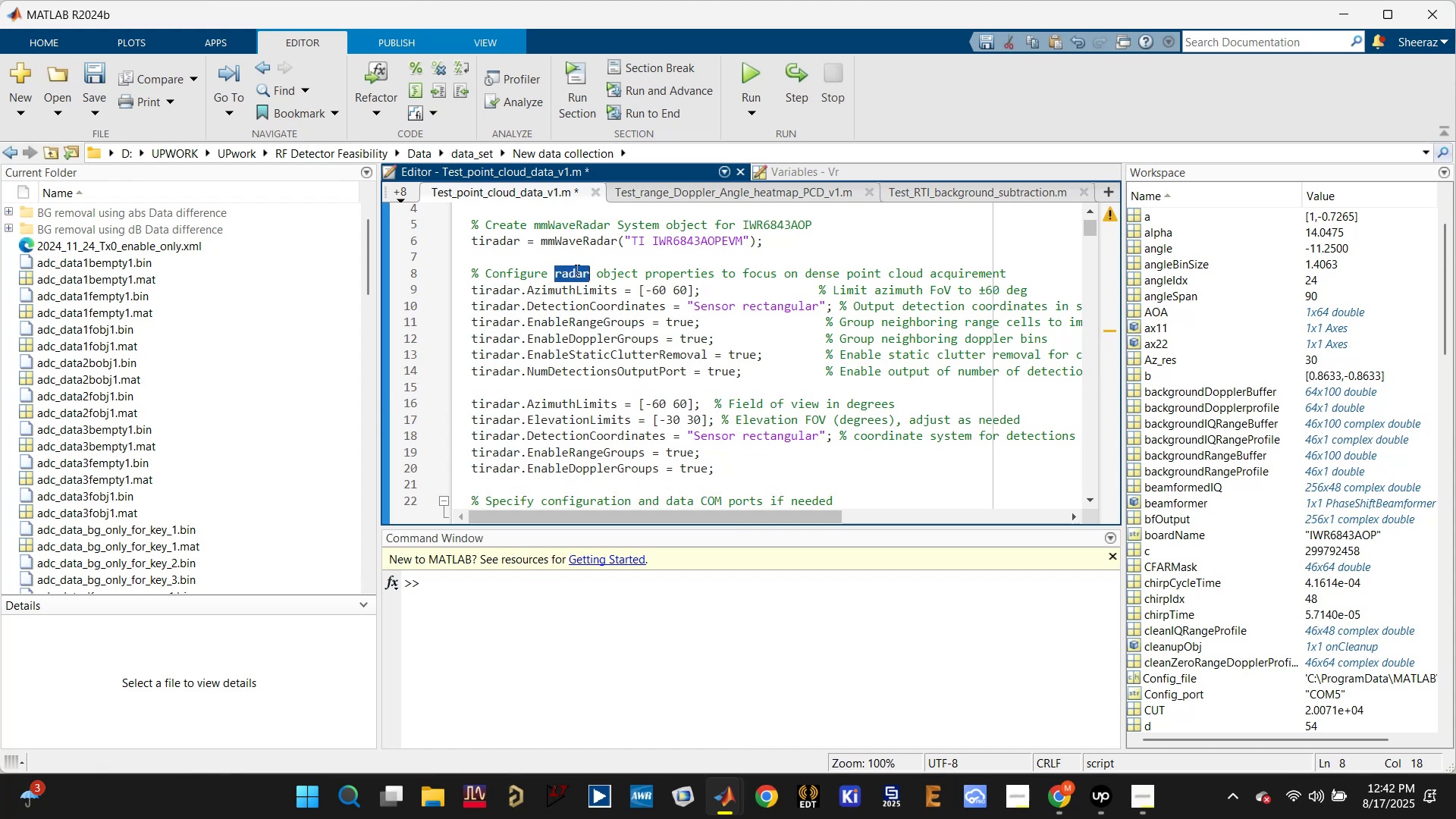 
left_click([577, 268])
 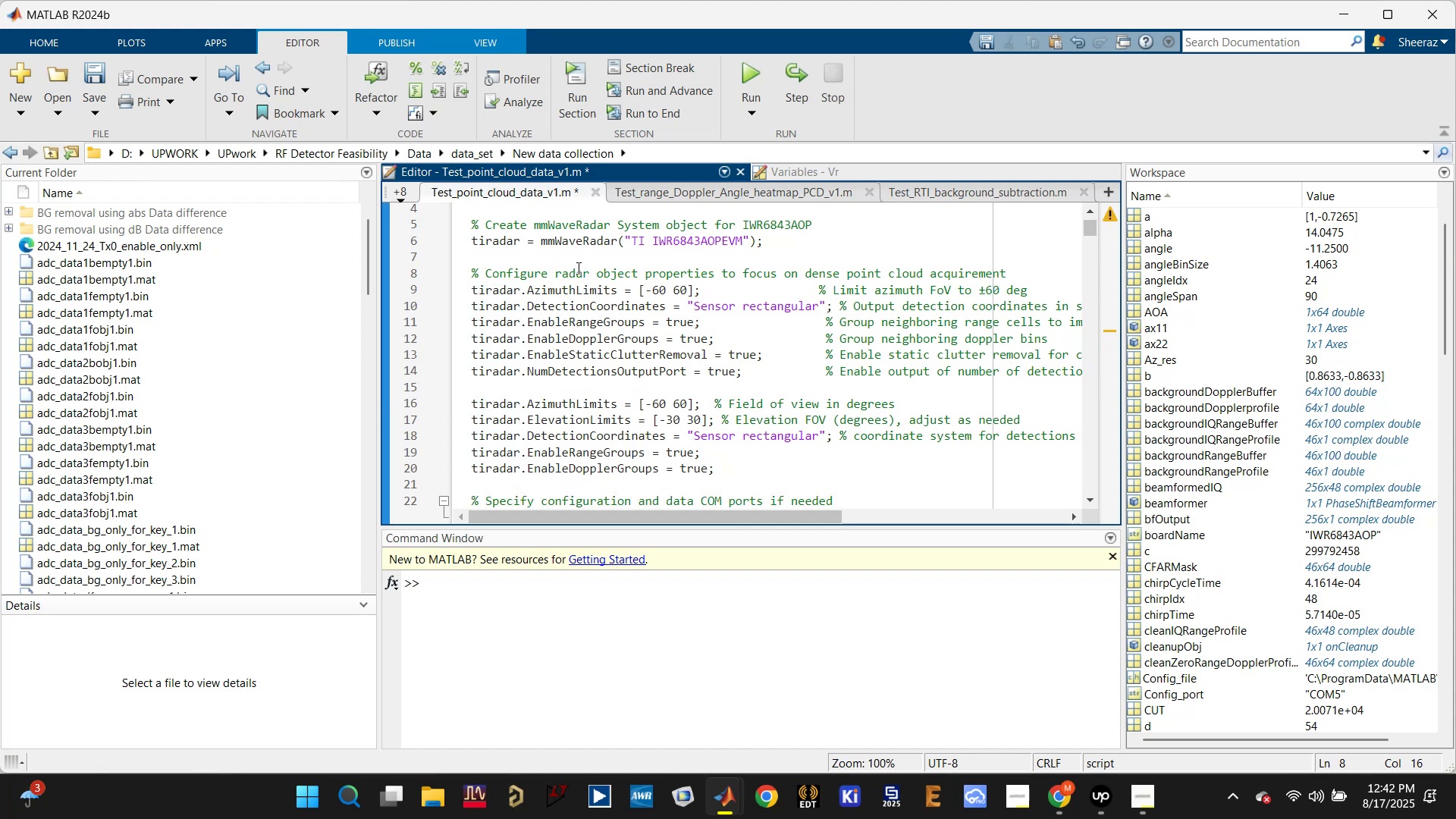 
left_click([581, 260])
 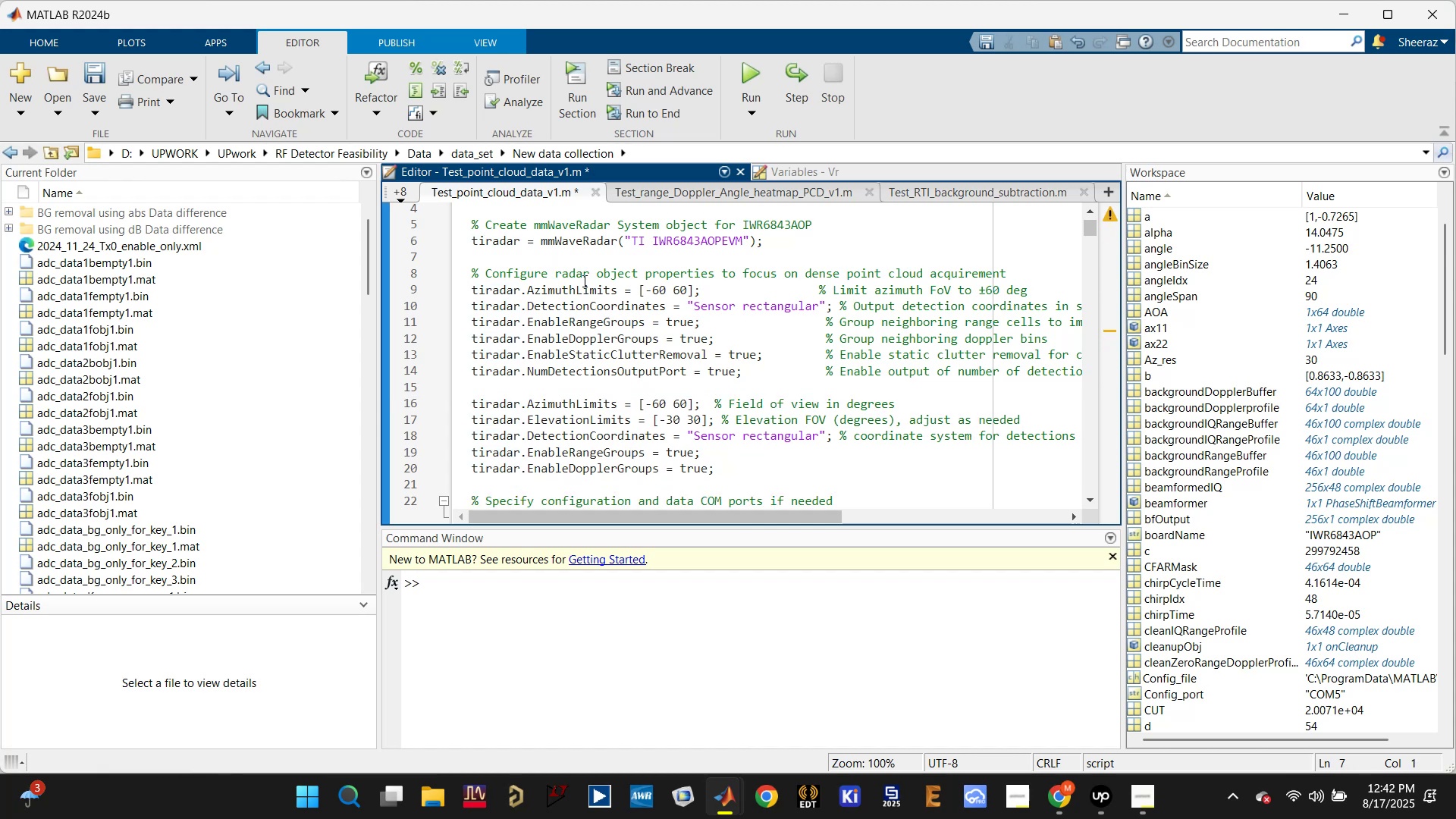 
key(Enter)
 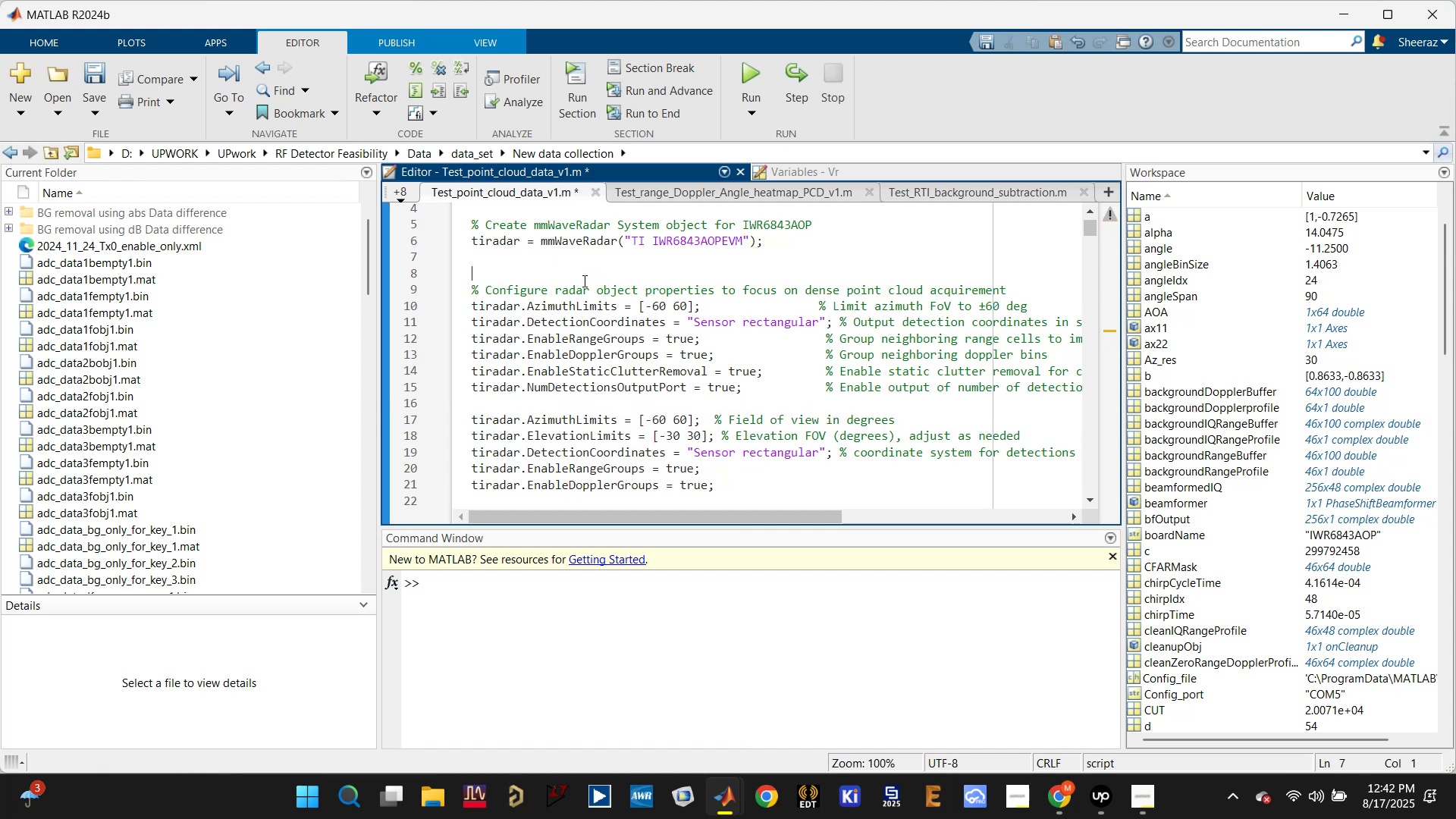 
key(Control+V)
 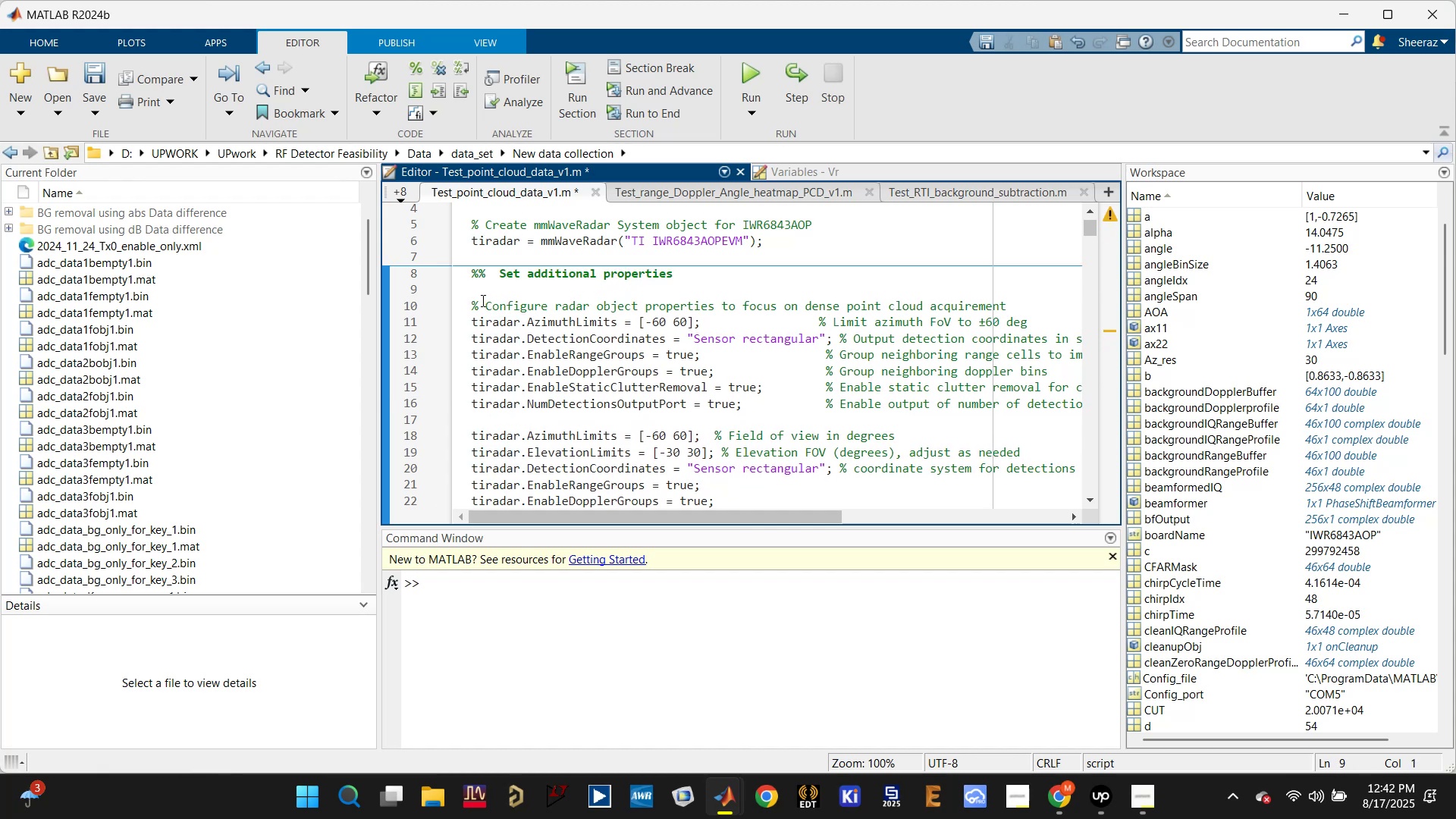 
key(Shift+5)
 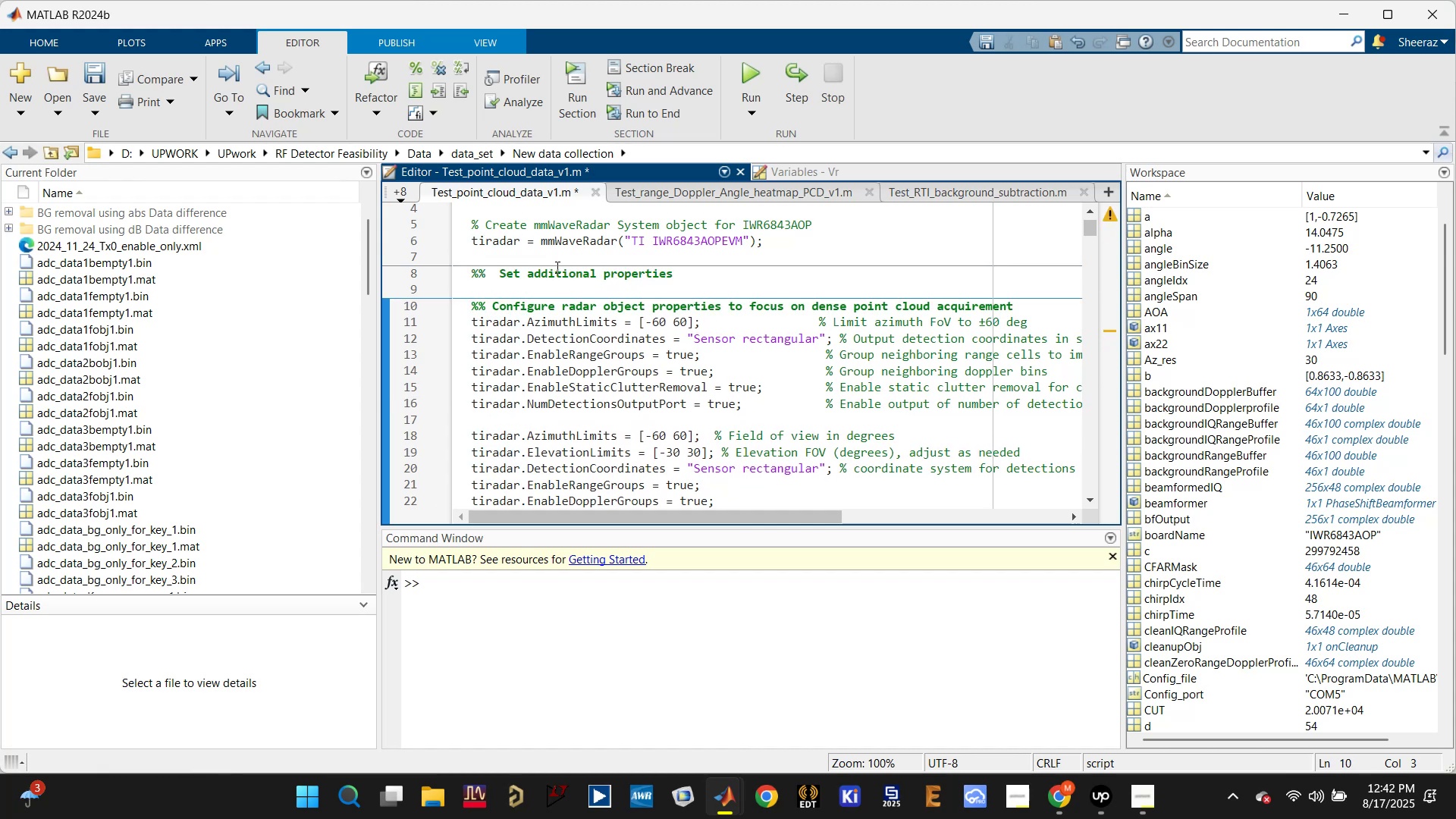 
double_click([556, 267])
 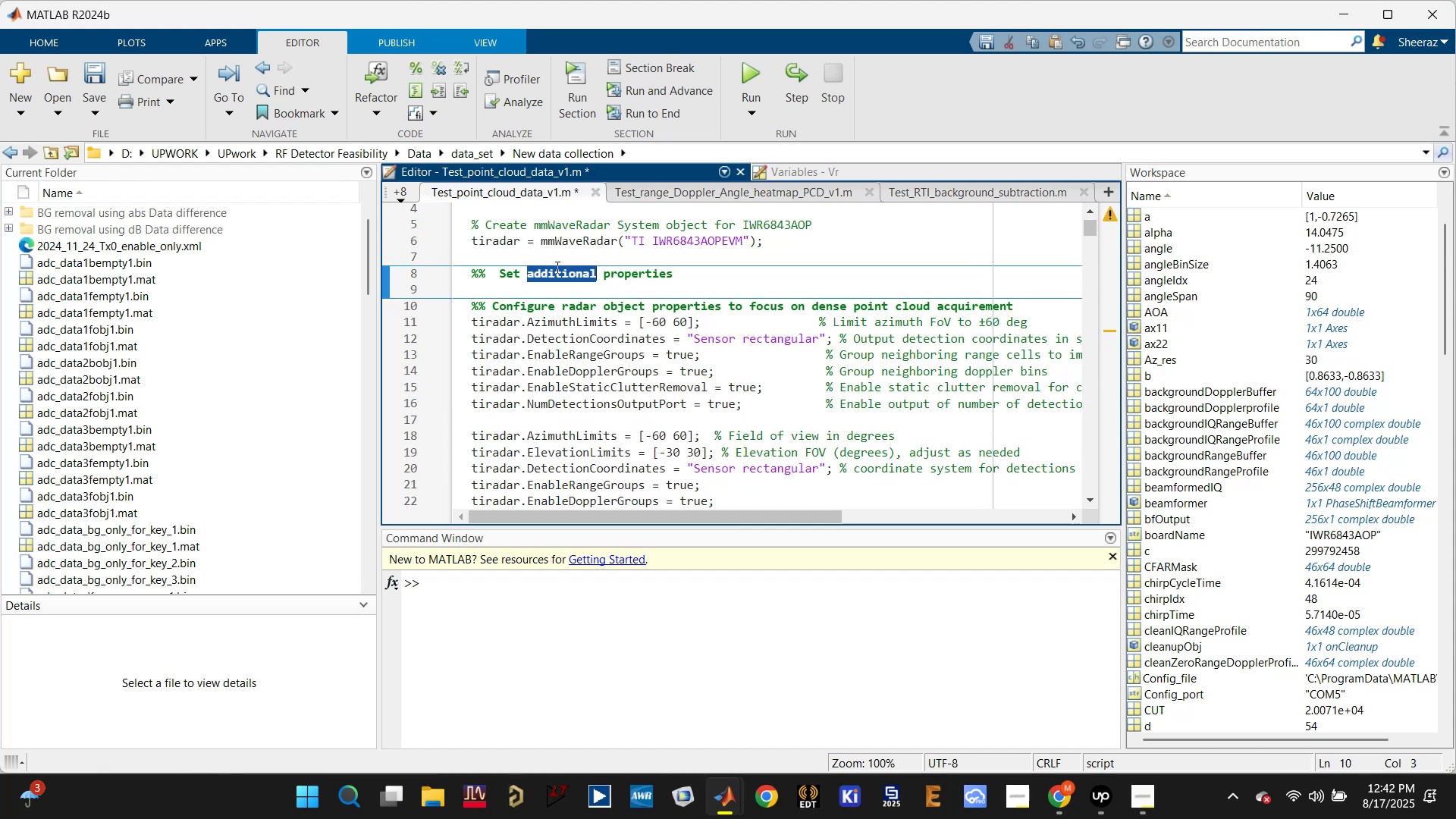 
triple_click([556, 267])
 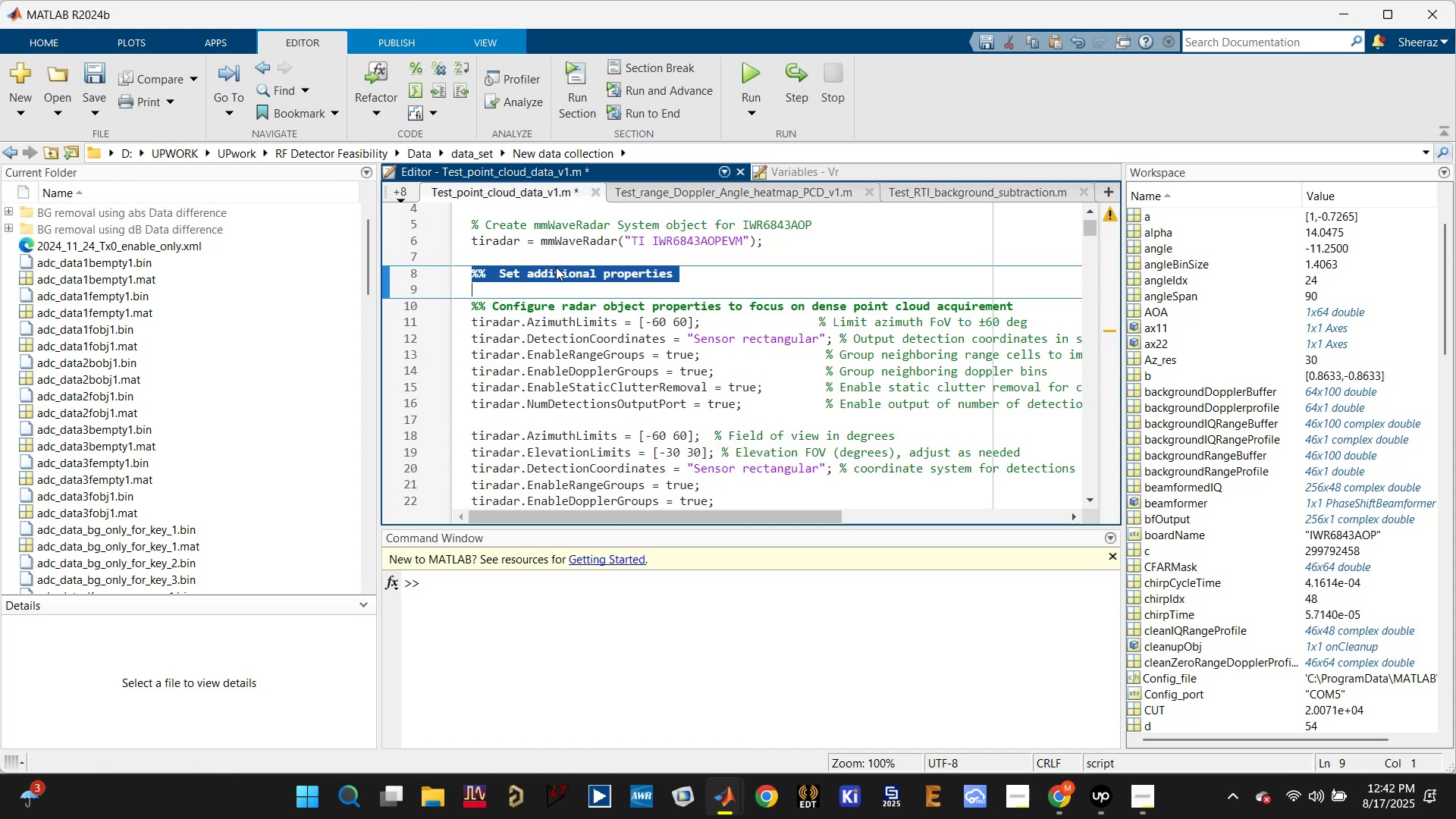 
key(Backspace)
 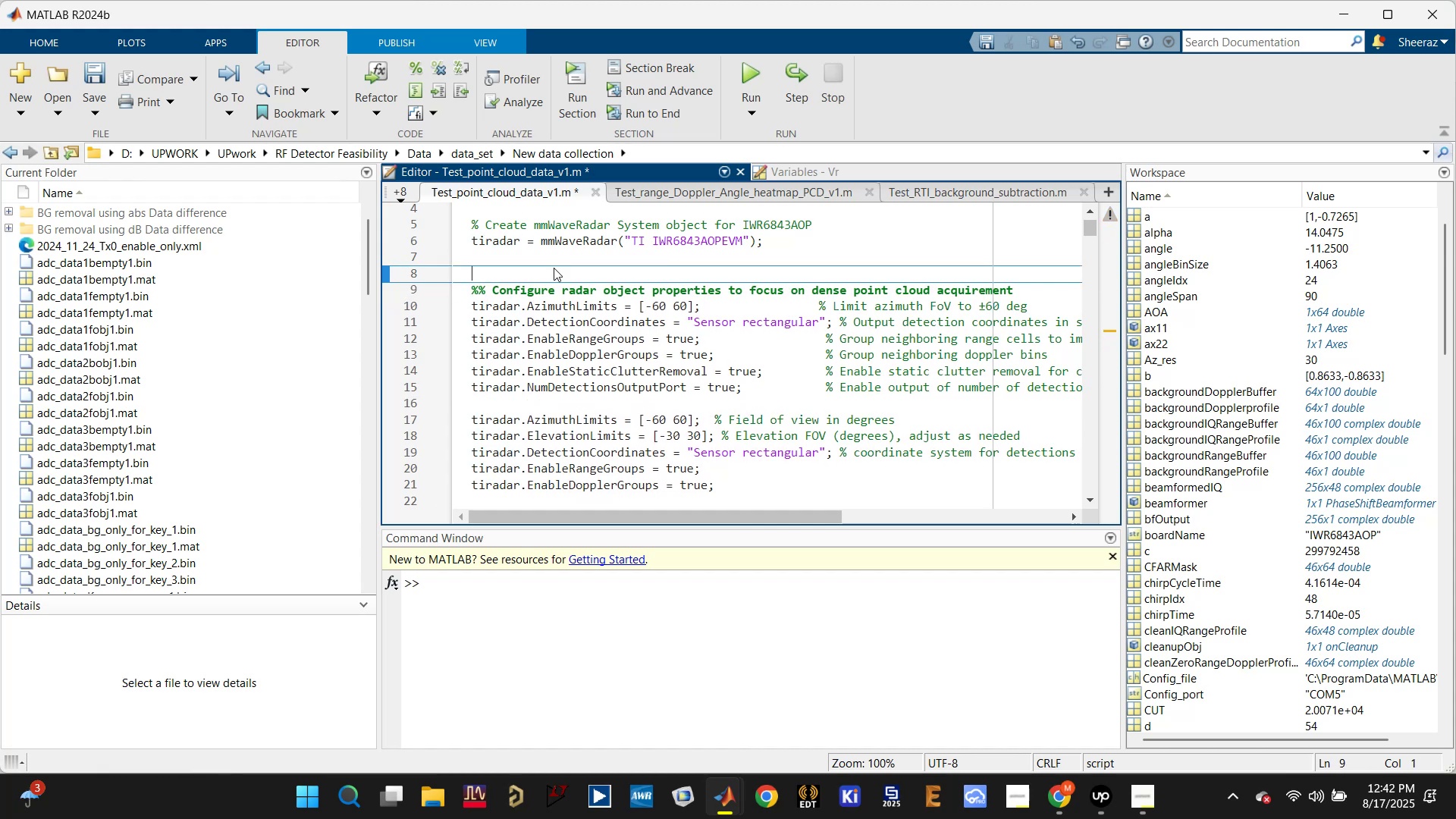 
key(Backspace)
 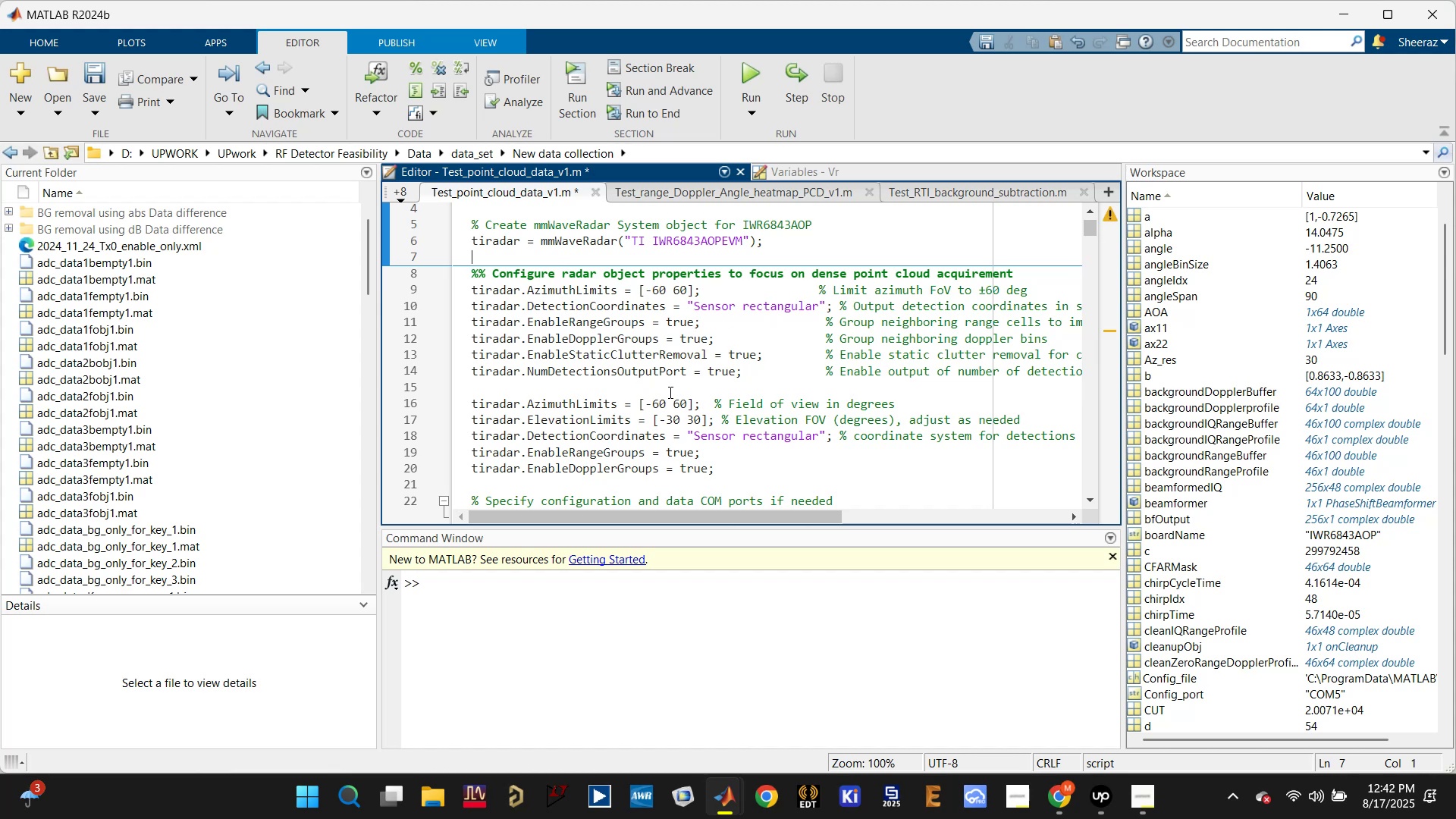 
left_click([572, 404])
 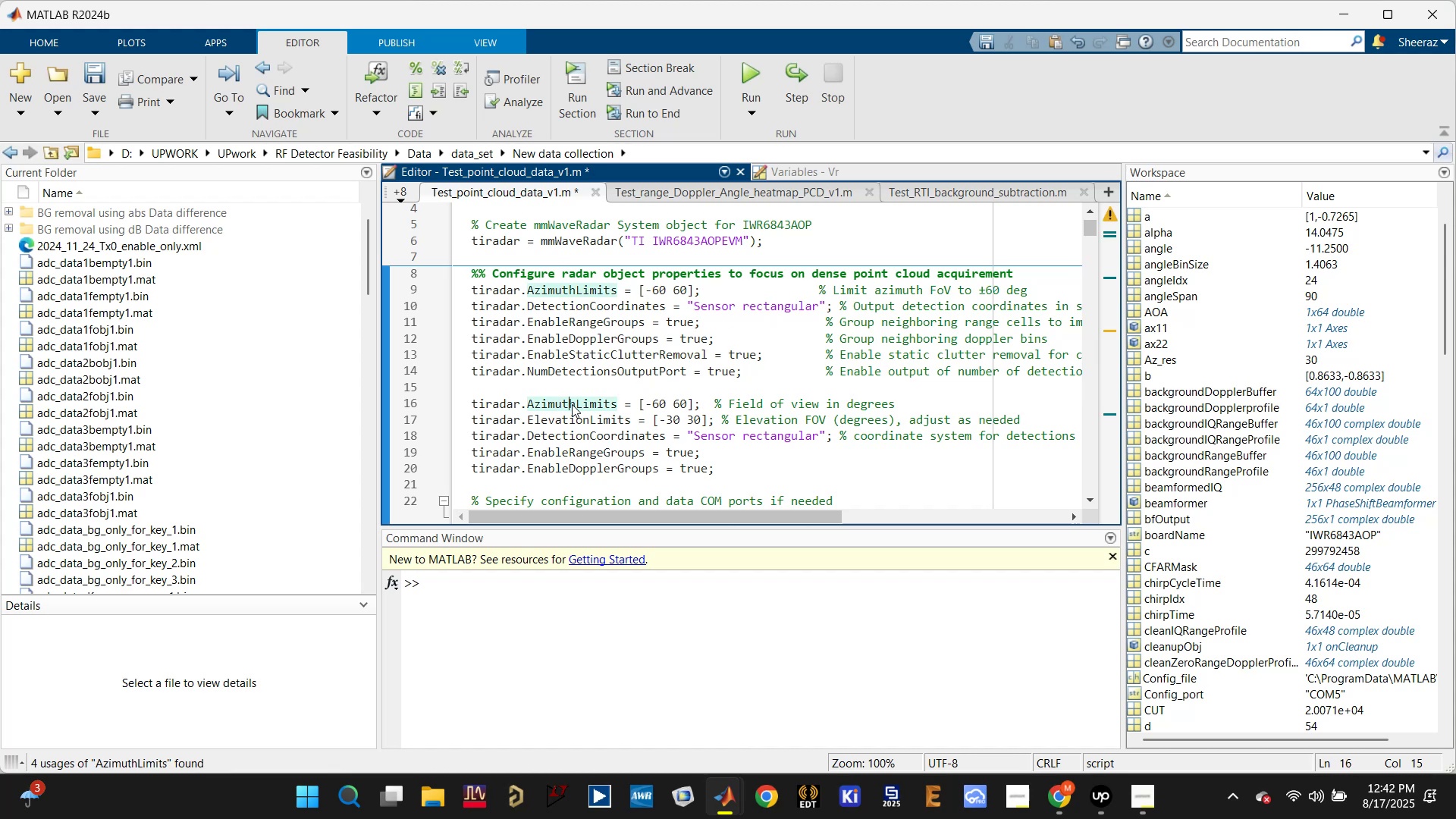 
double_click([572, 404])
 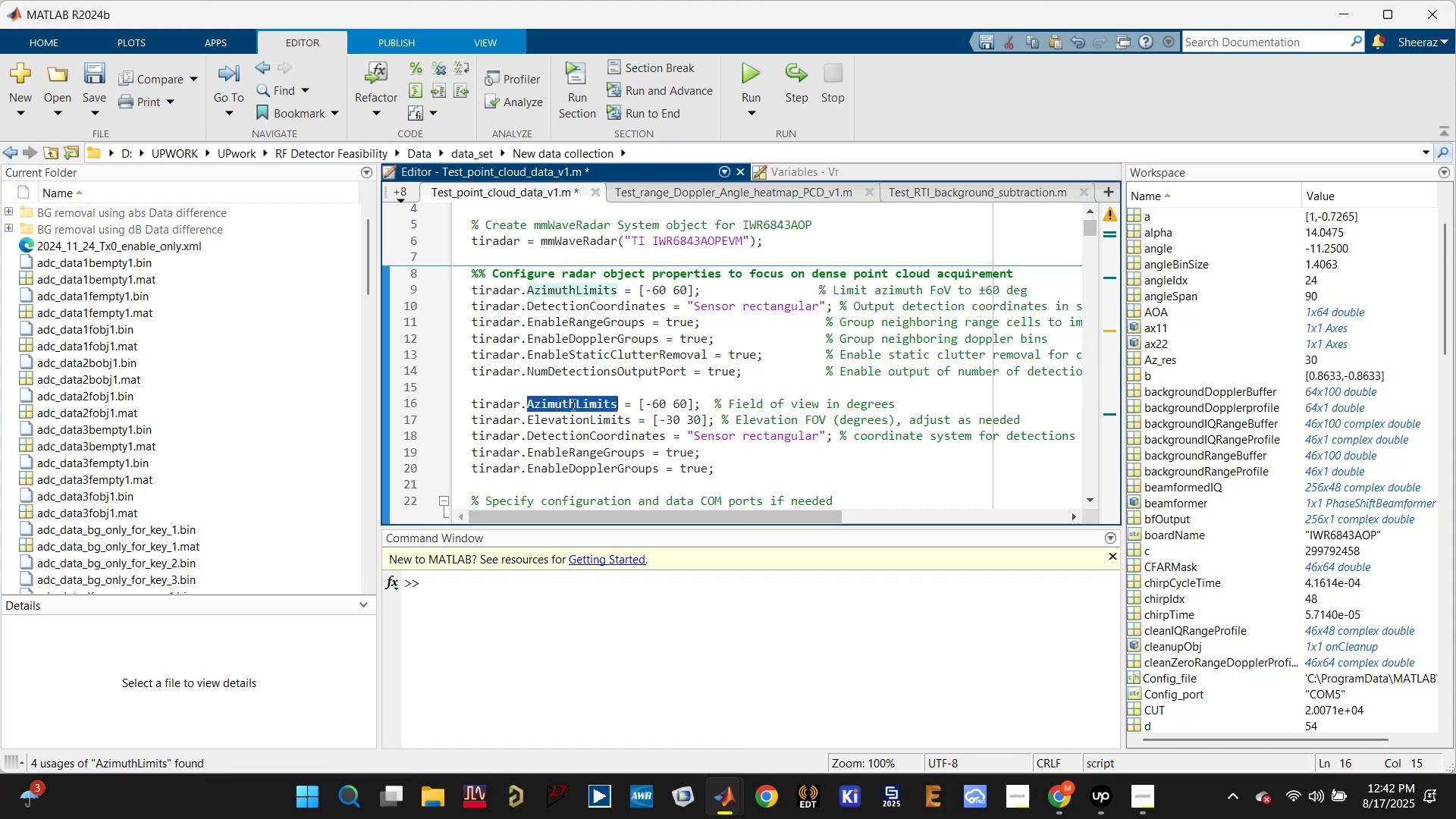 
triple_click([572, 404])
 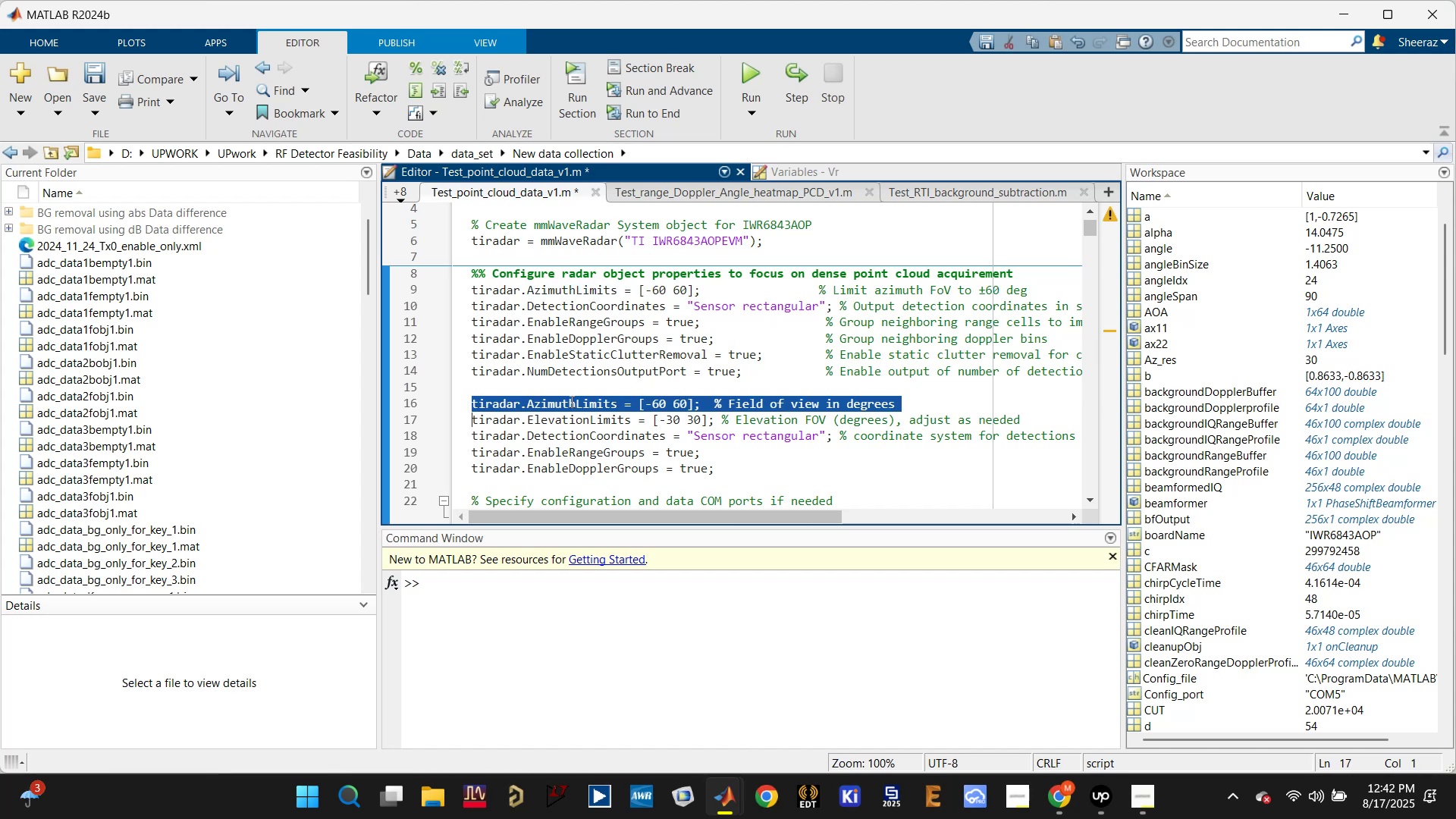 
key(Backspace)
 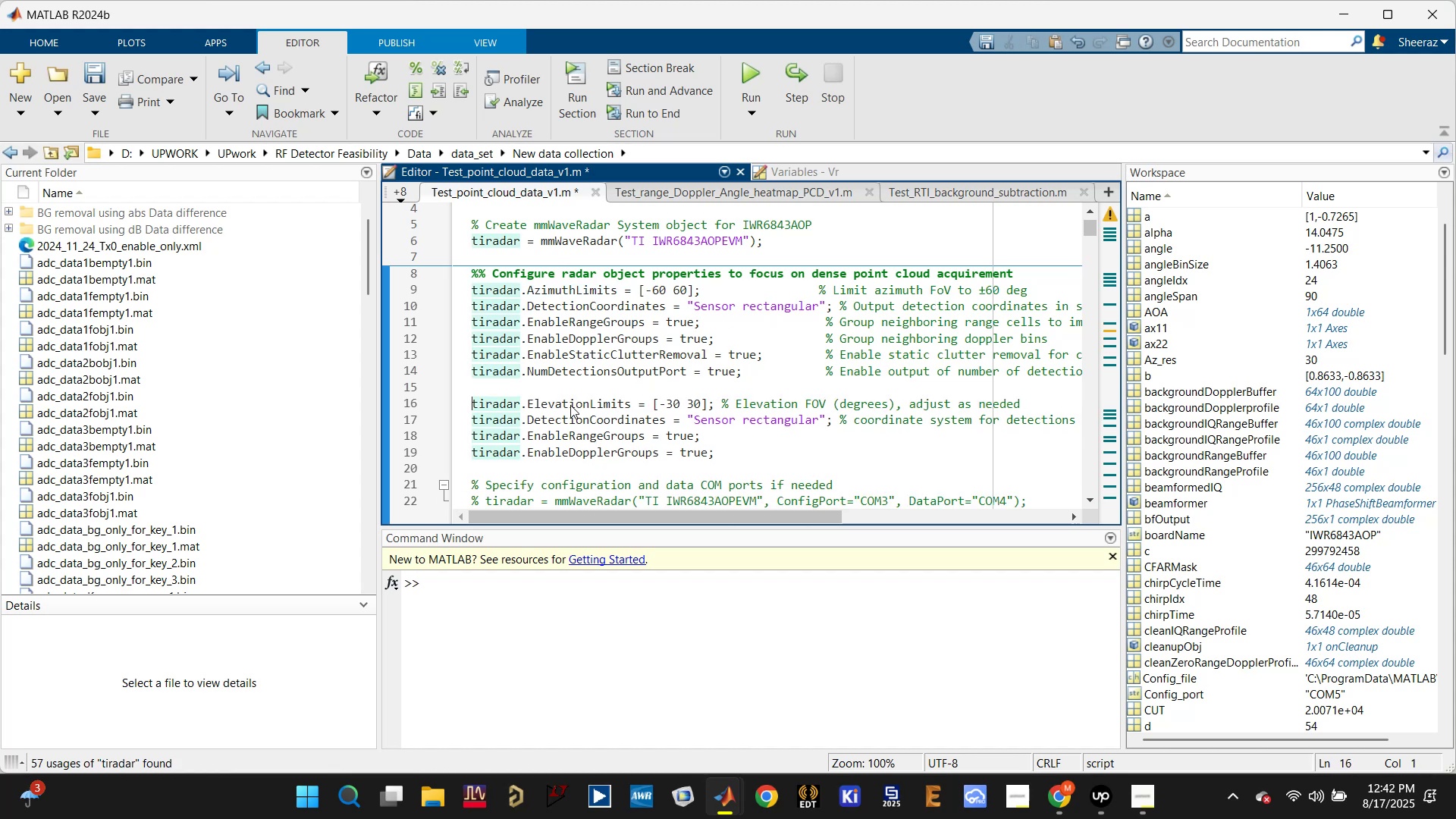 
left_click([571, 405])
 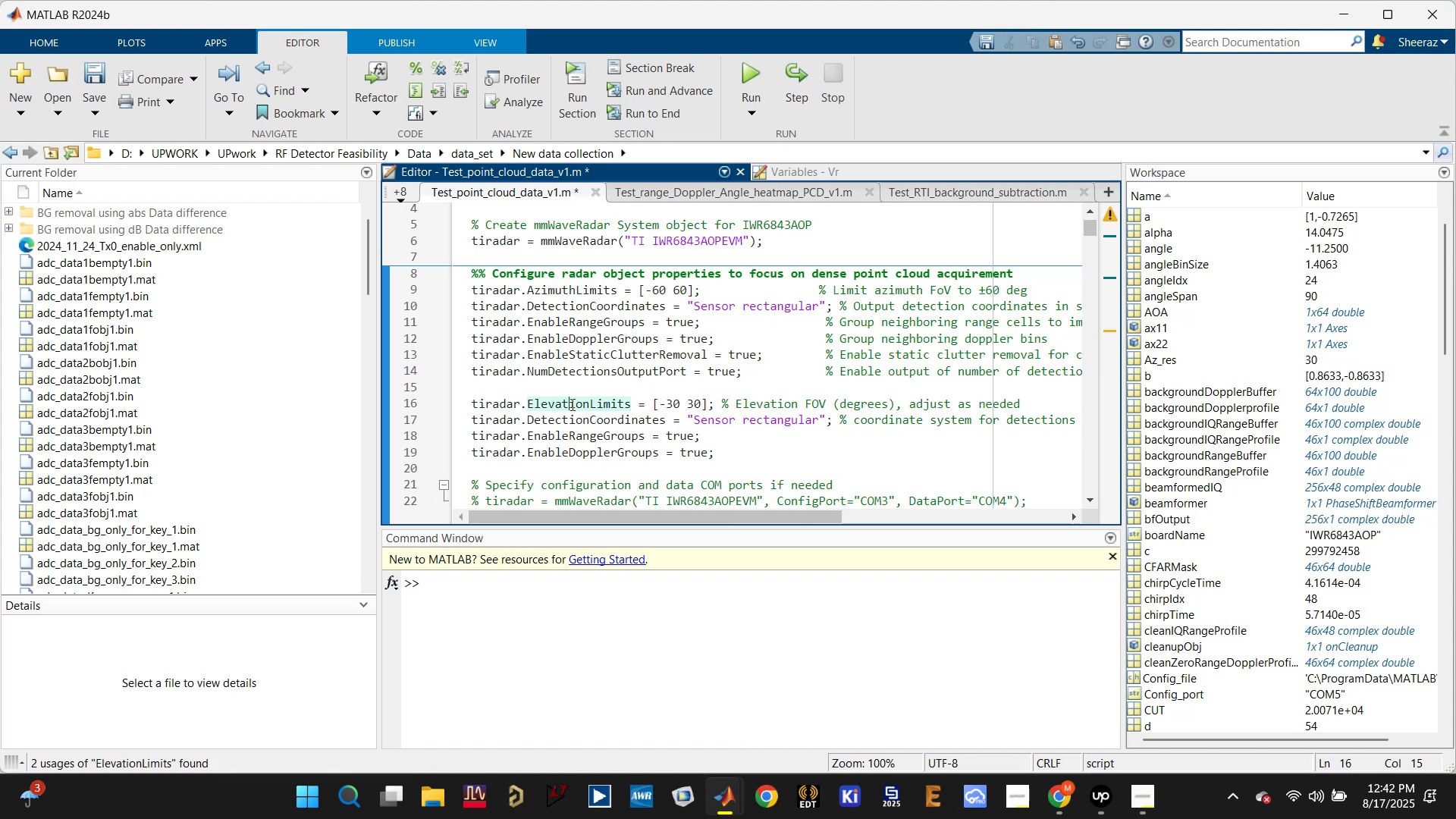 
left_click([559, 417])
 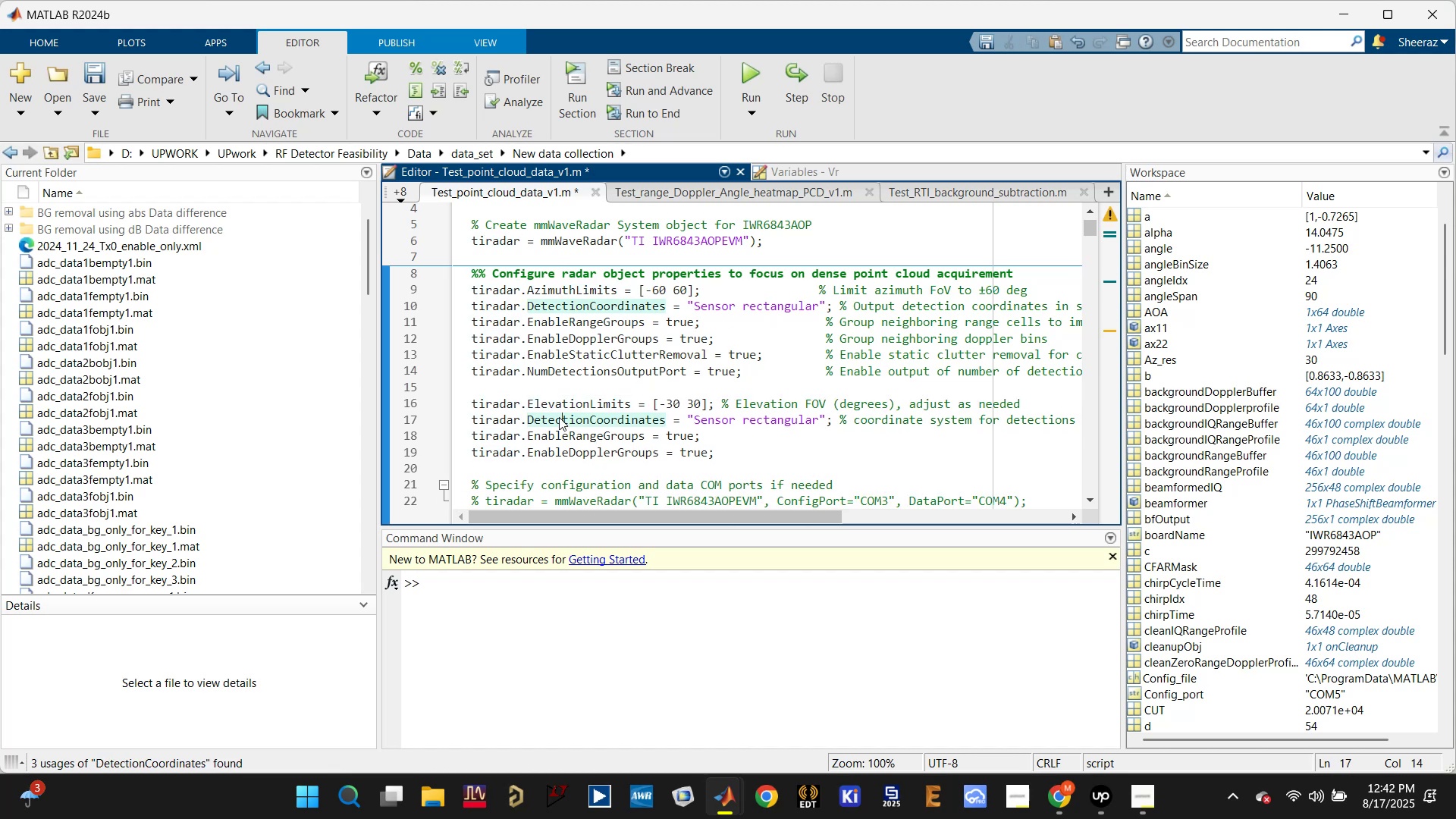 
double_click([559, 417])
 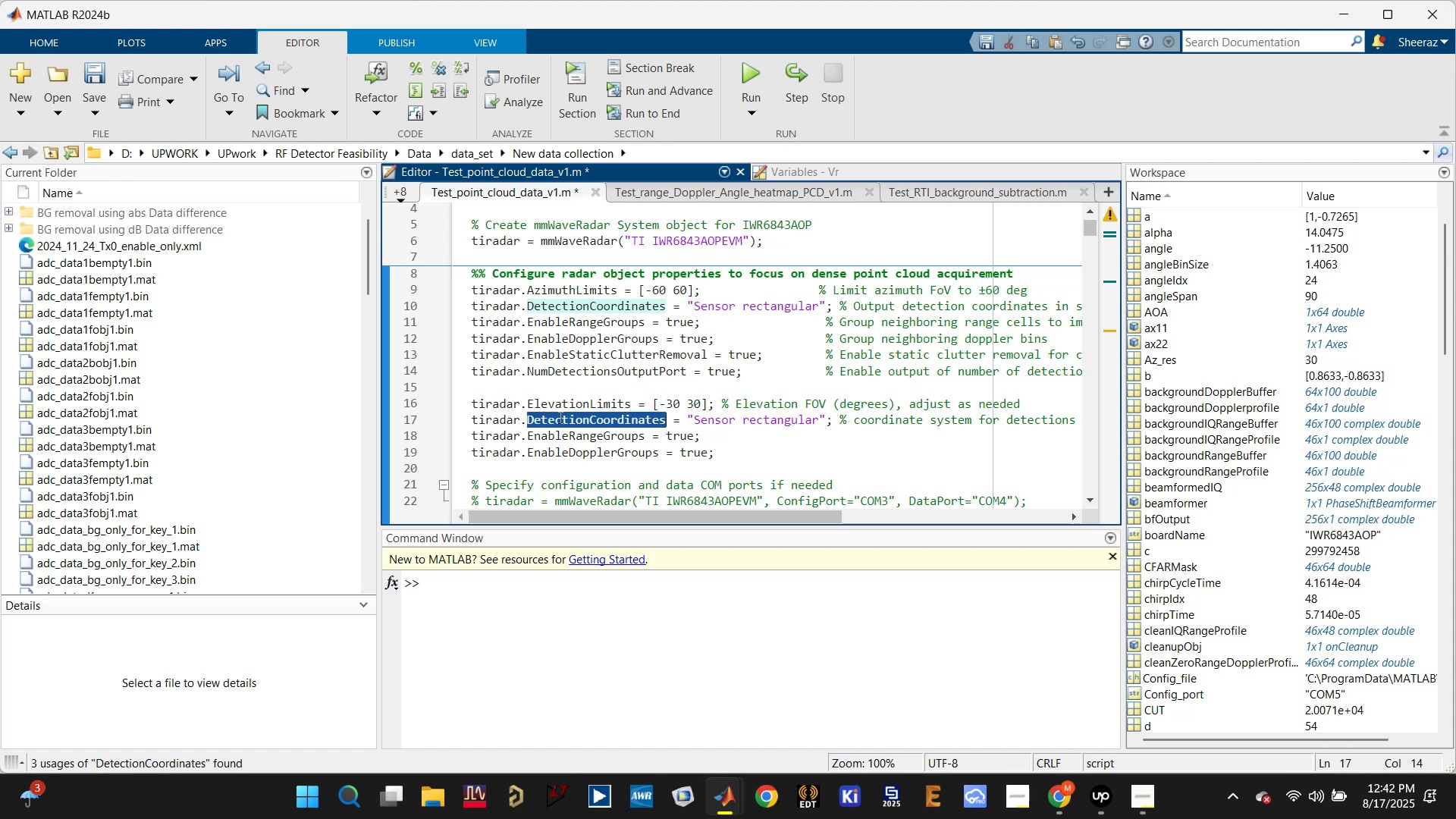 
triple_click([559, 417])
 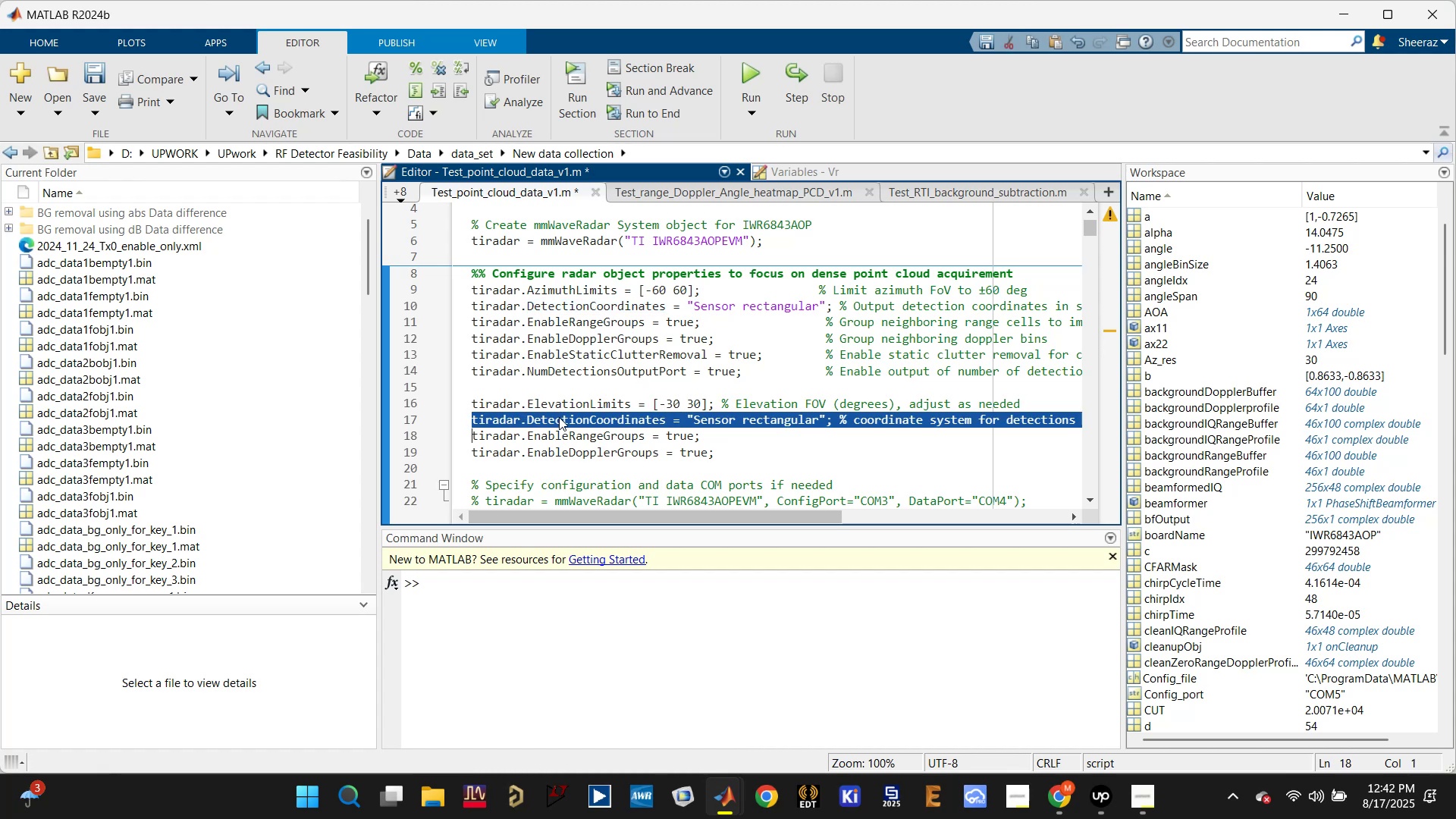 
key(Backspace)
 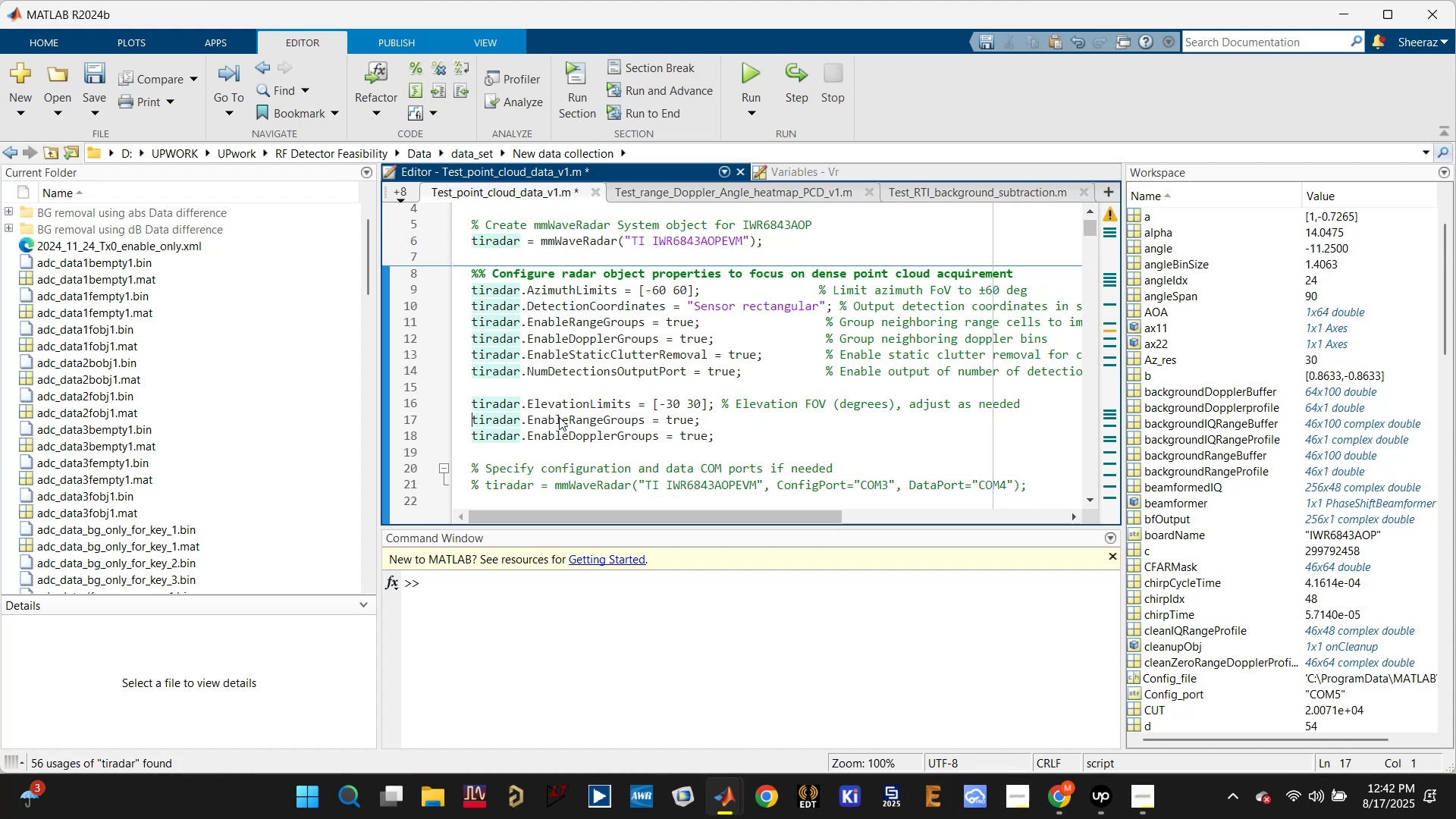 
left_click([559, 417])
 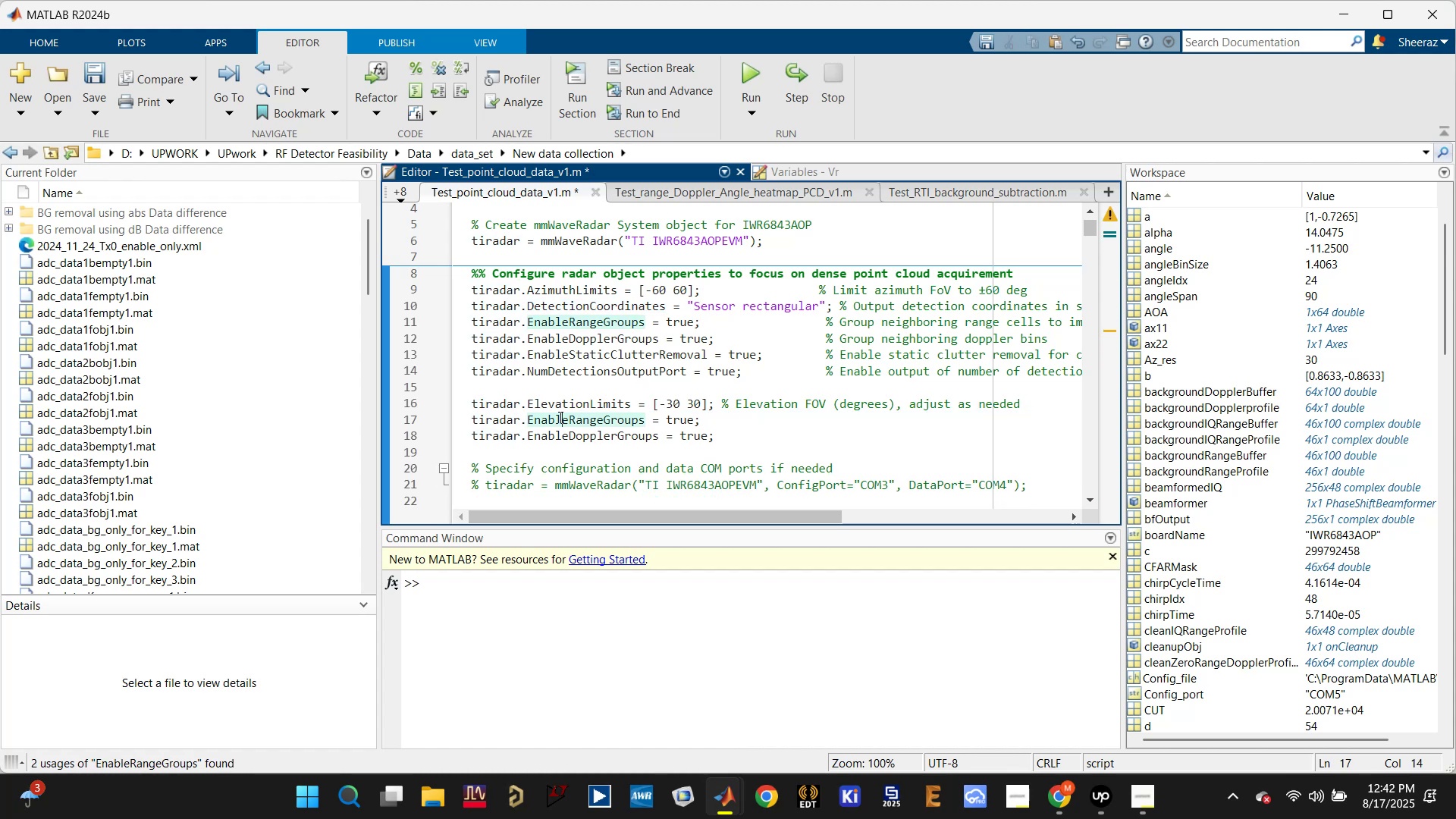 
double_click([559, 417])
 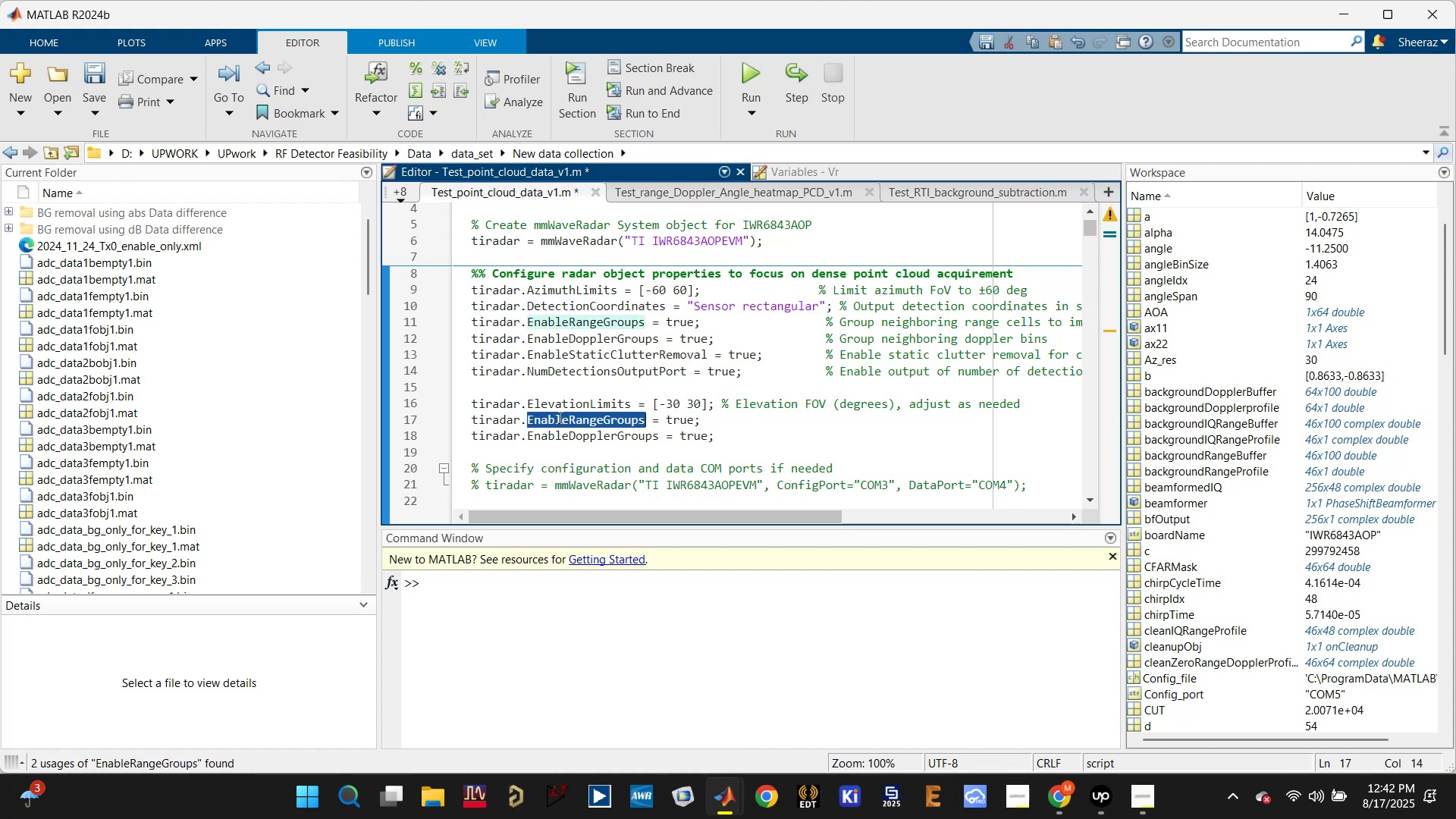 
triple_click([559, 417])
 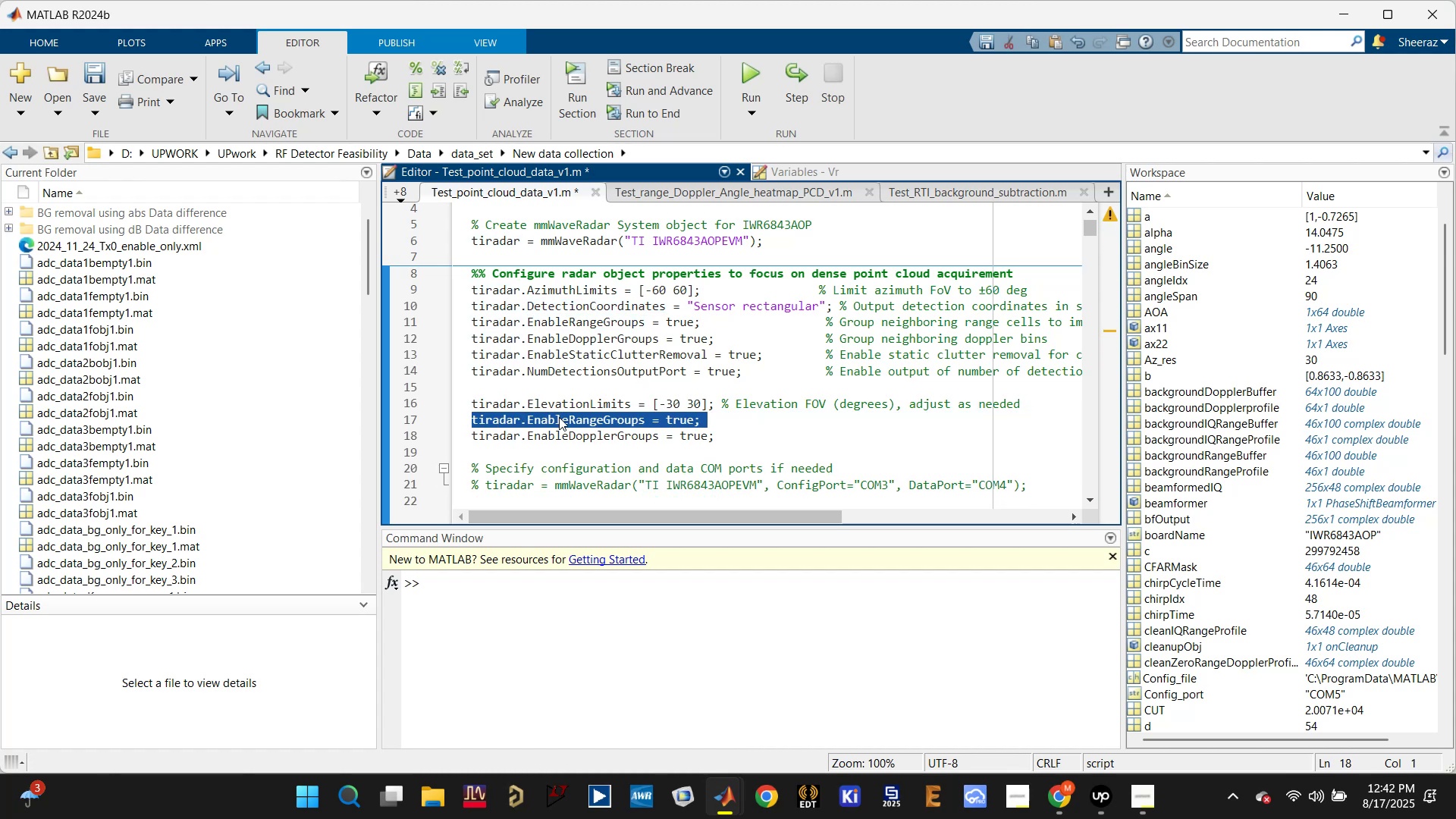 
key(Backspace)
 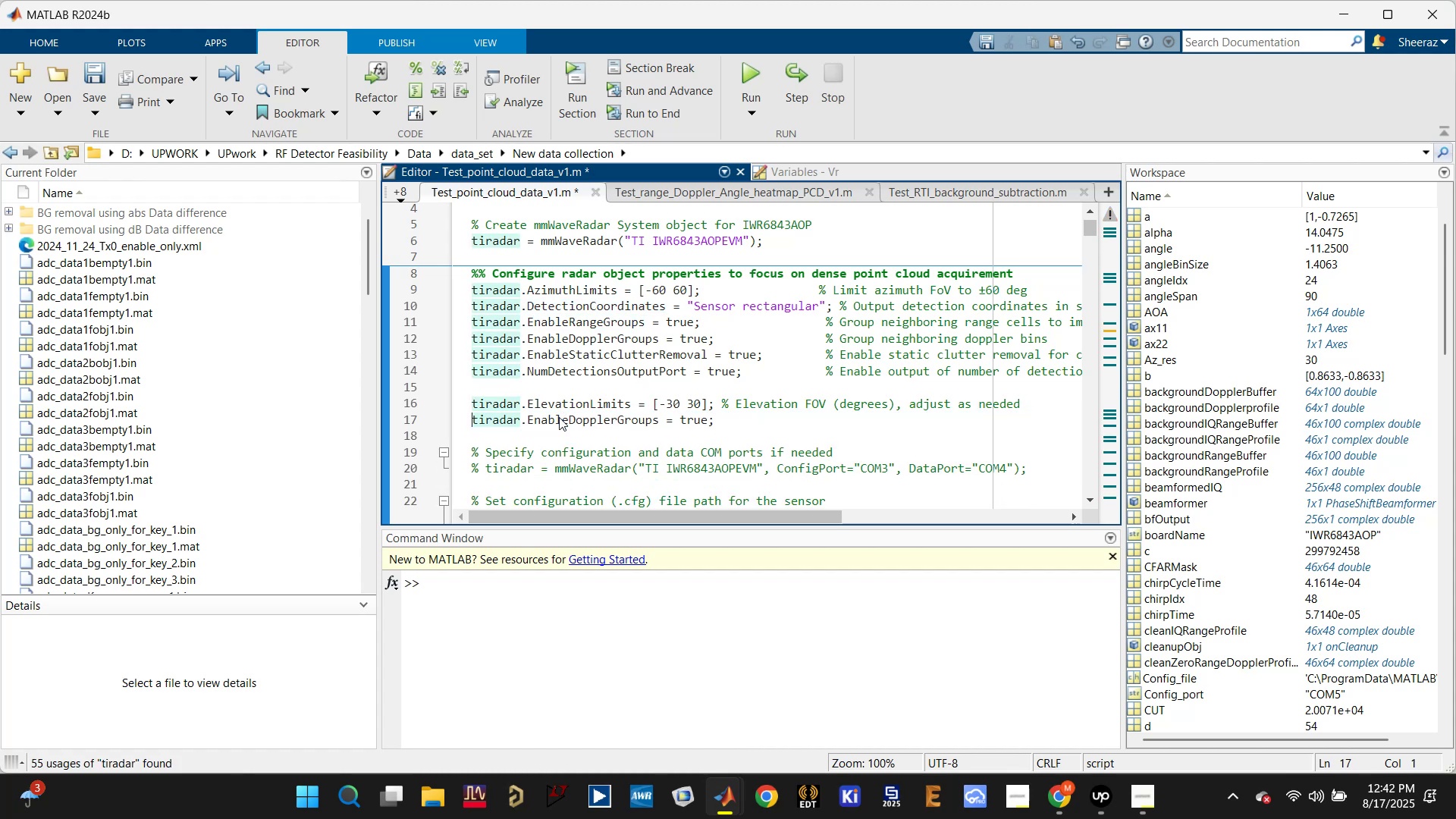 
left_click([559, 417])
 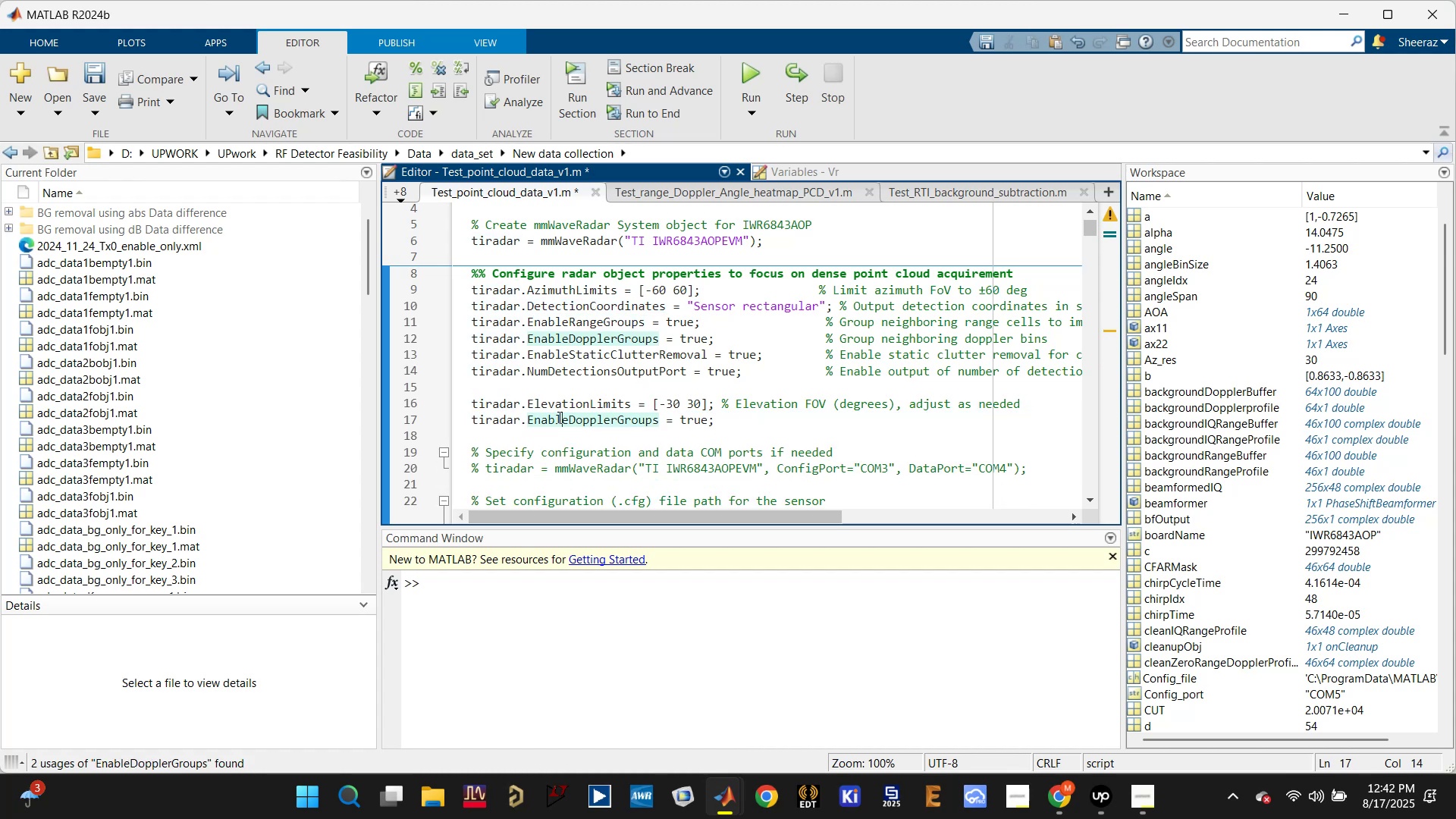 
double_click([558, 417])
 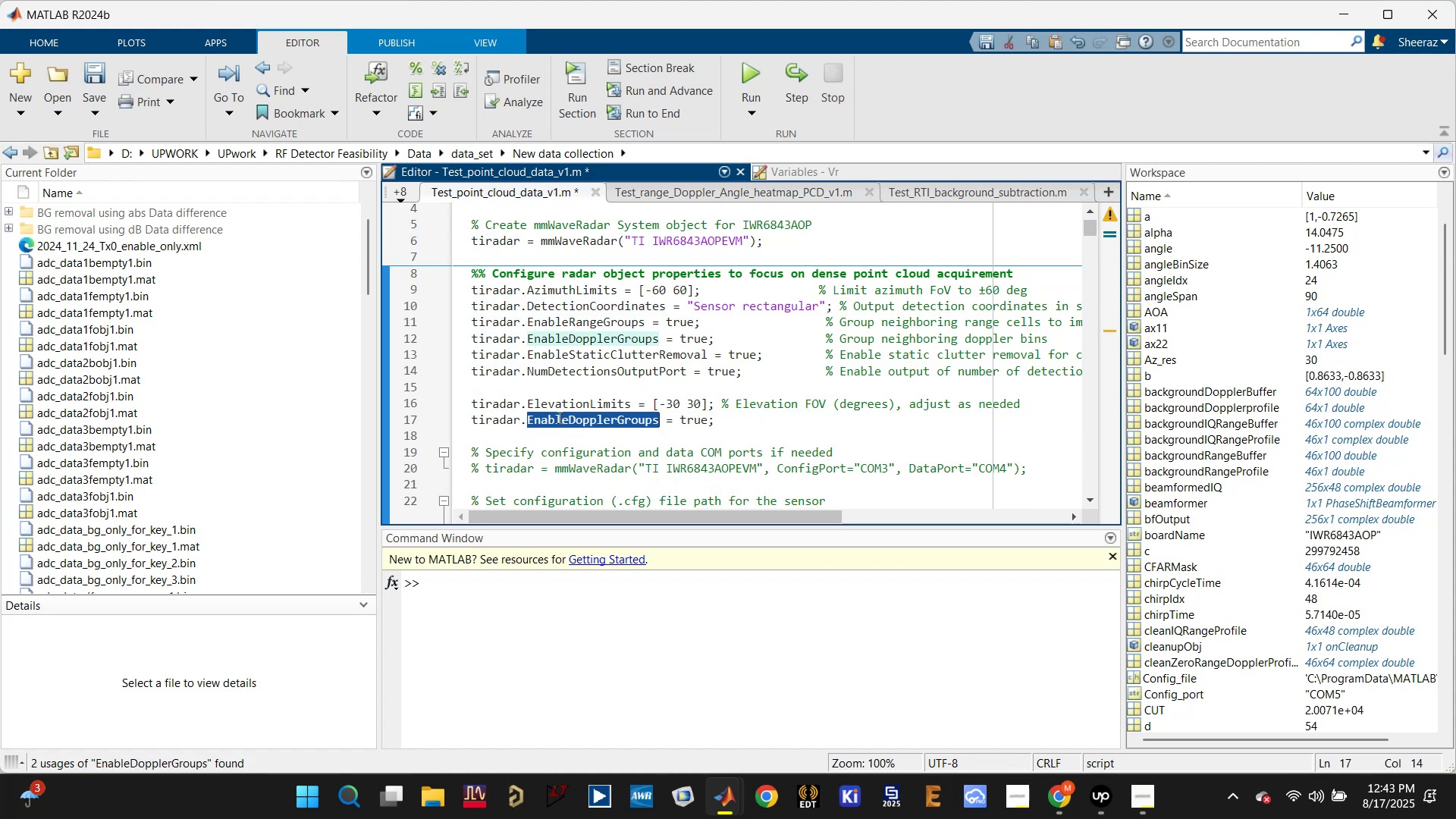 
triple_click([558, 417])
 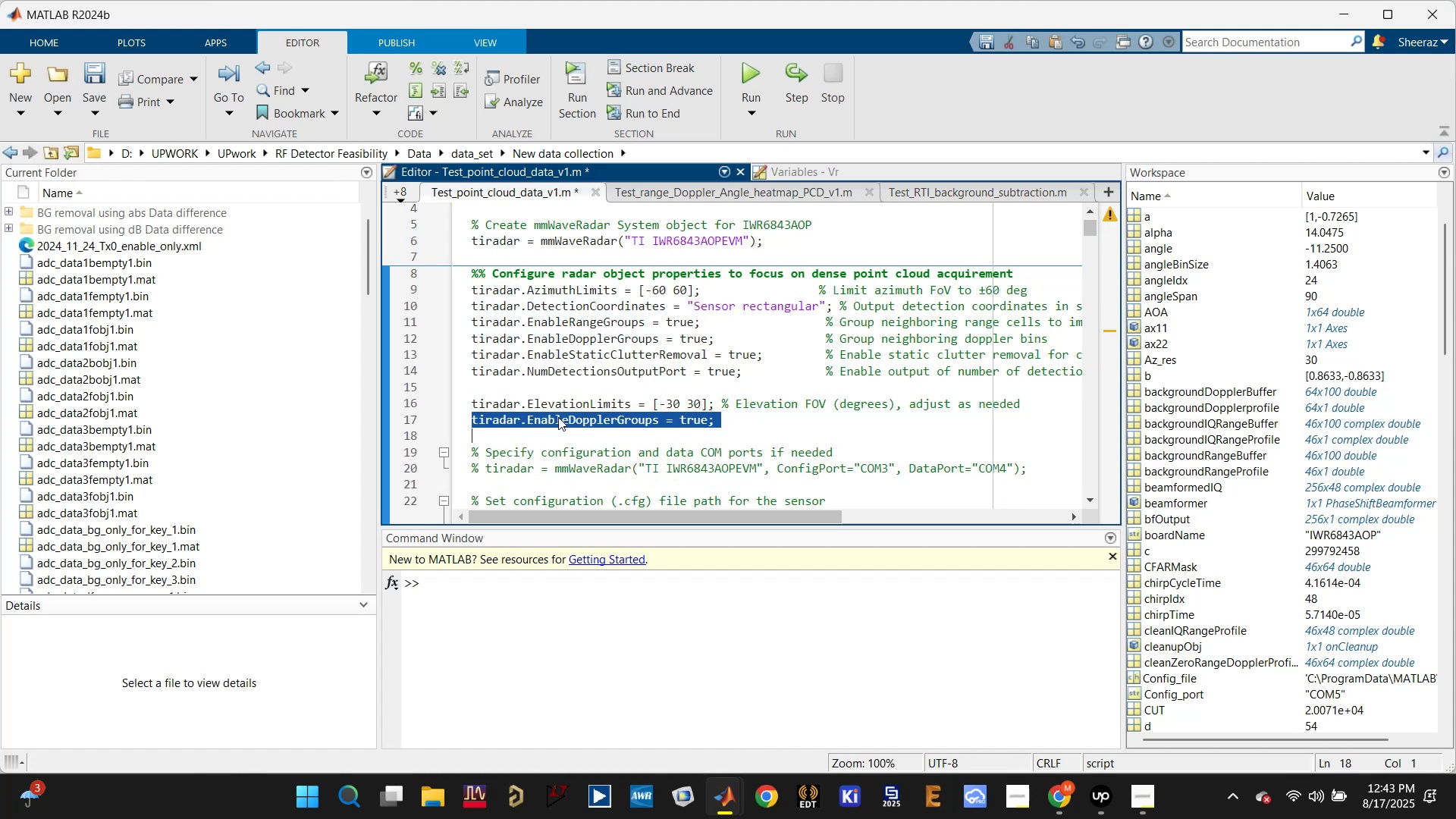 
key(Backspace)
 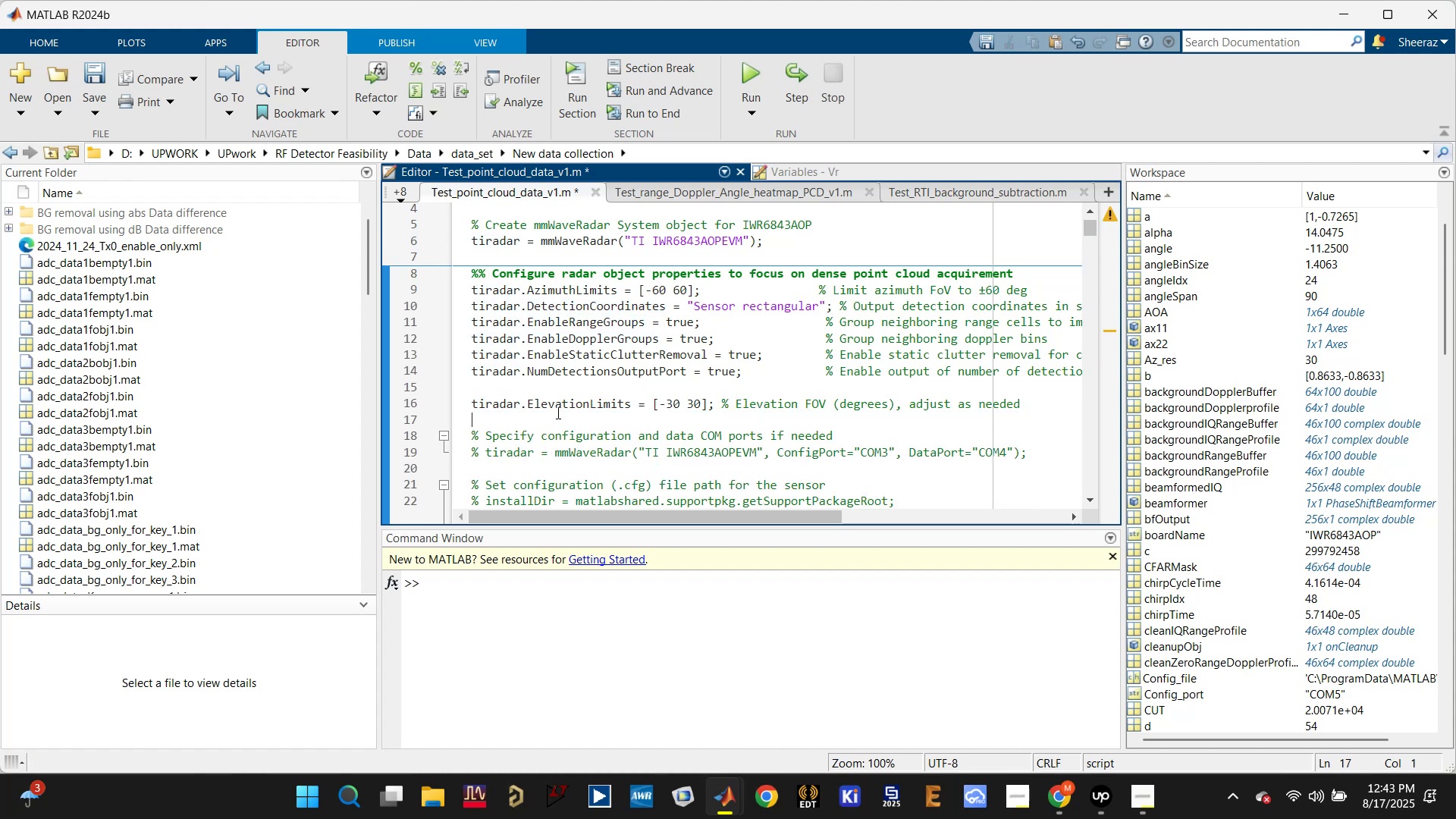 
left_click([558, 407])
 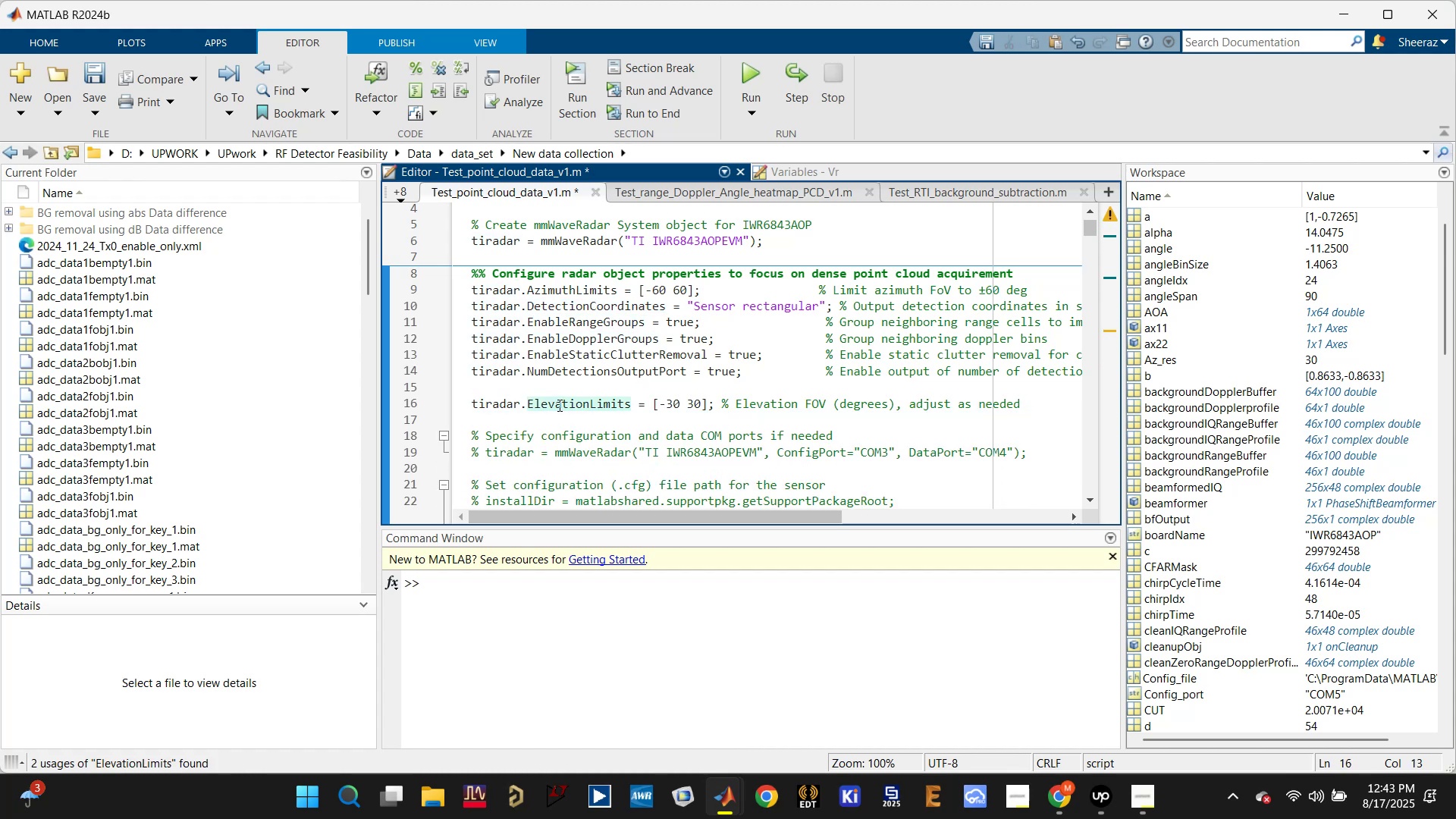 
left_click([560, 389])
 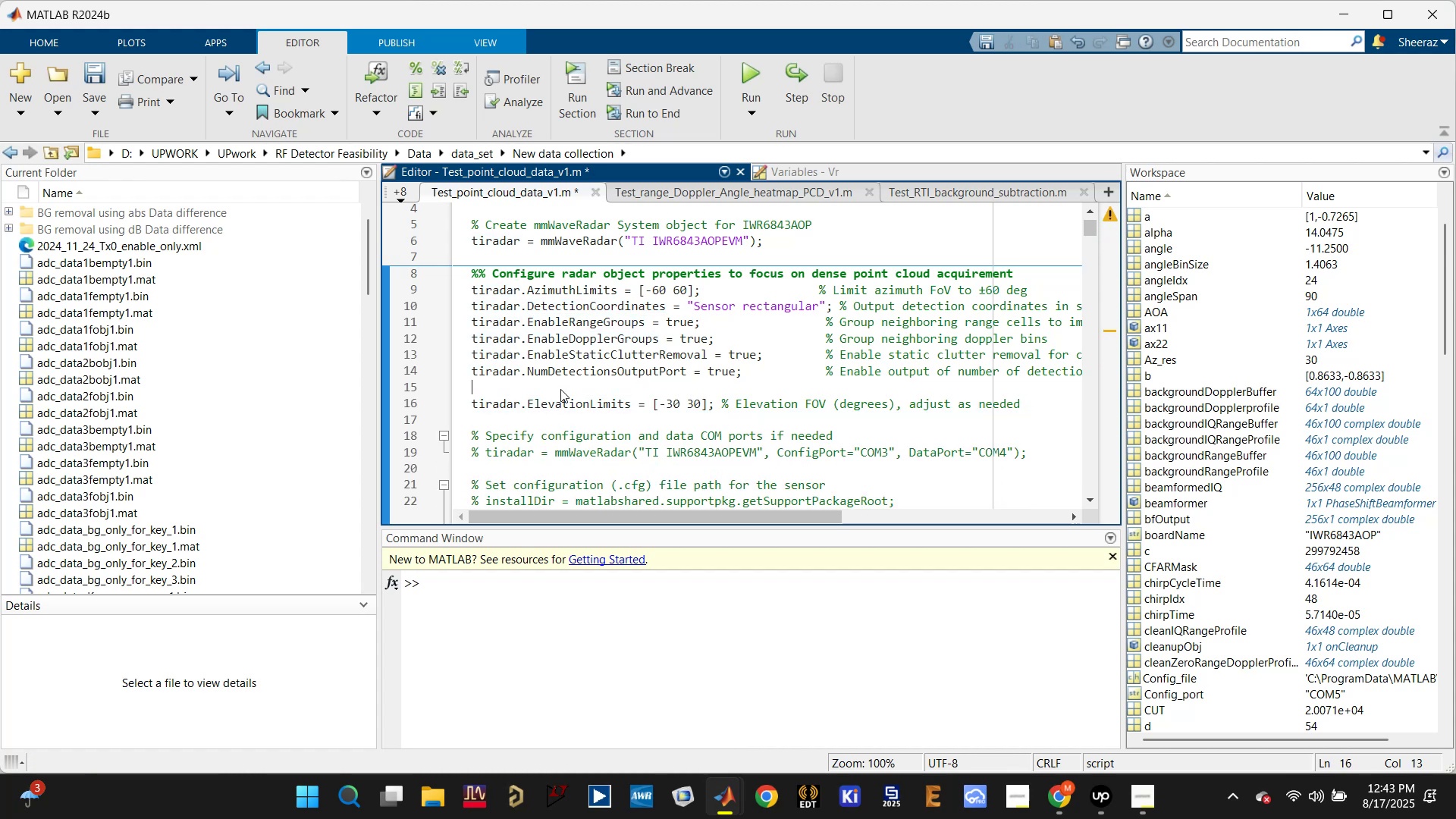 
key(Backspace)
 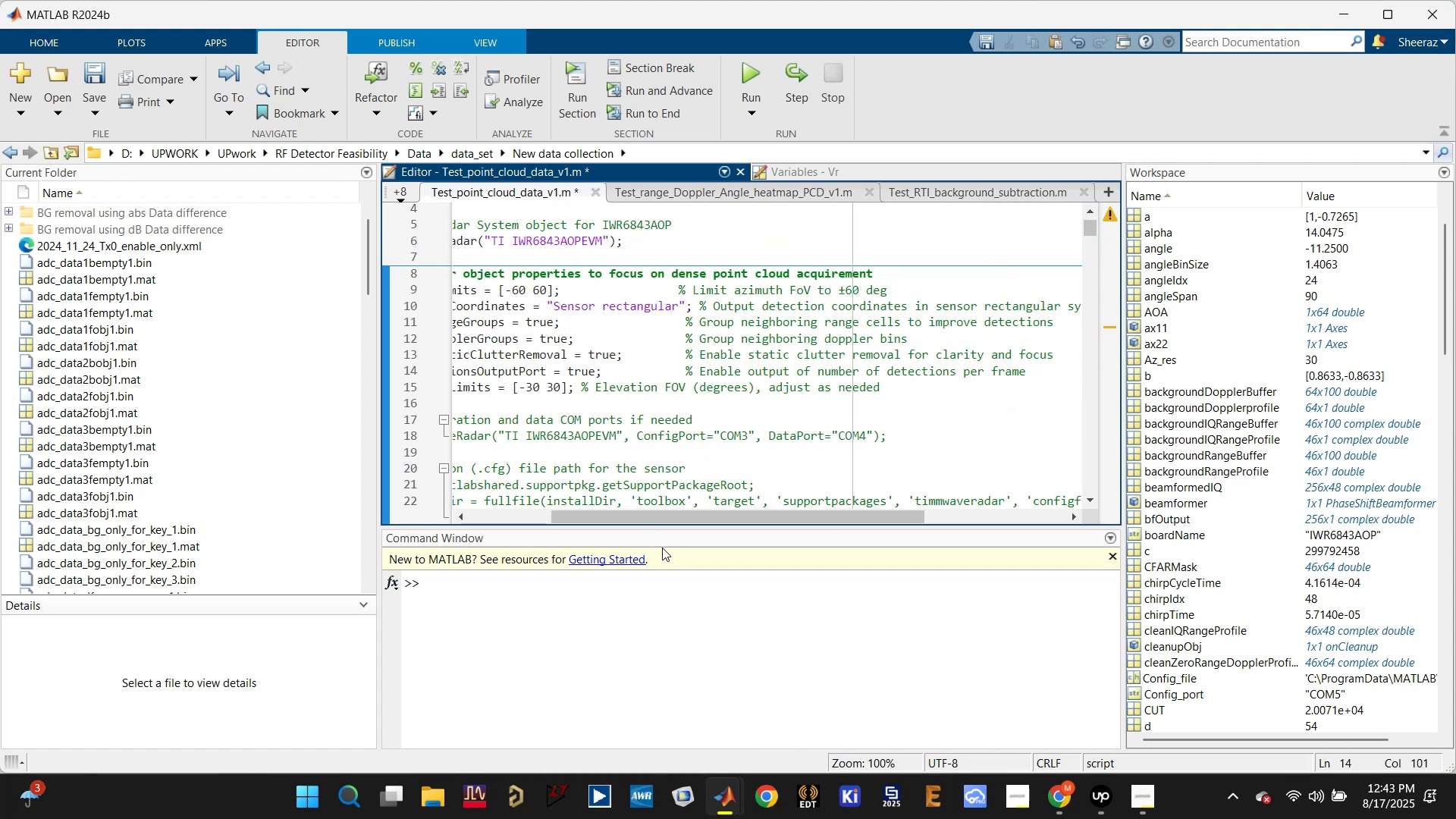 
left_click_drag(start_coordinate=[664, 514], to_coordinate=[394, 450])
 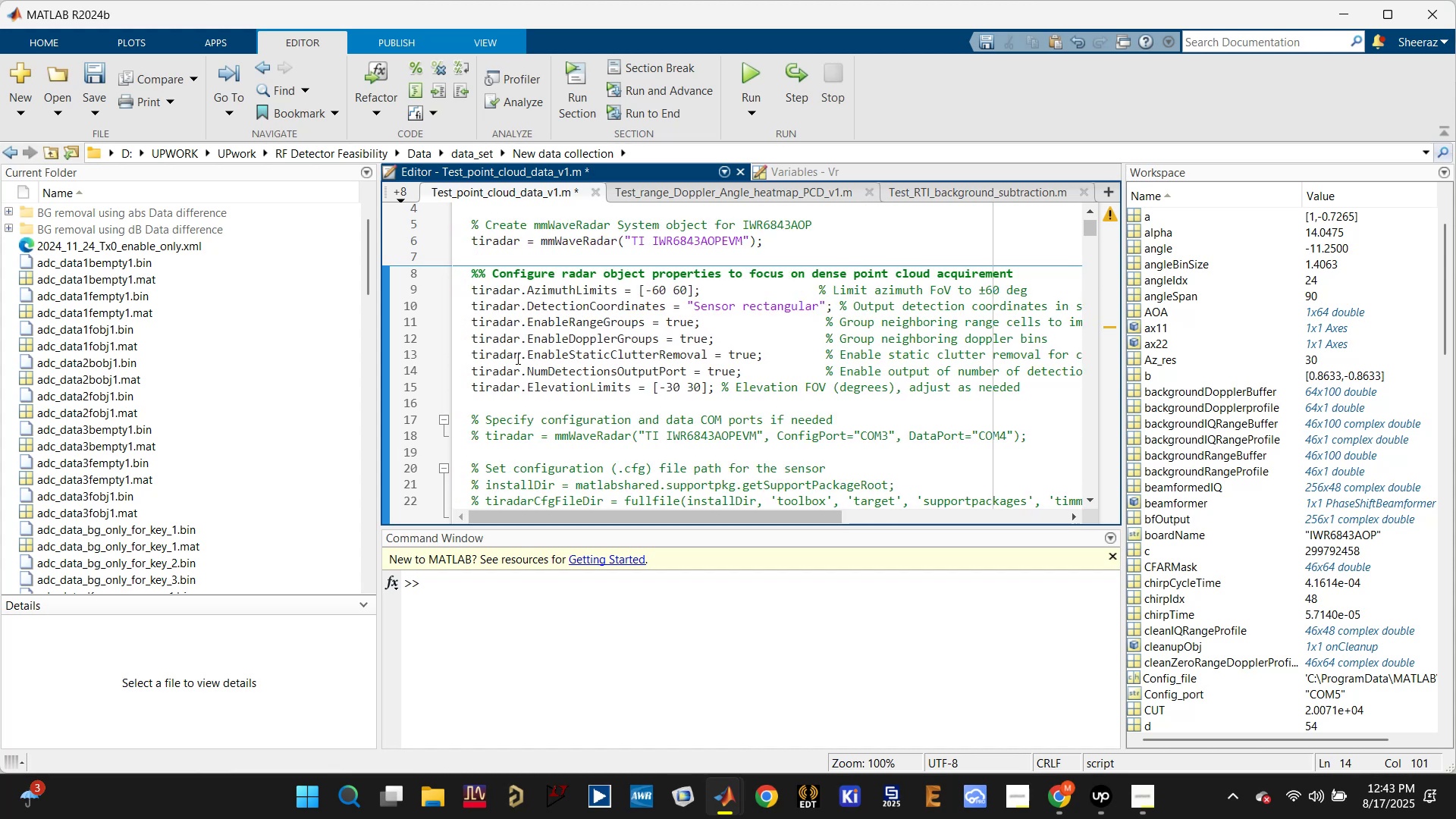 
left_click([490, 391])
 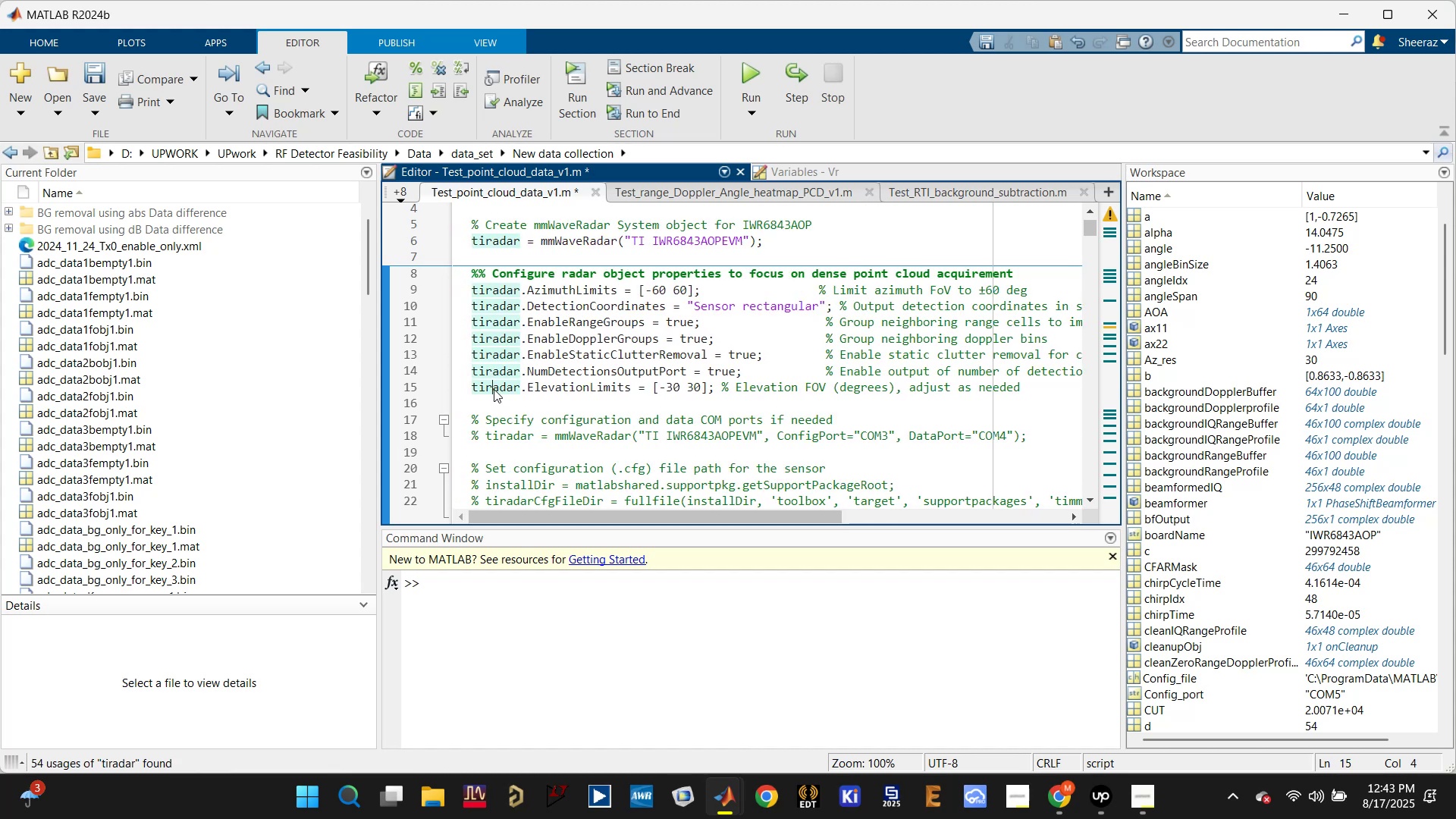 
scroll: coordinate [499, 395], scroll_direction: down, amount: 1.0
 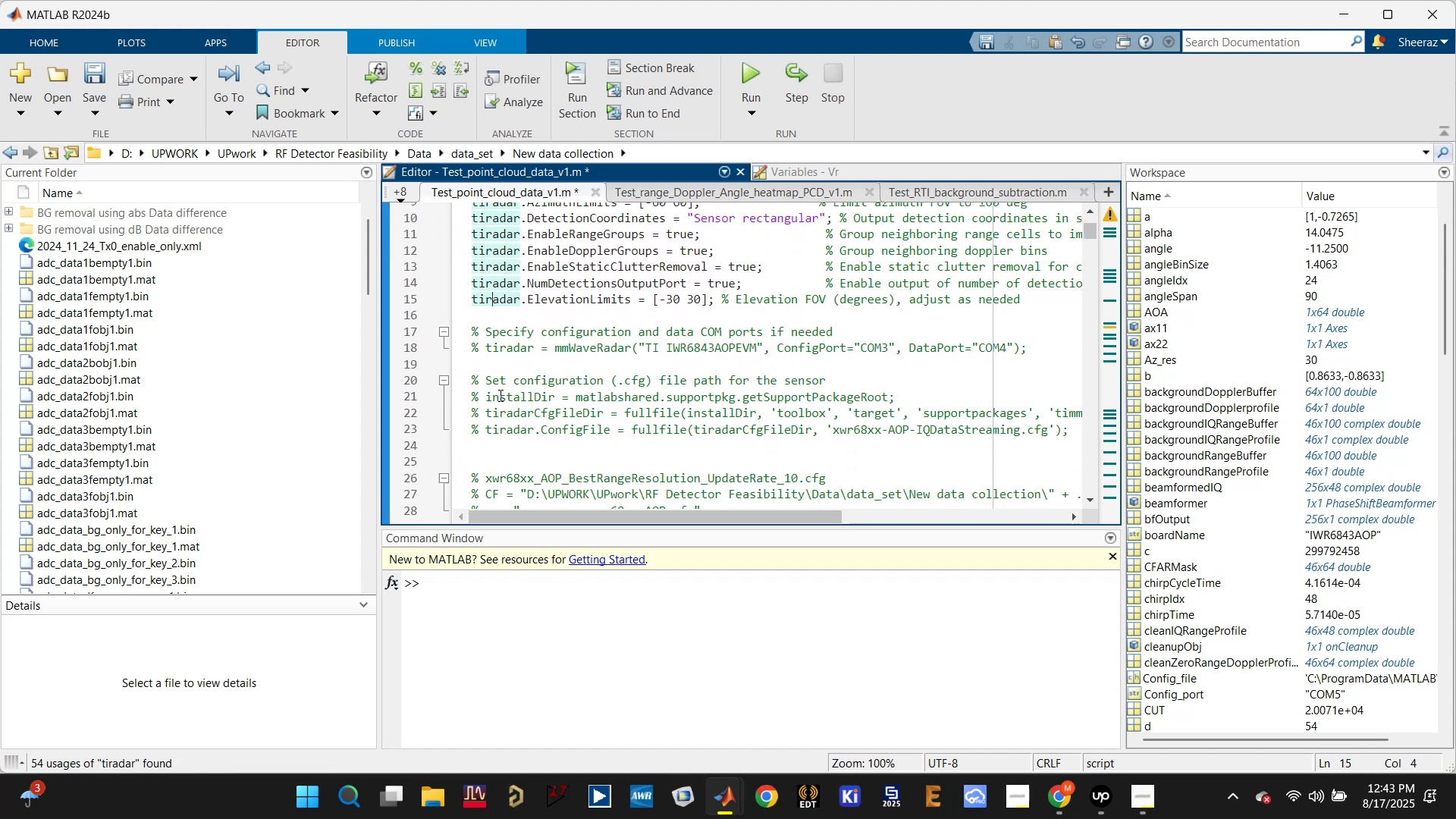 
key(Control+S)
 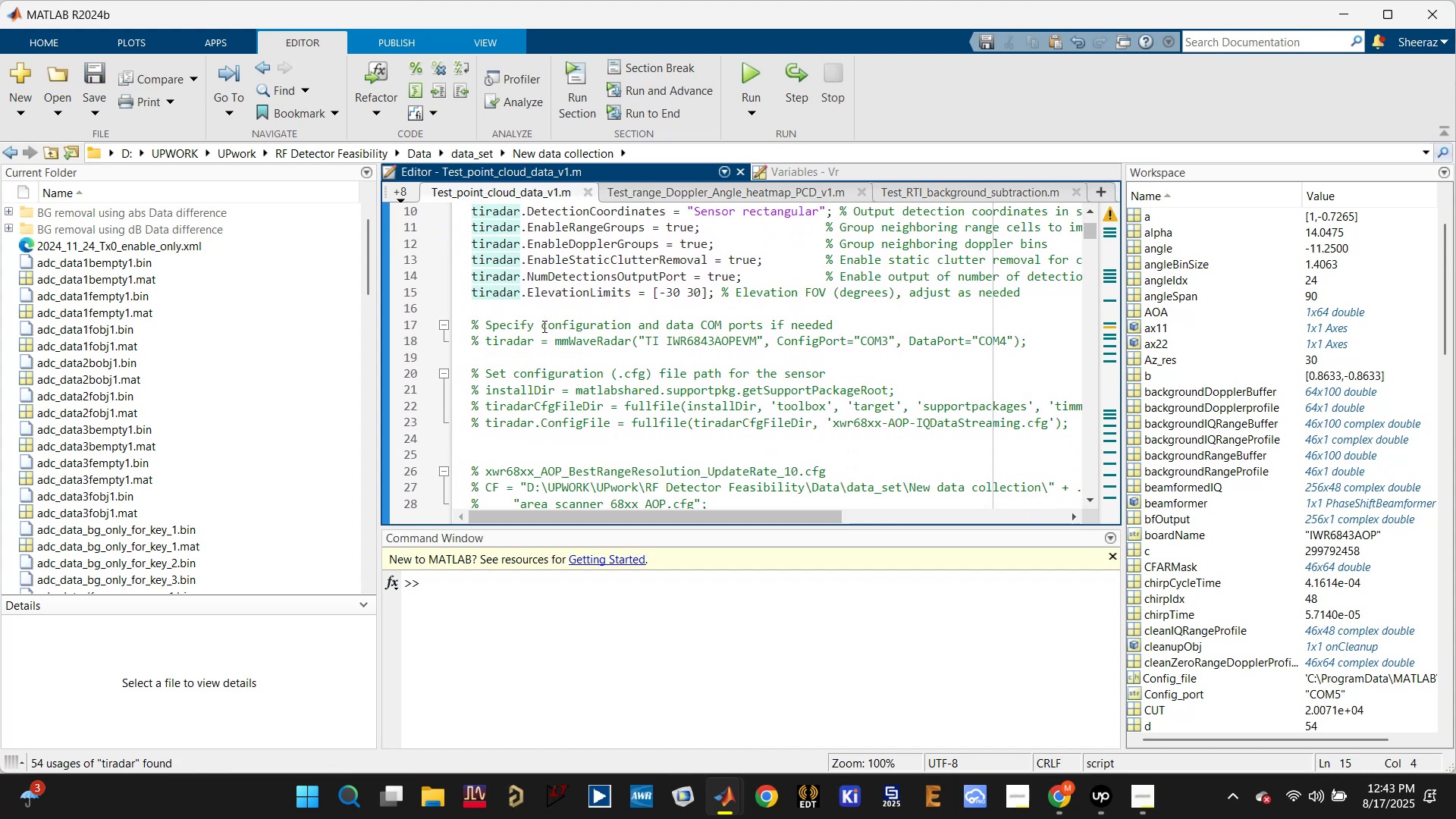 
left_click_drag(start_coordinate=[544, 316], to_coordinate=[807, 409])
 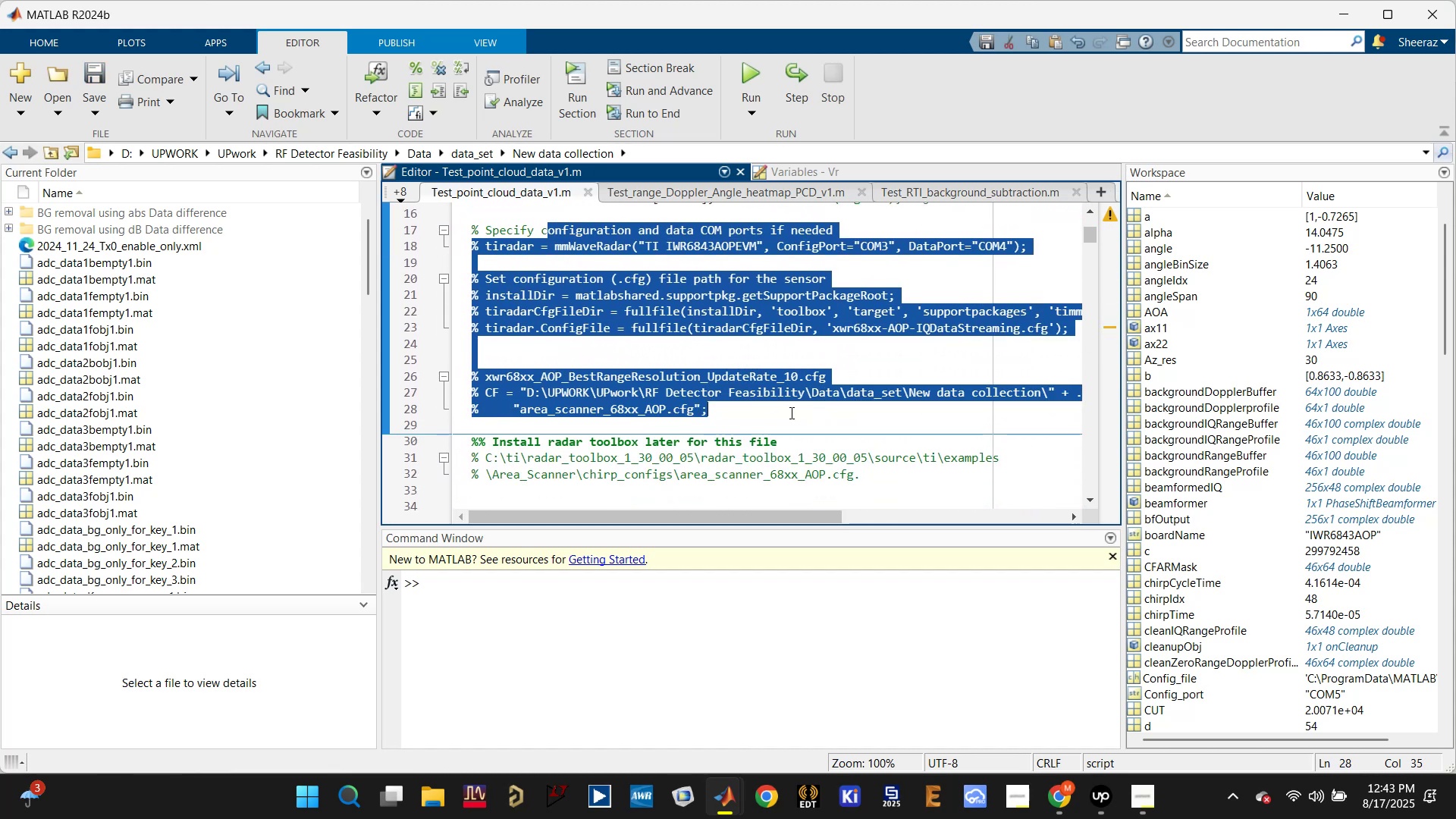 
scroll: coordinate [707, 406], scroll_direction: down, amount: 1.0
 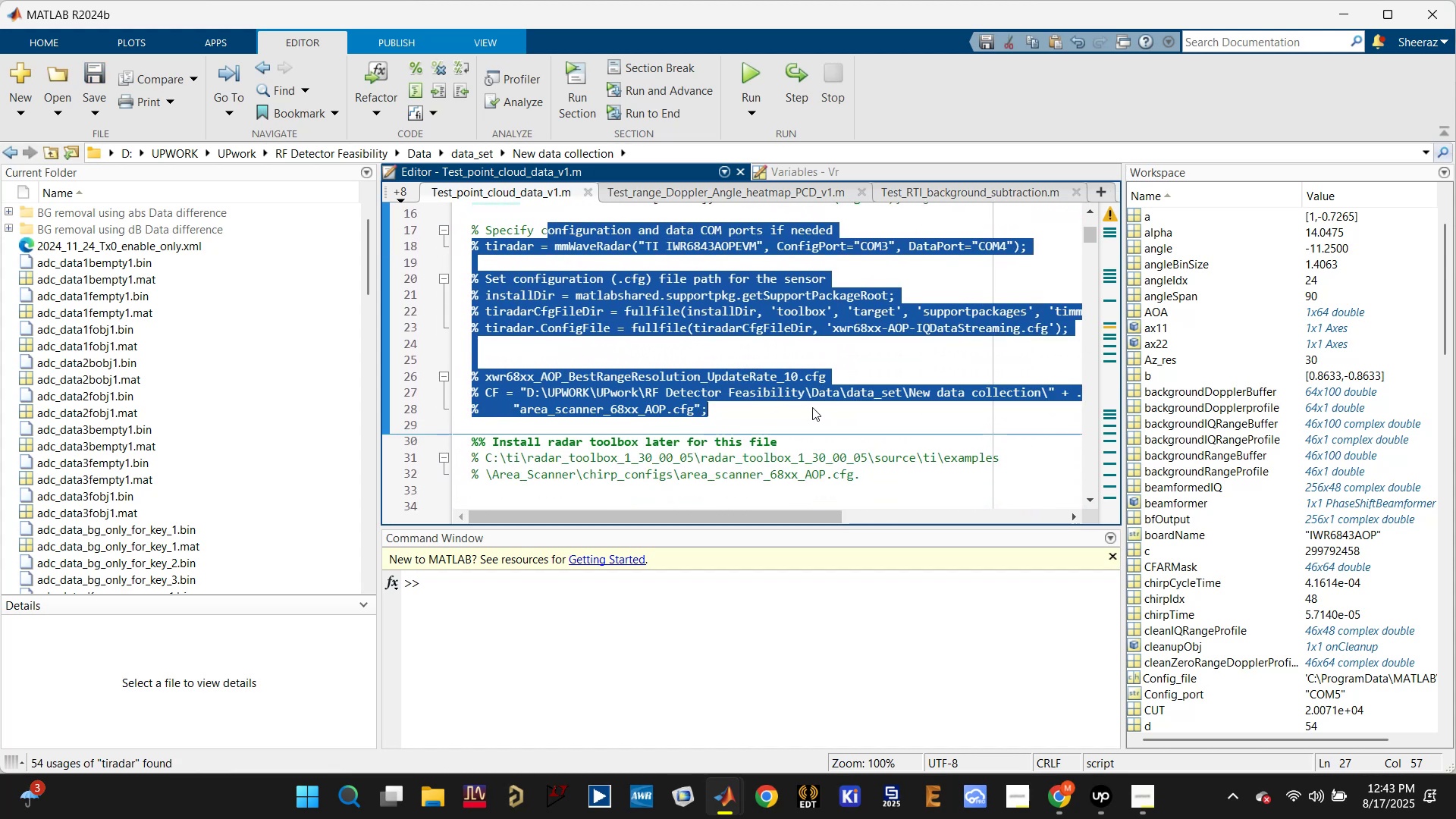 
scroll: coordinate [789, 413], scroll_direction: up, amount: 3.0
 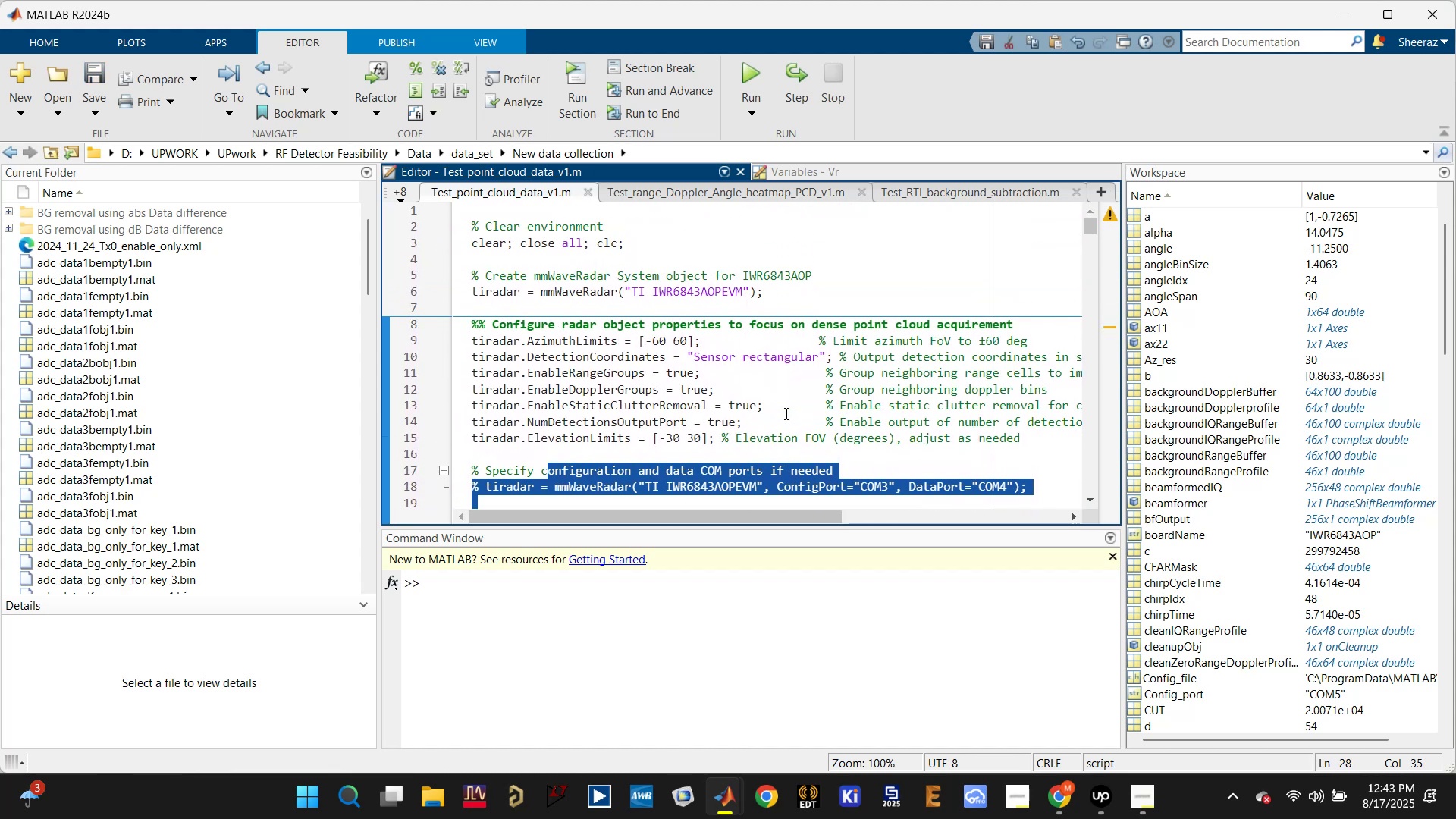 
key(Backspace)
 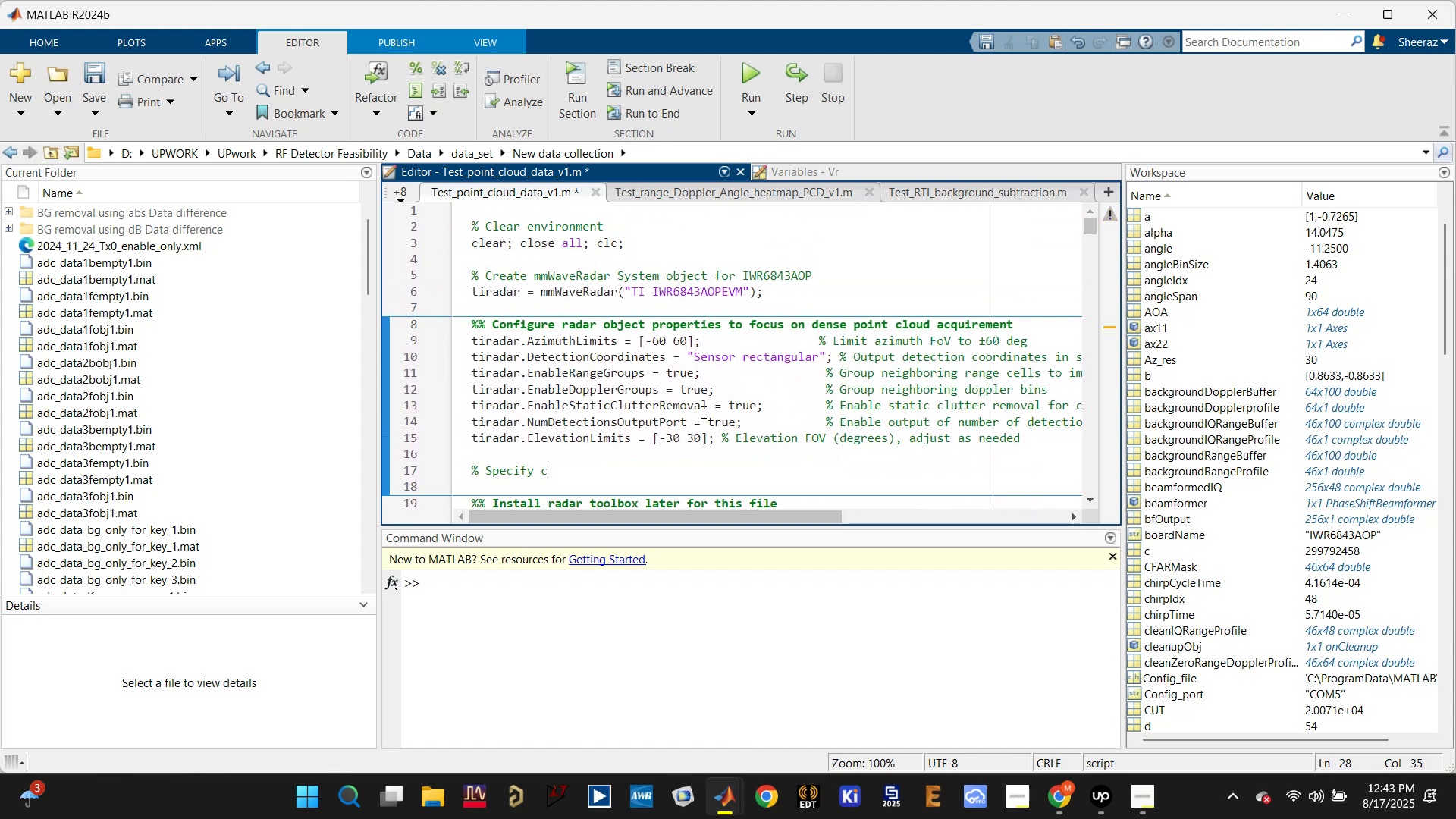 
scroll: coordinate [605, 433], scroll_direction: down, amount: 1.0
 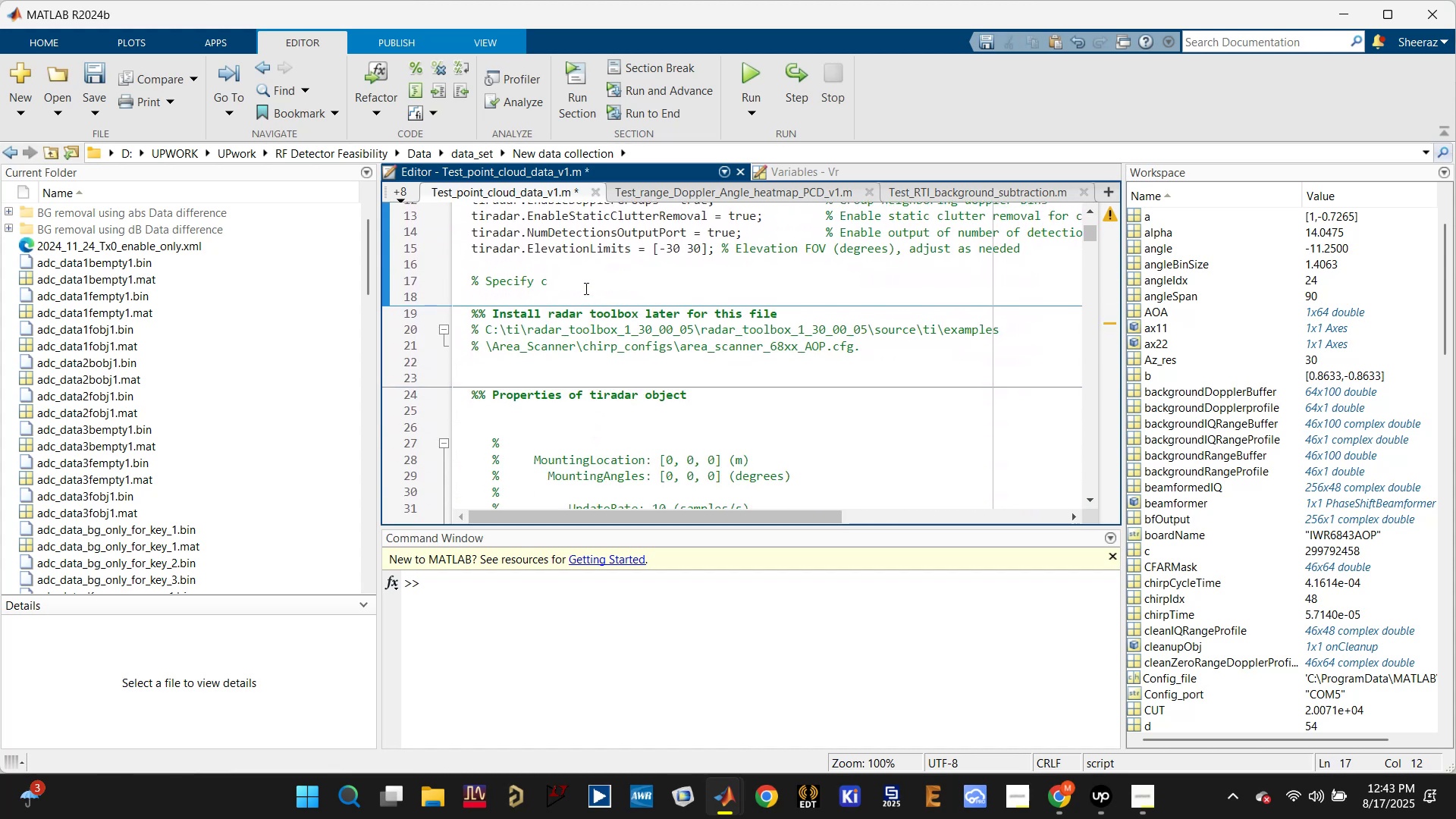 
double_click([583, 286])
 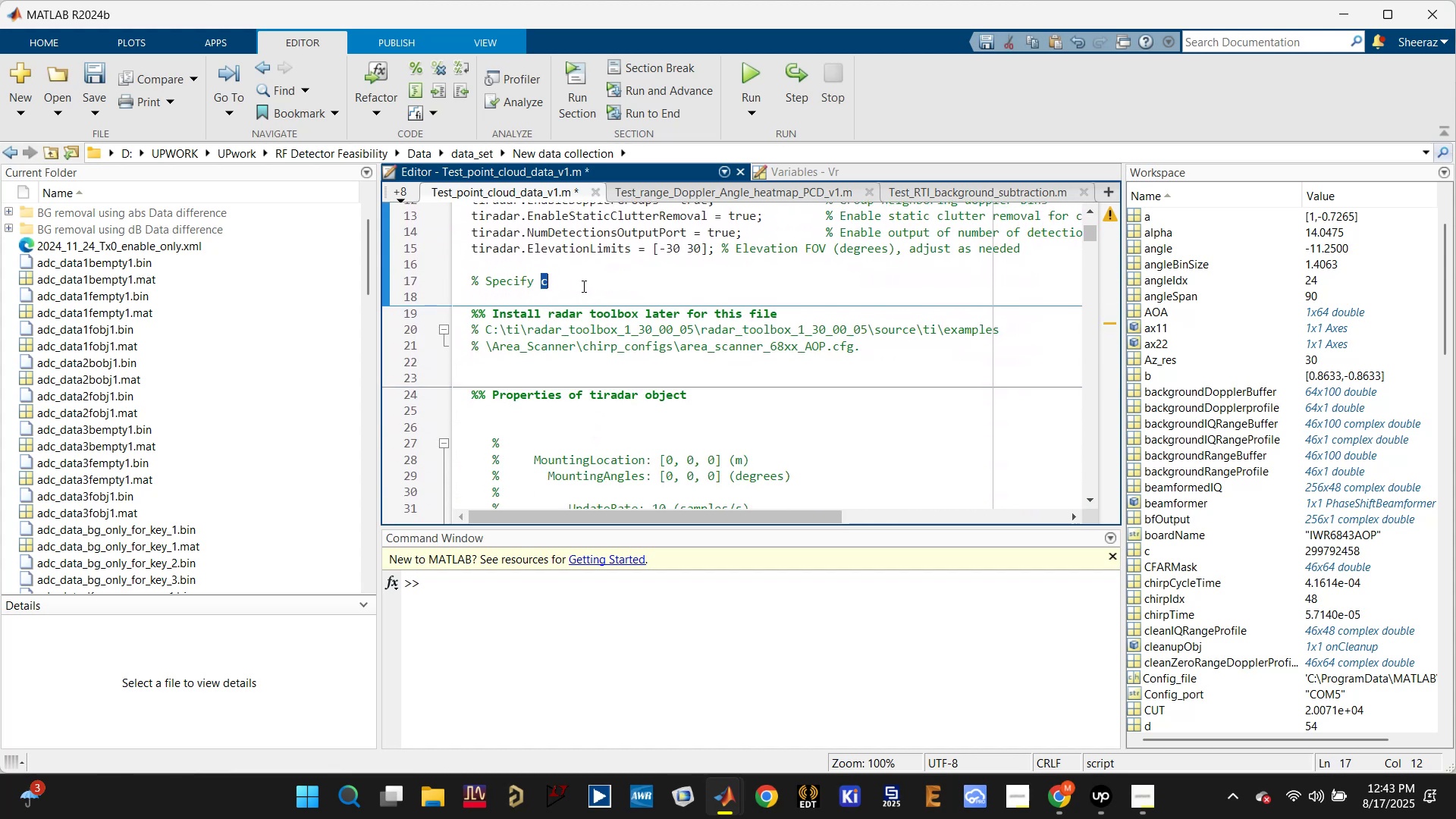 
triple_click([581, 287])
 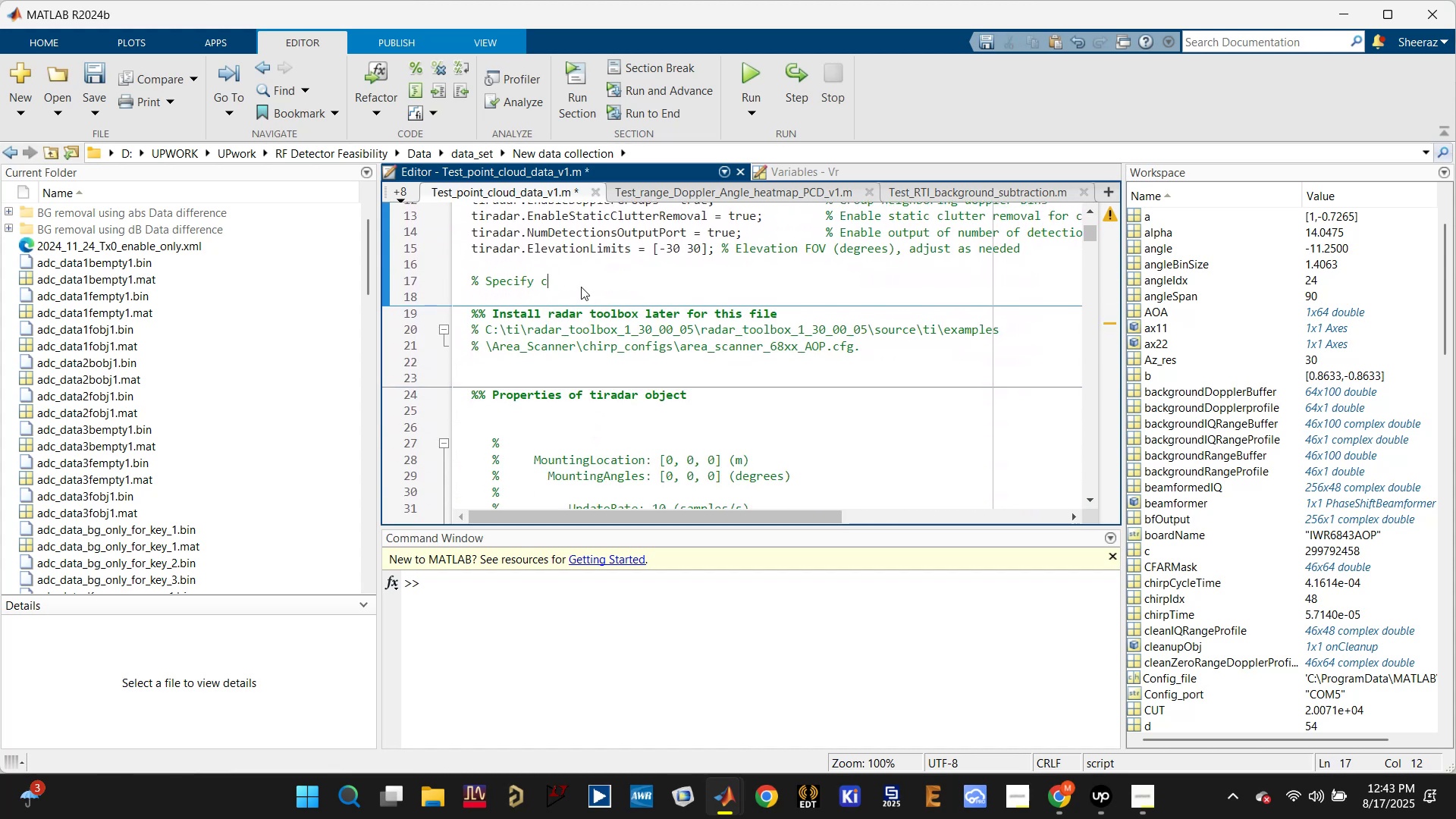 
key(Backspace)
 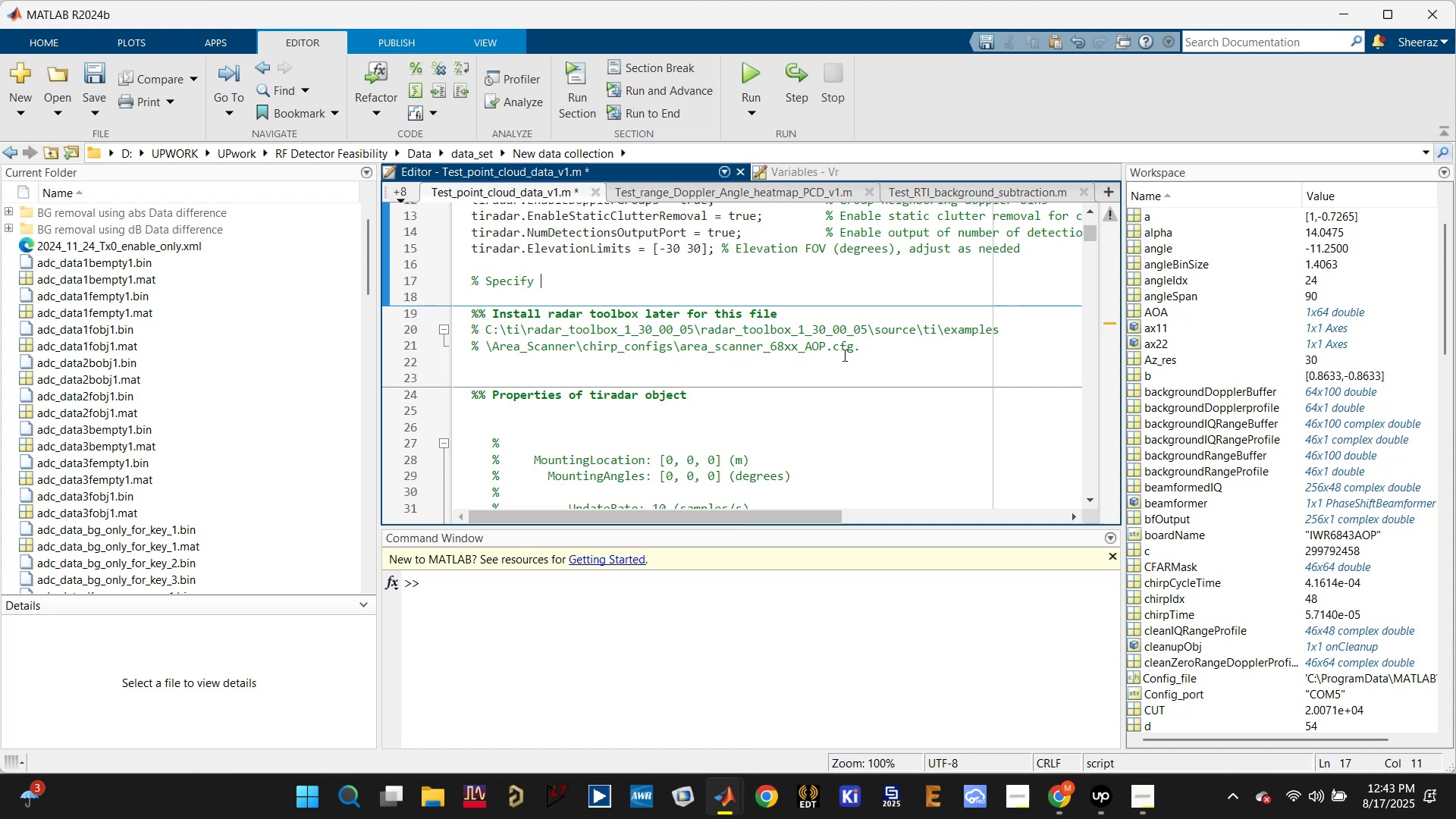 
left_click_drag(start_coordinate=[867, 362], to_coordinate=[455, 271])
 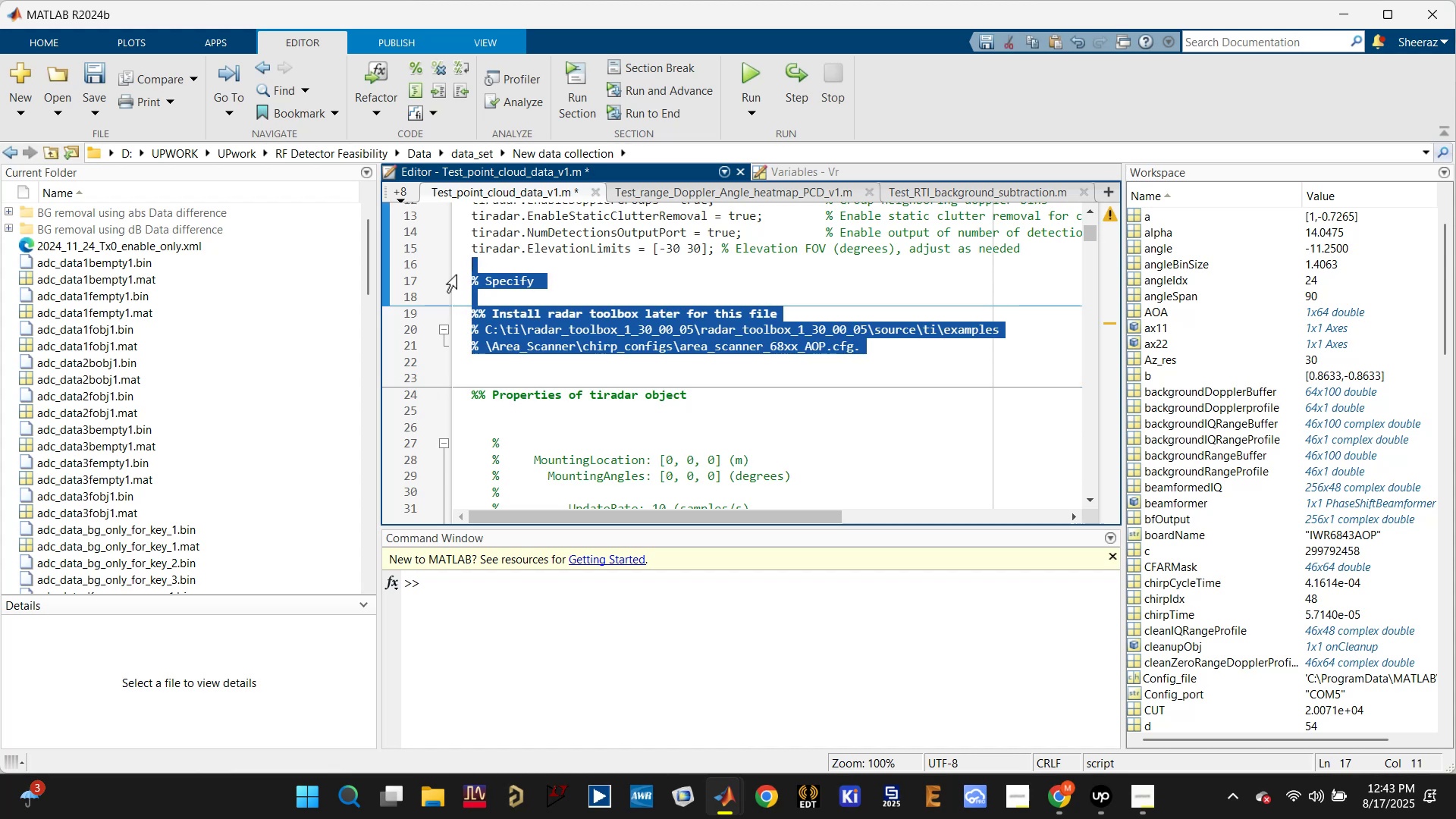 
key(Backspace)
 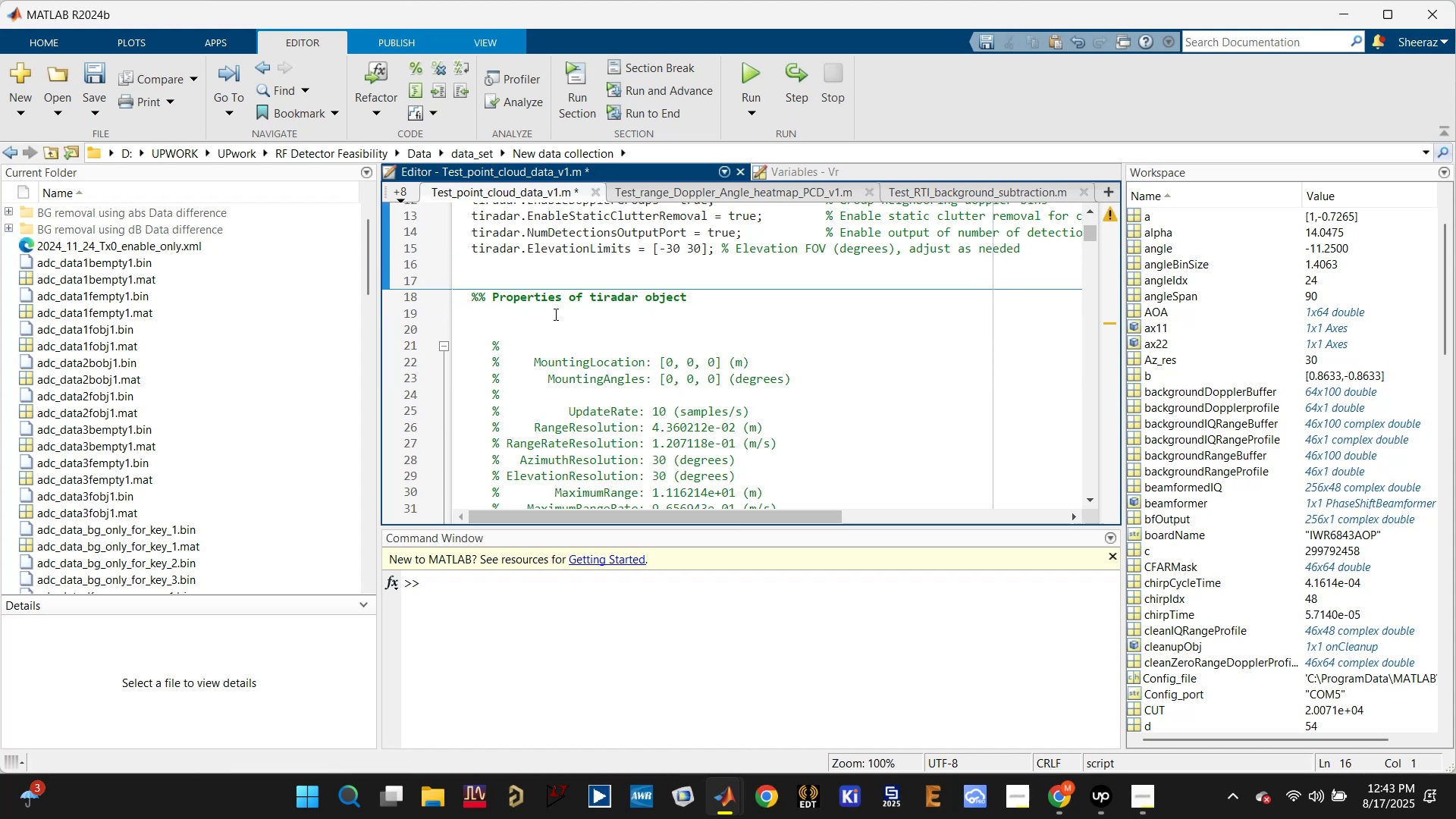 
left_click_drag(start_coordinate=[566, 278], to_coordinate=[816, 320])
 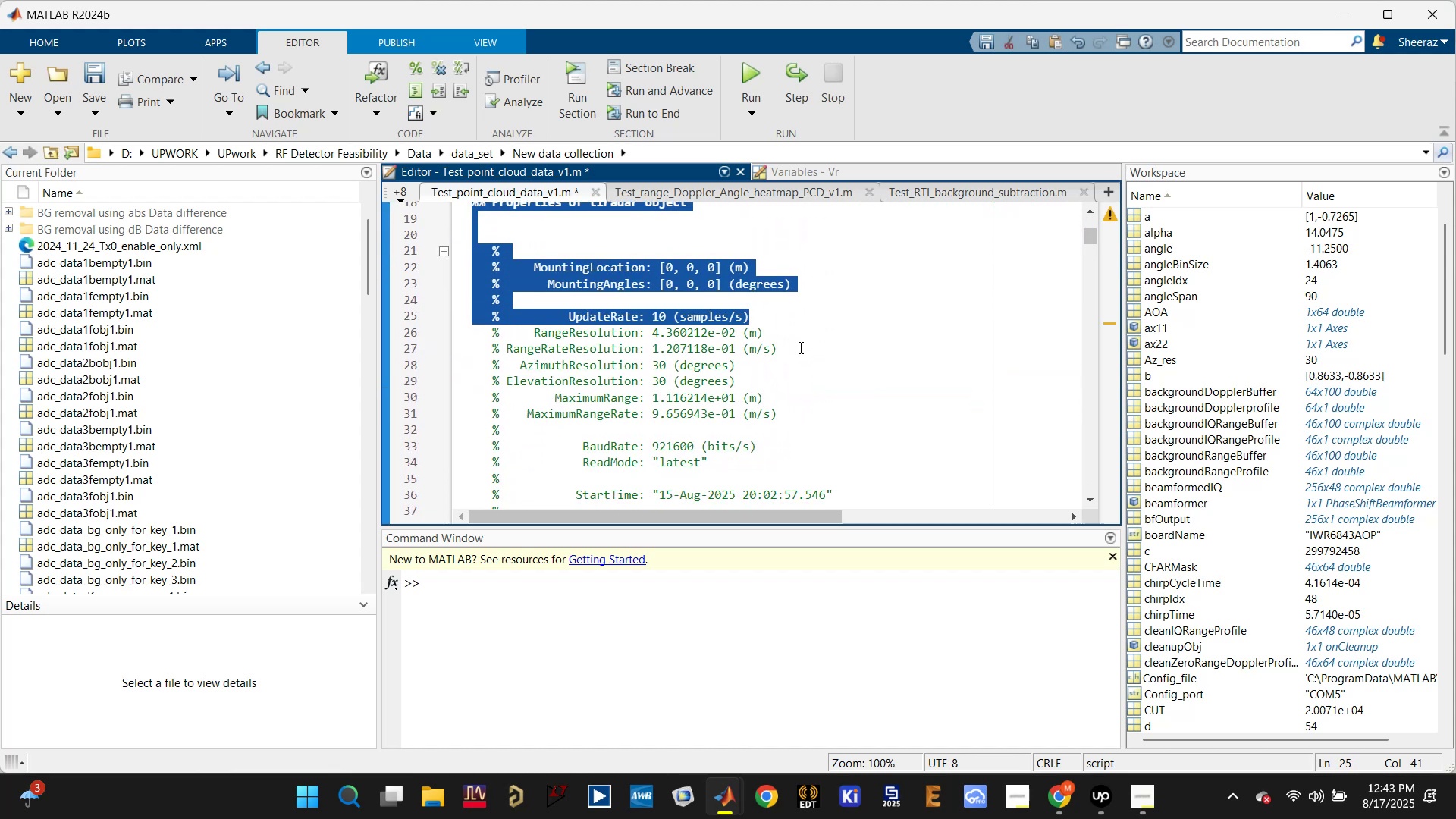 
scroll: coordinate [582, 302], scroll_direction: down, amount: 5.0
 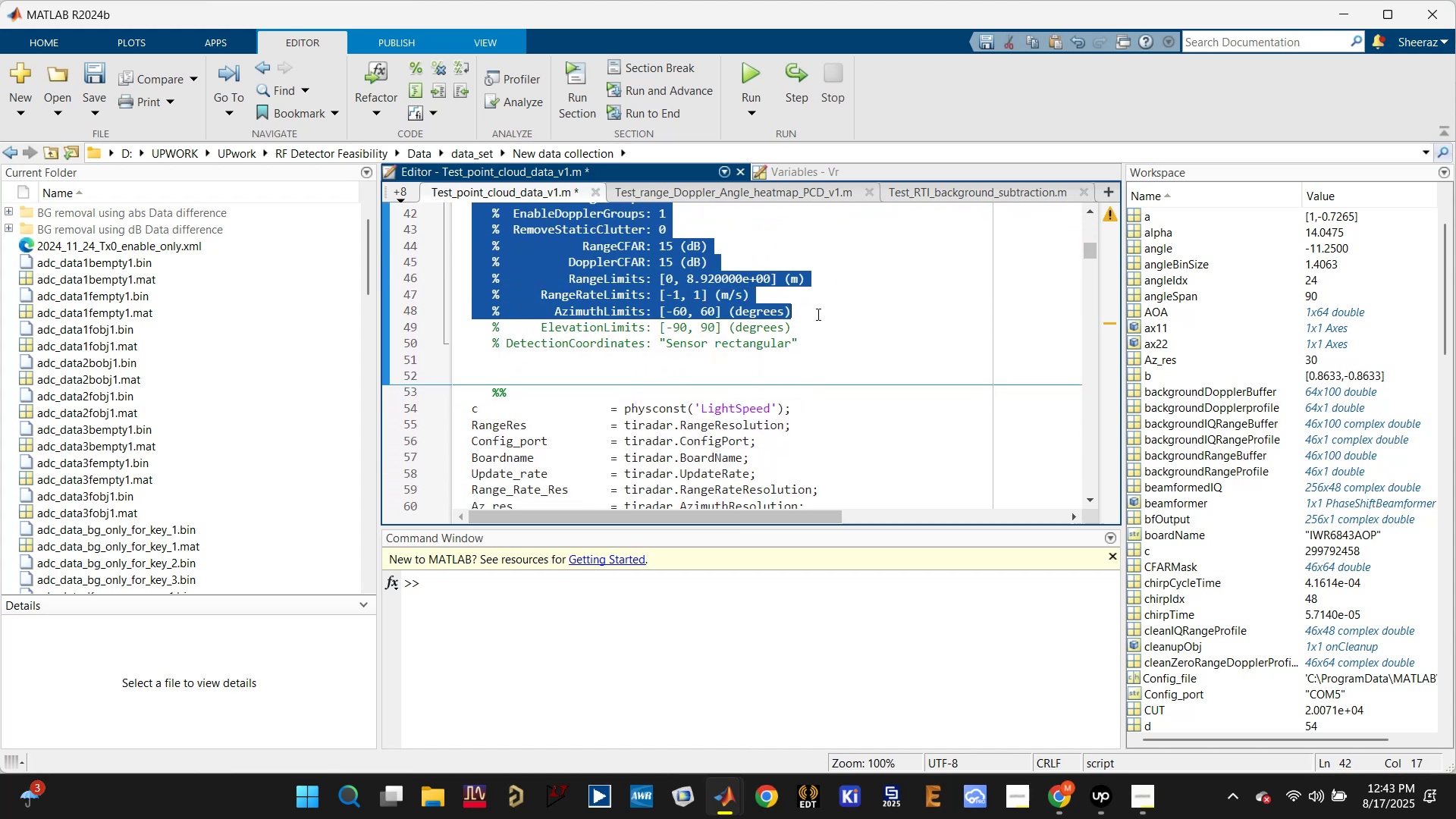 
scroll: coordinate [817, 315], scroll_direction: up, amount: 5.0
 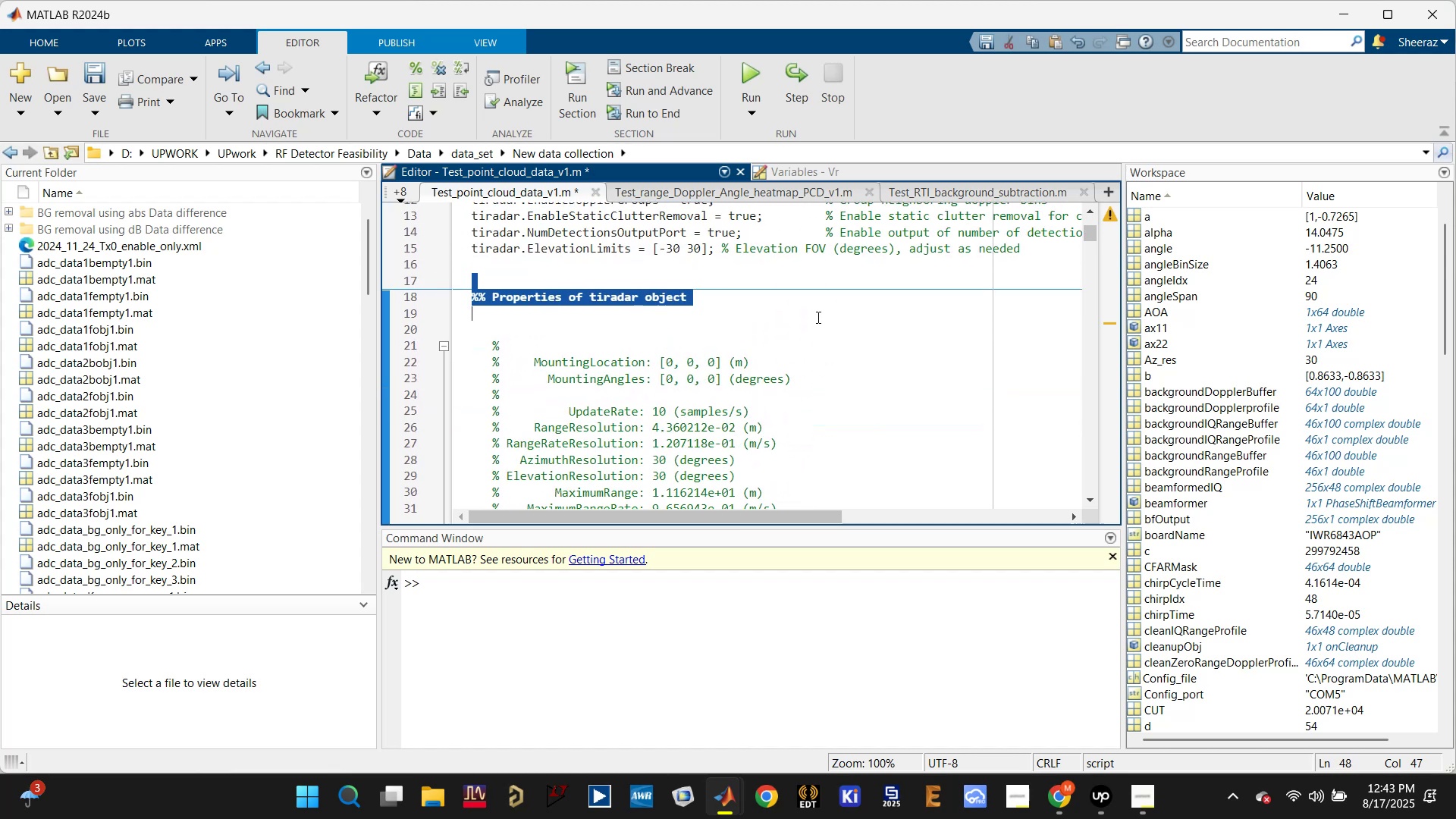 
scroll: coordinate [816, 318], scroll_direction: down, amount: 1.0
 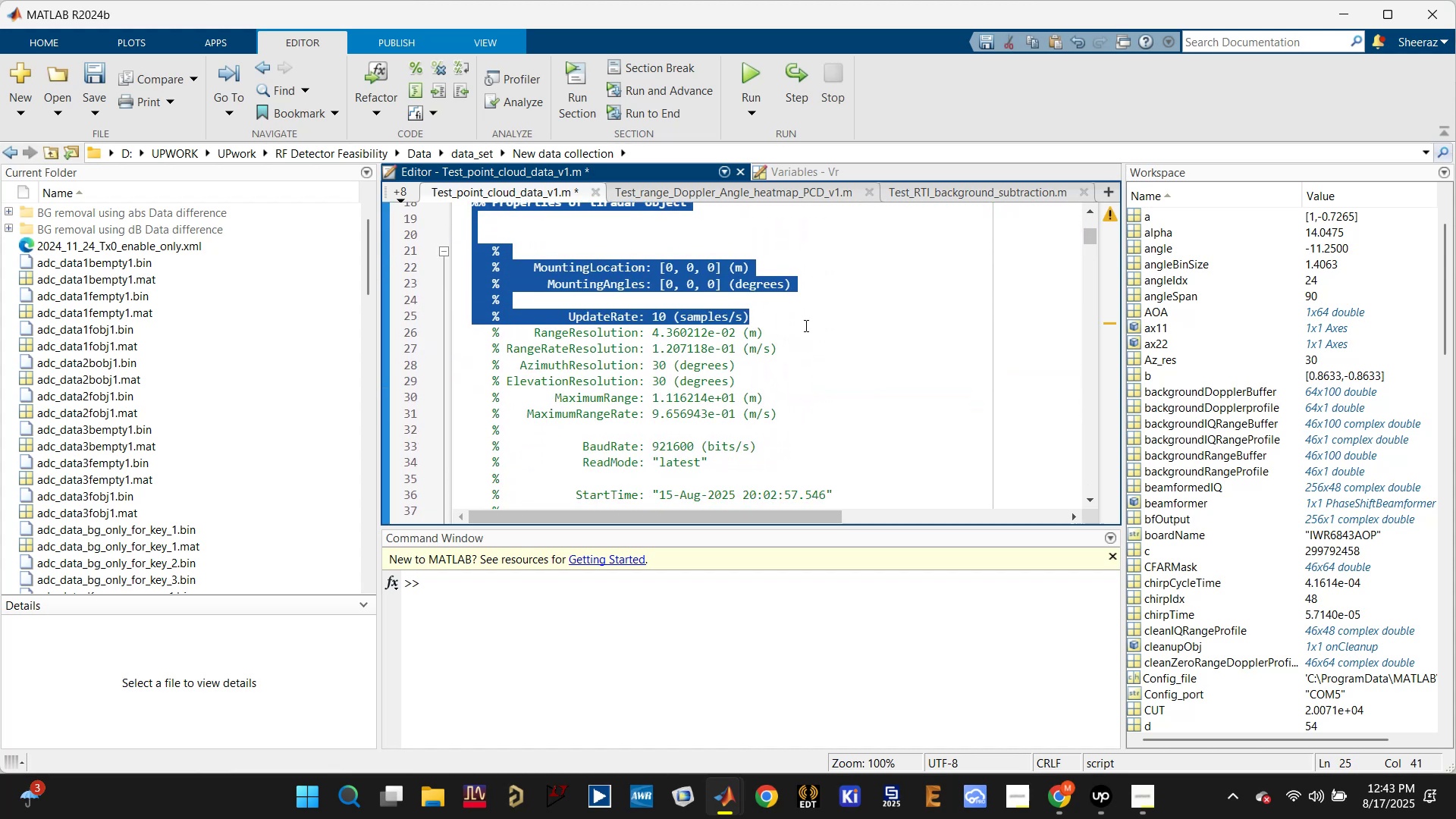 
scroll: coordinate [783, 349], scroll_direction: up, amount: 2.0
 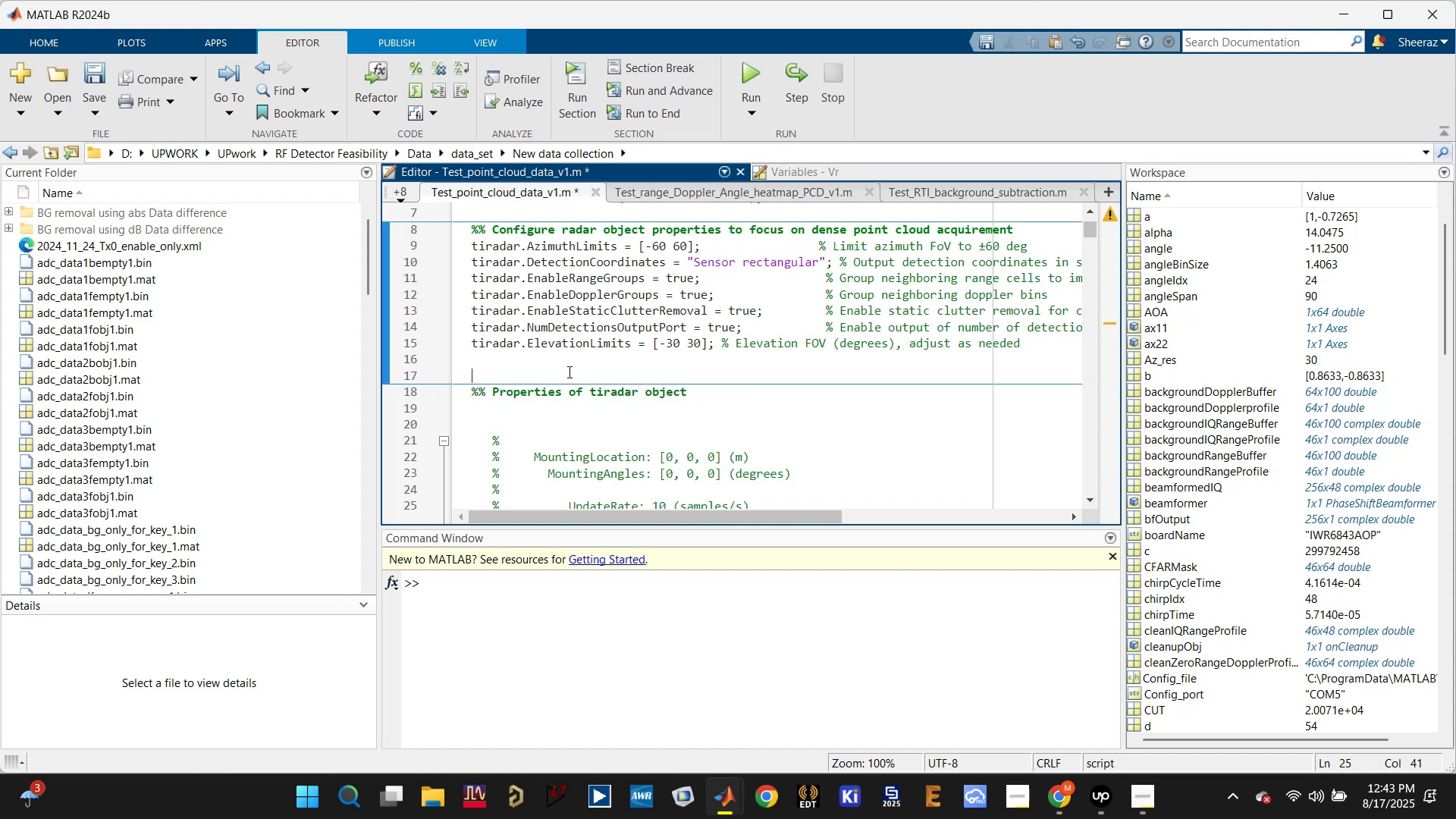 
type(retur)
 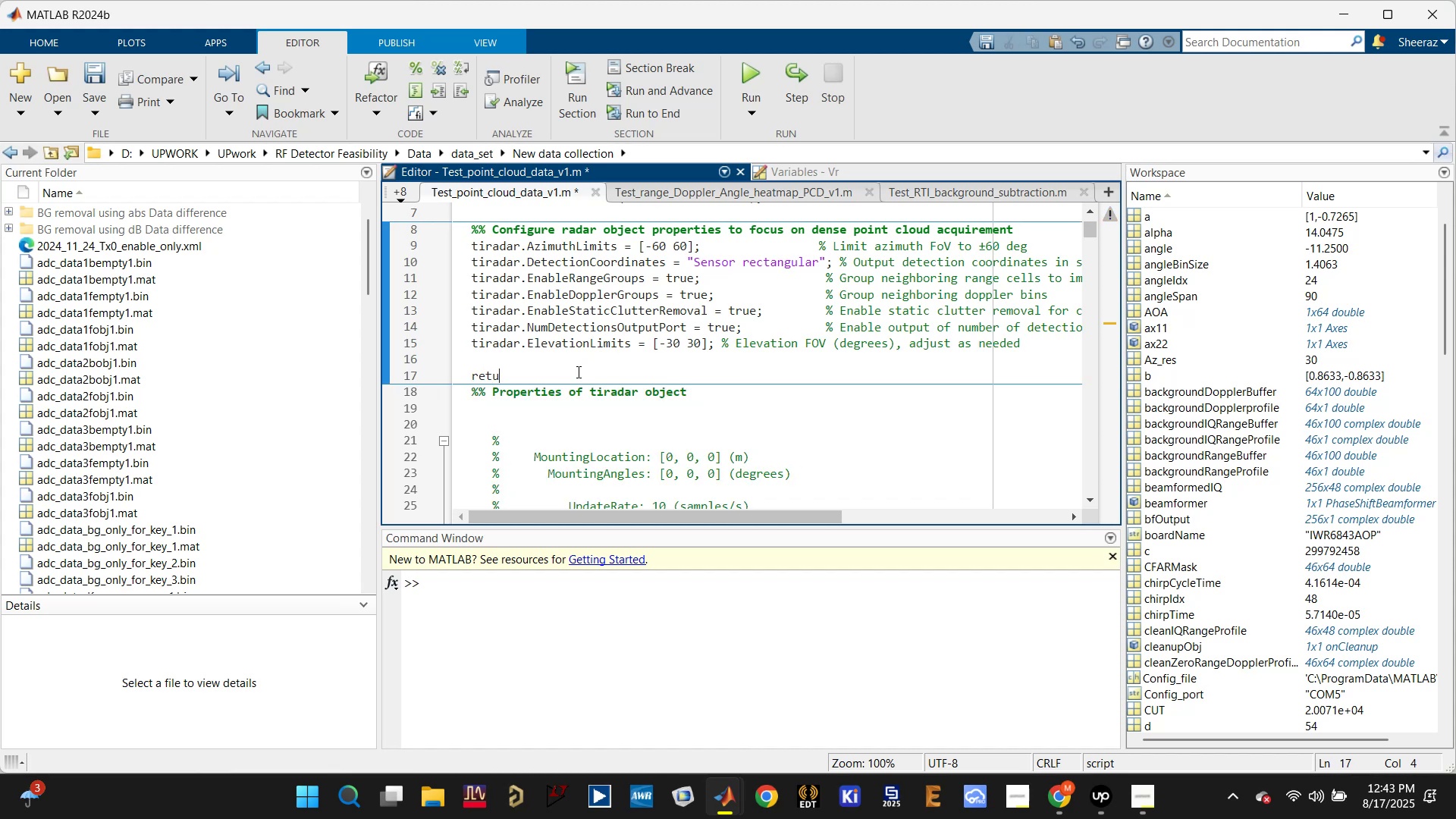 
left_click([577, 372])
 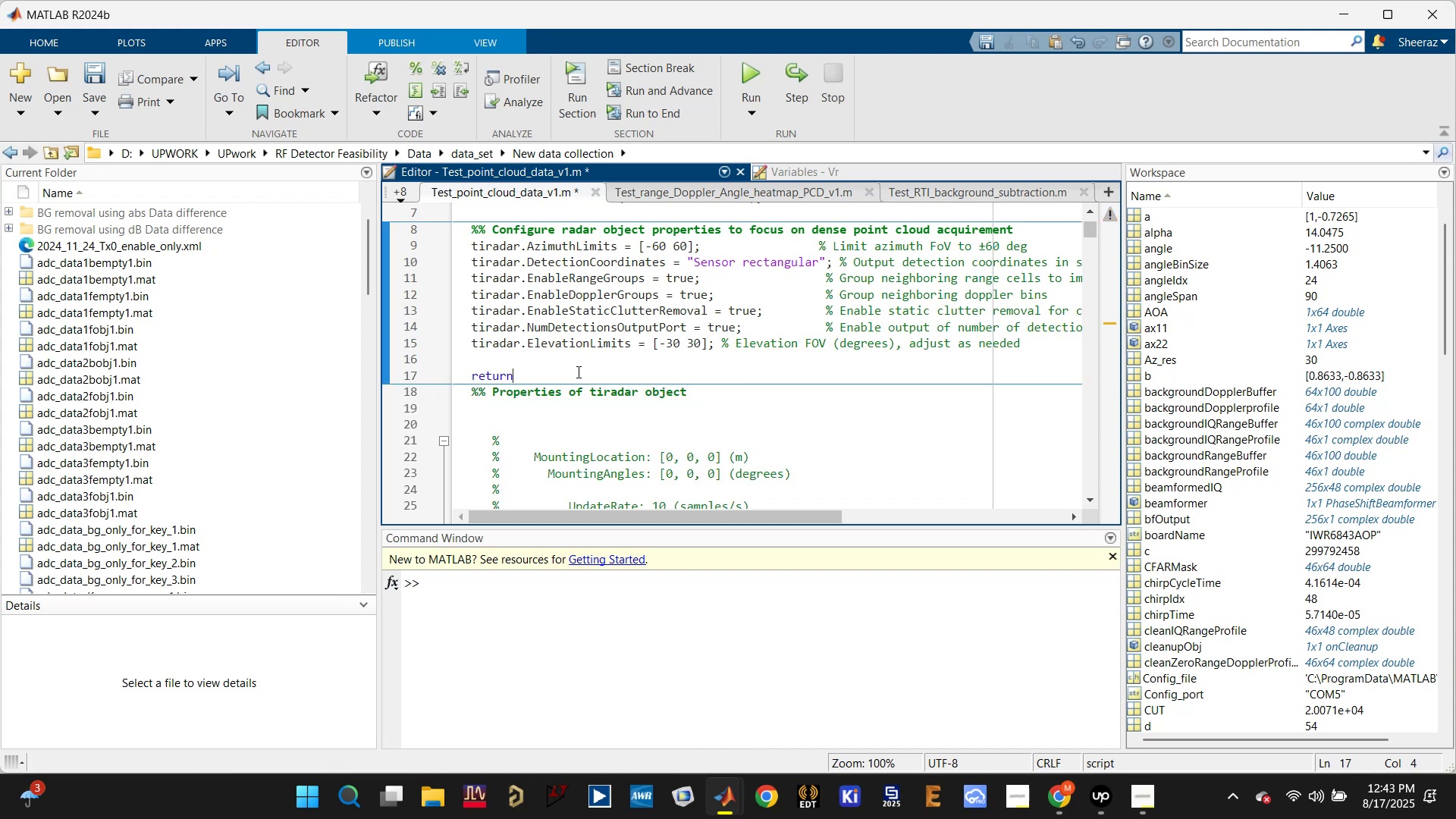 
key(N)
 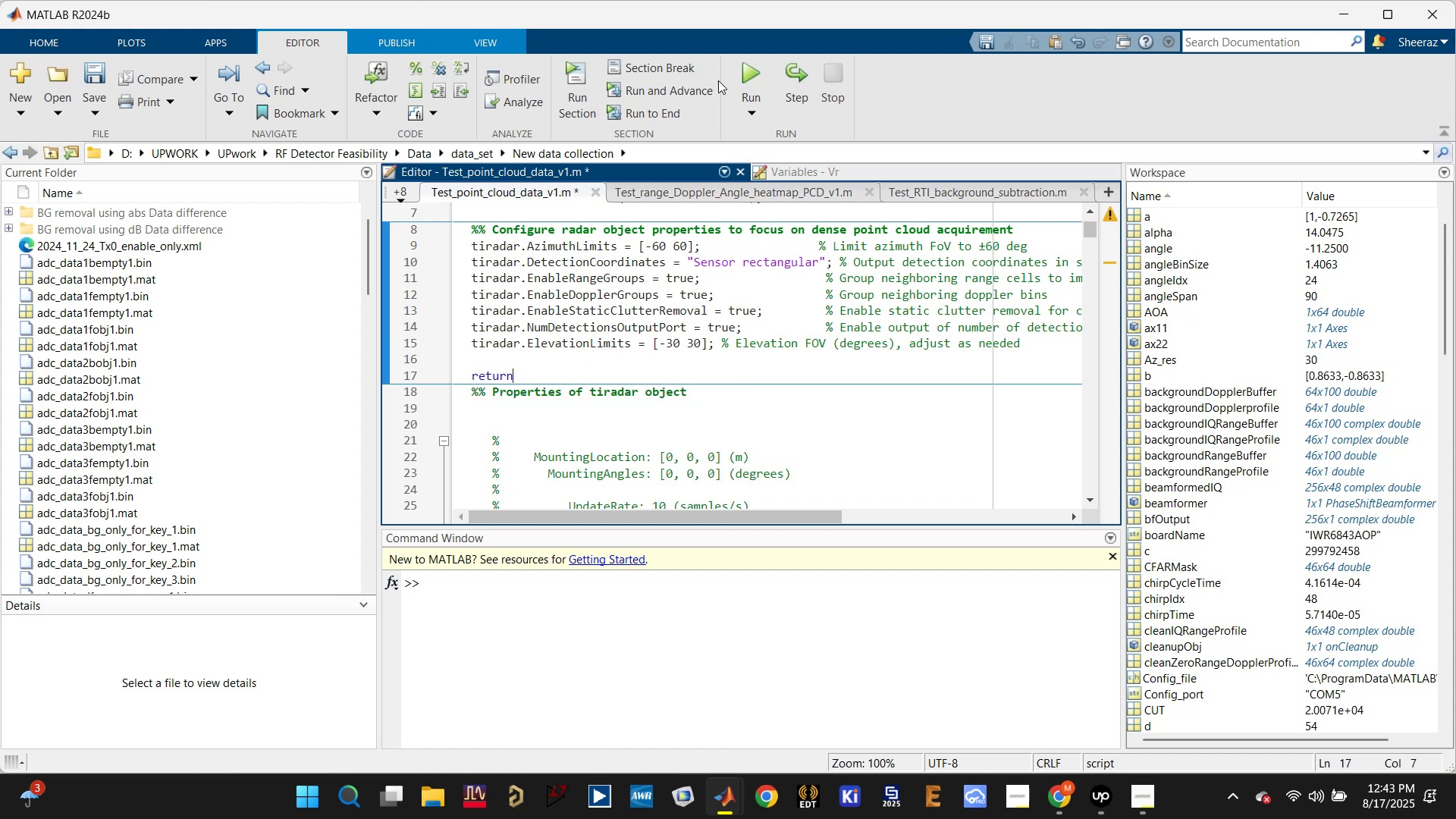 
left_click([762, 73])
 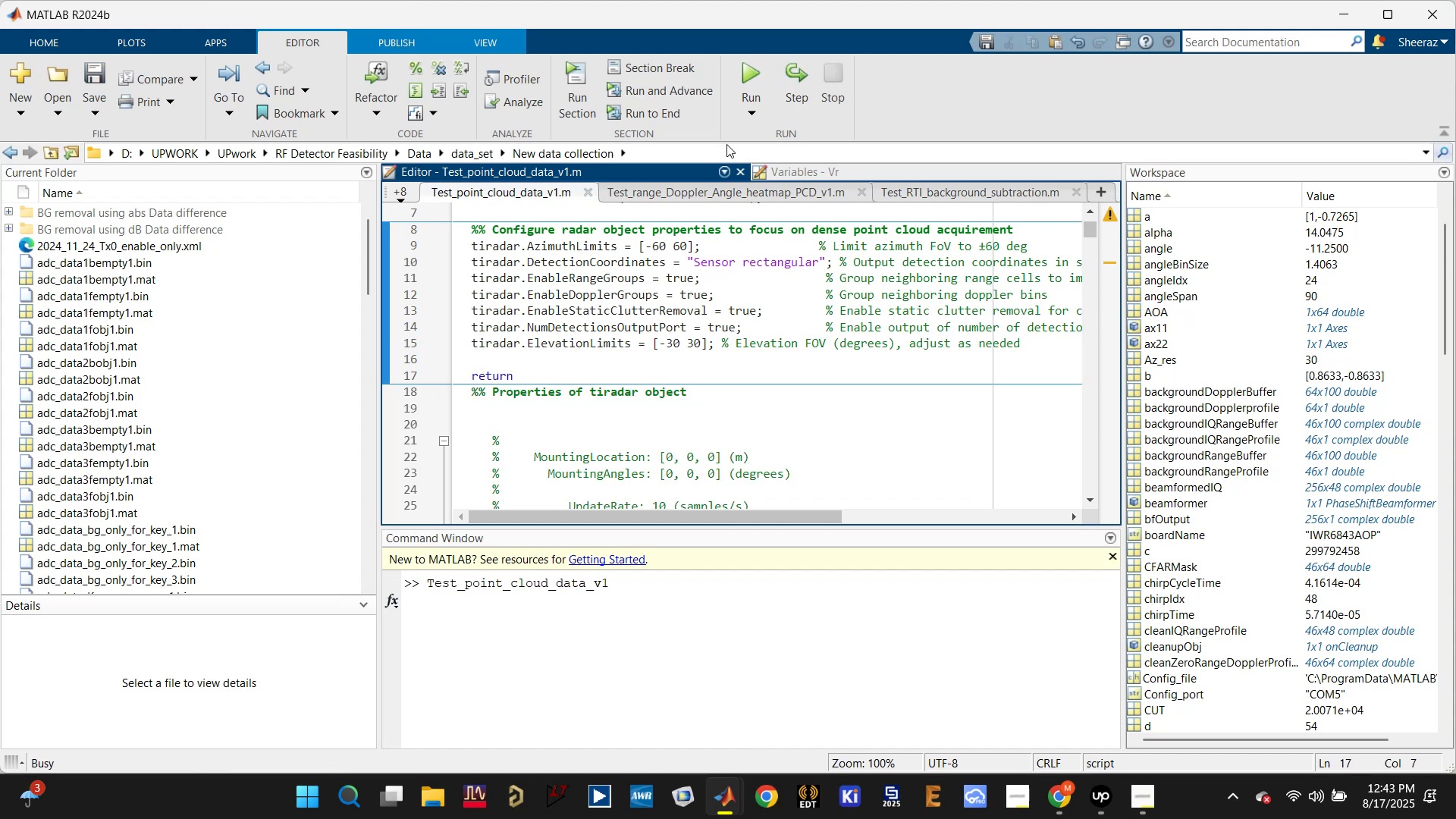 
scroll: coordinate [763, 673], scroll_direction: up, amount: 10.0
 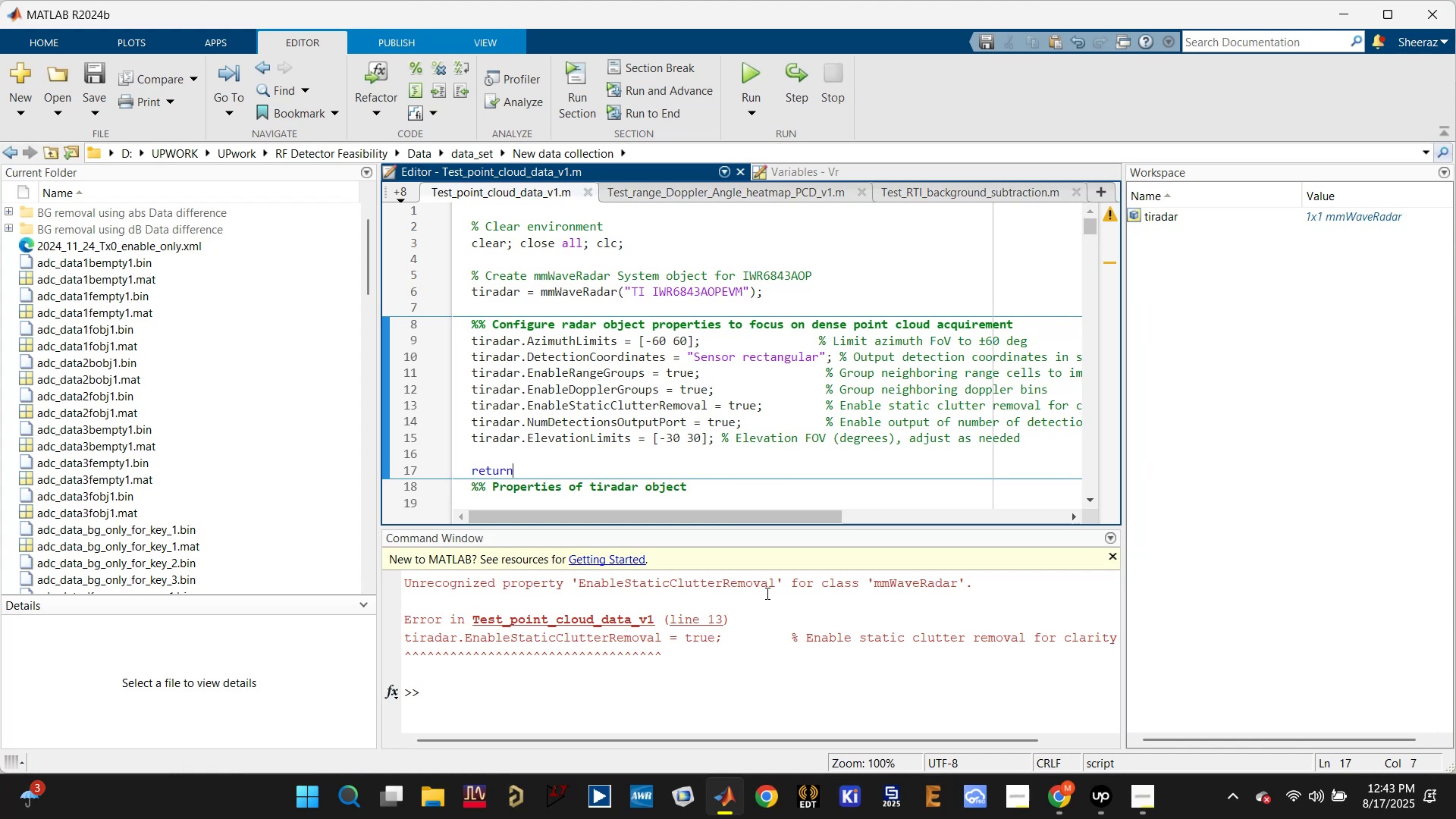 
wait(5.21)
 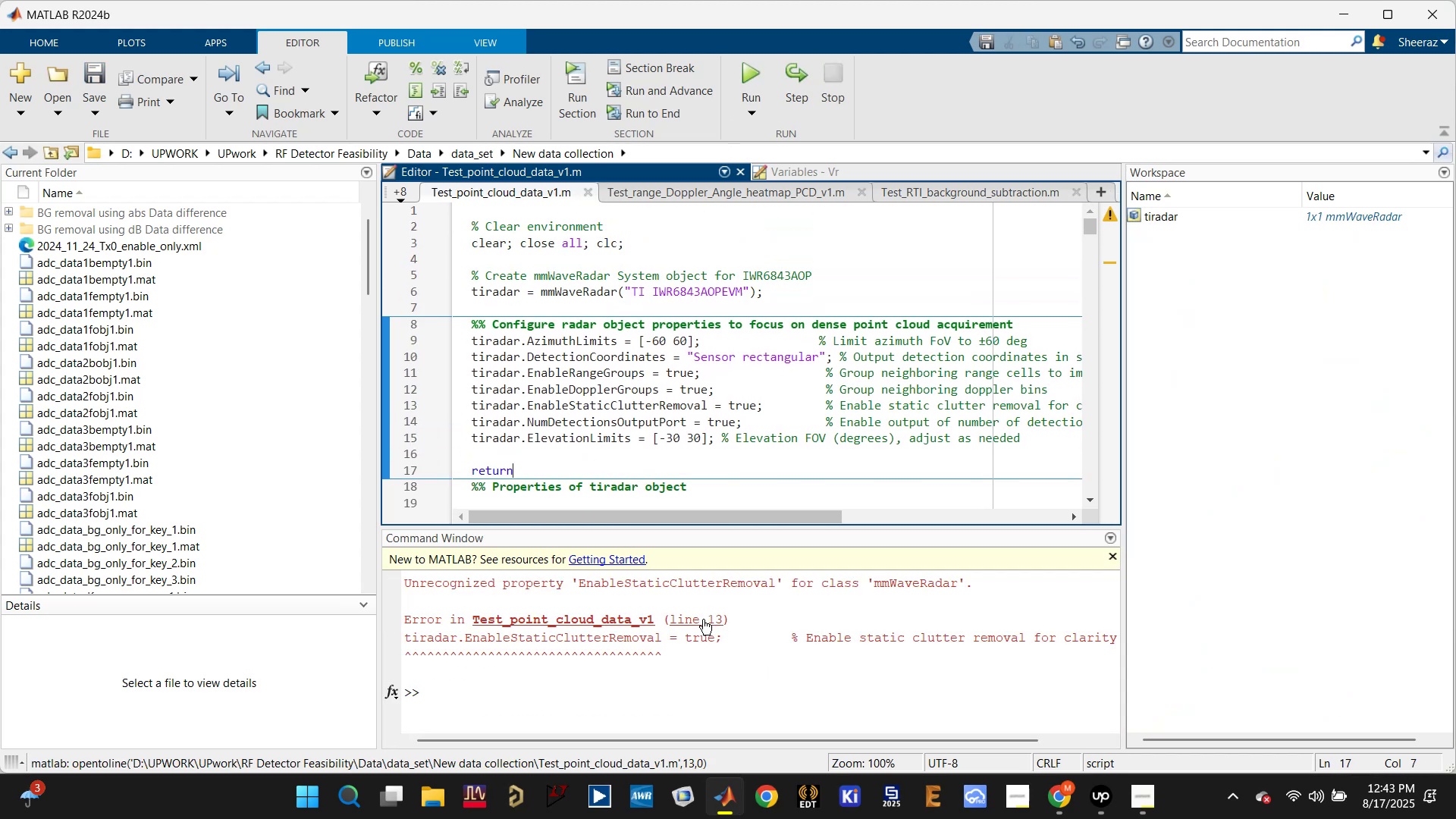 
double_click([581, 419])
 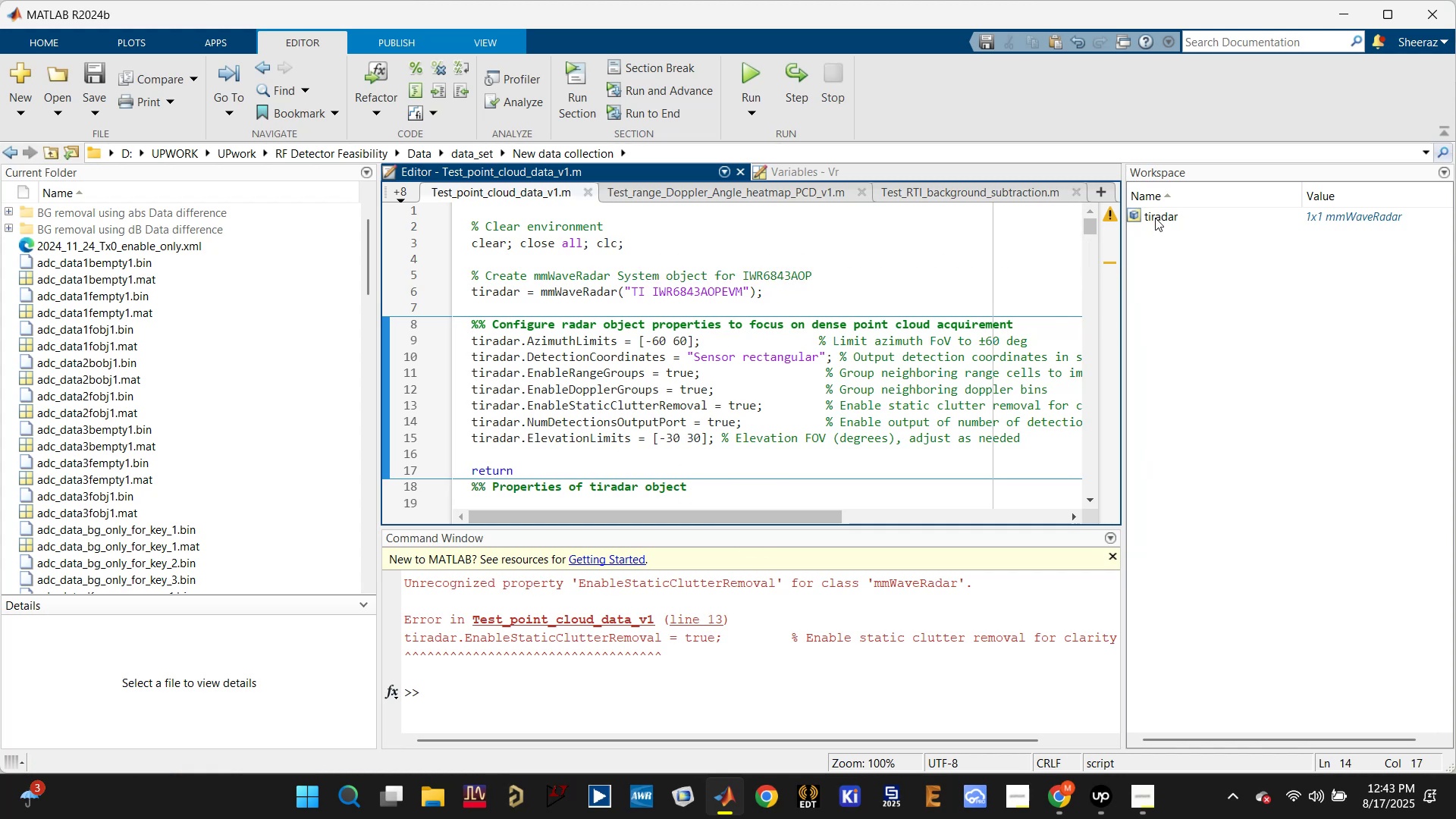 
double_click([1155, 218])
 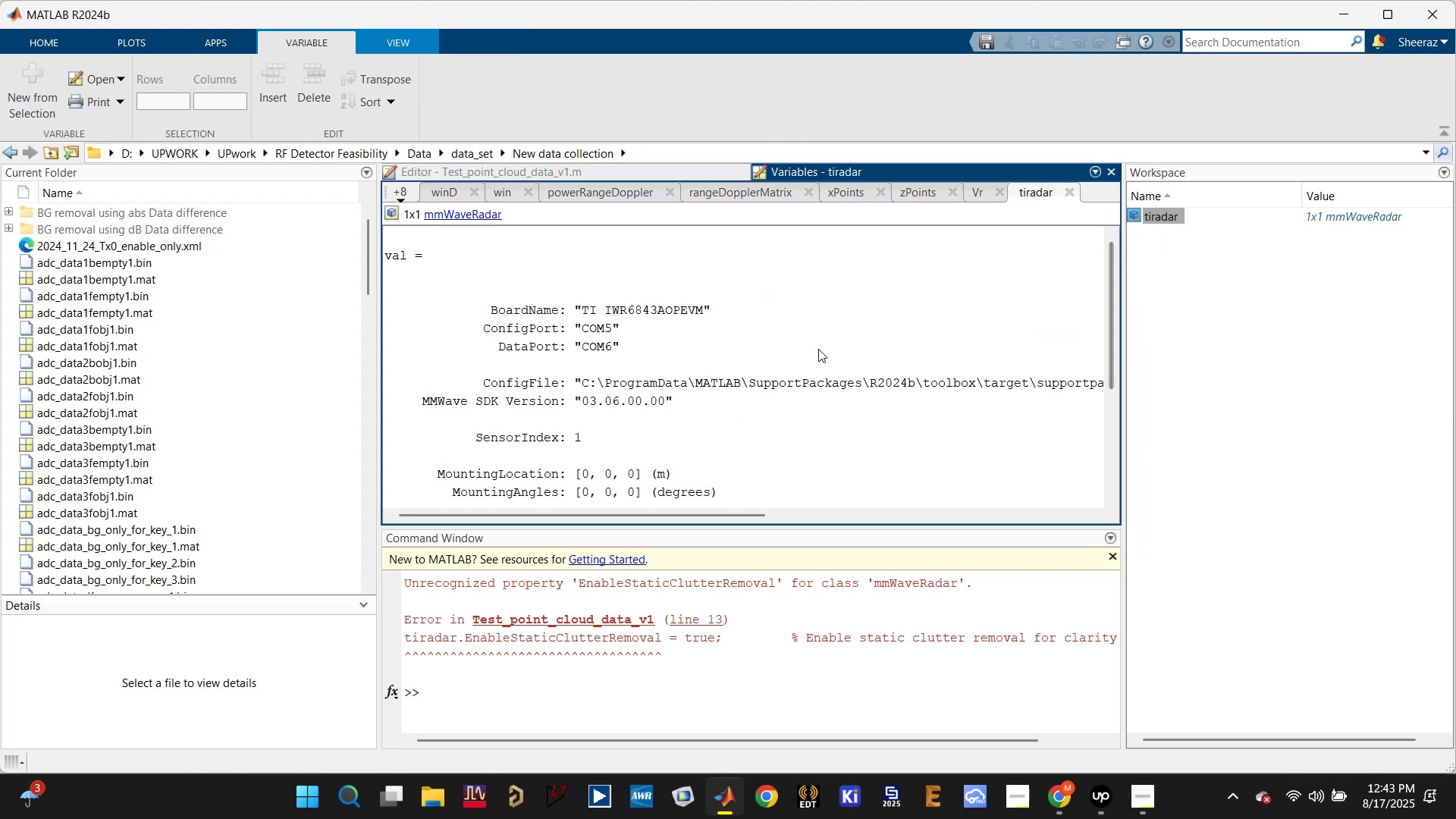 
scroll: coordinate [821, 347], scroll_direction: down, amount: 3.0
 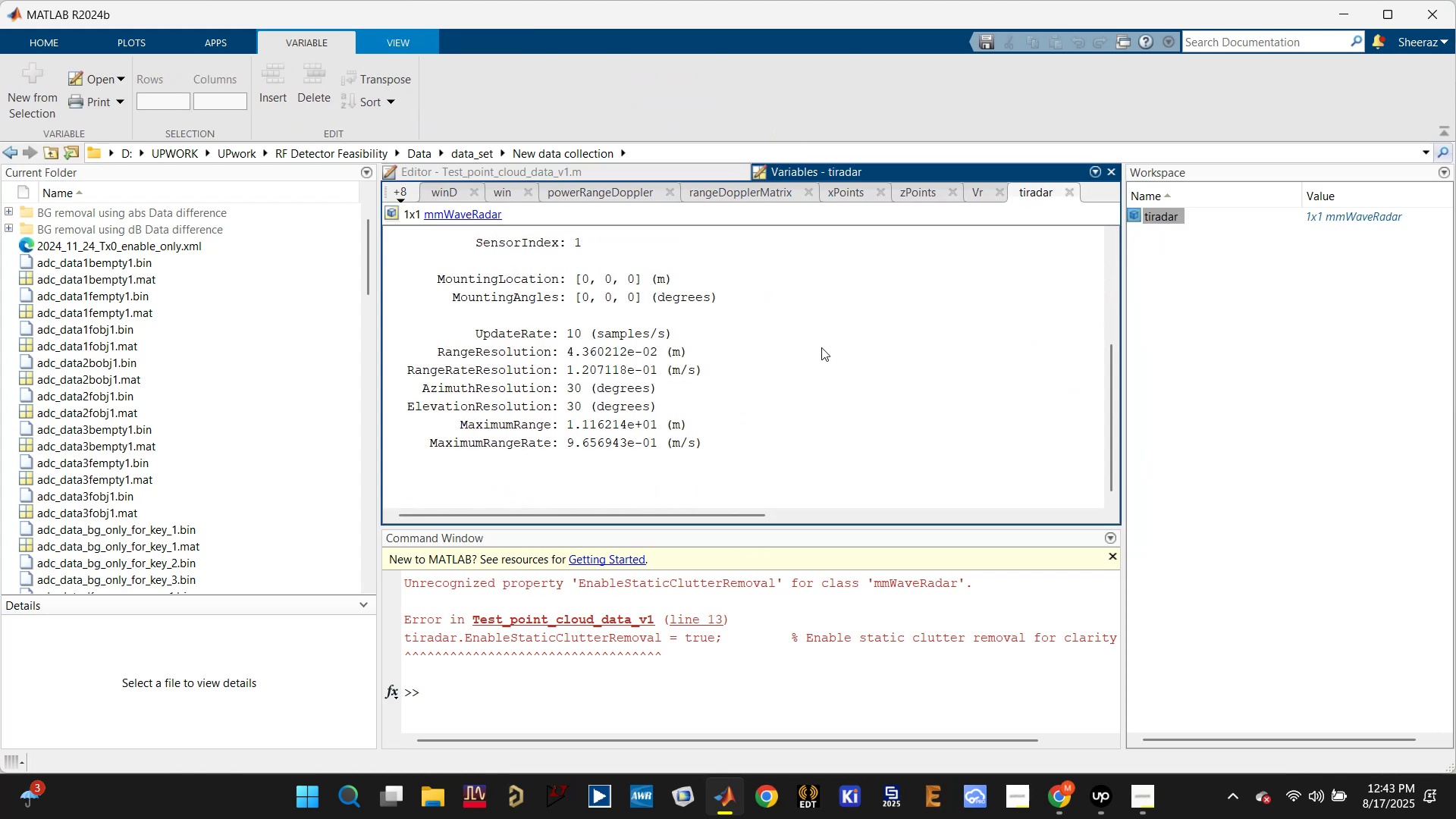 
scroll: coordinate [821, 347], scroll_direction: up, amount: 6.0
 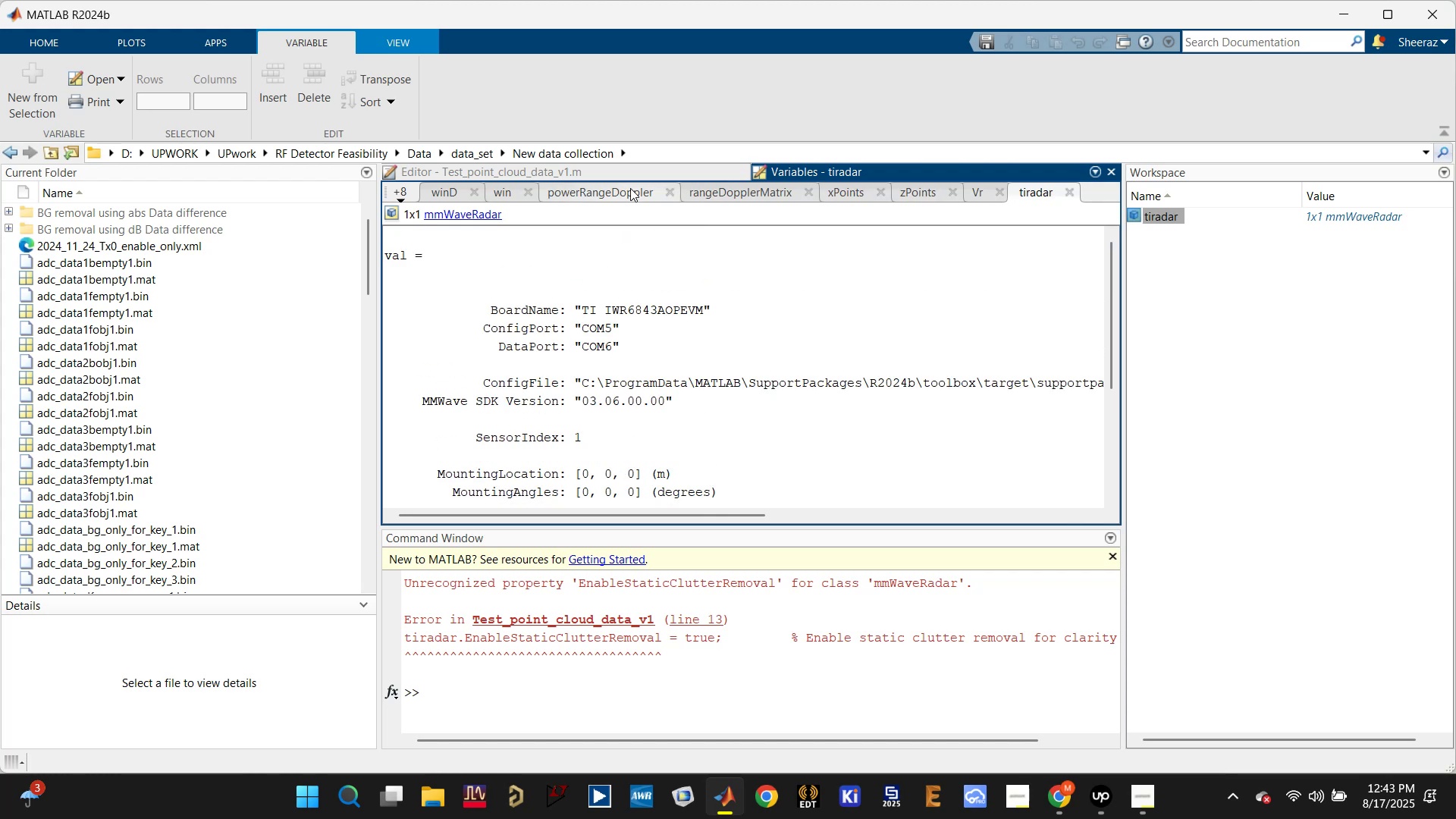 
left_click([640, 173])
 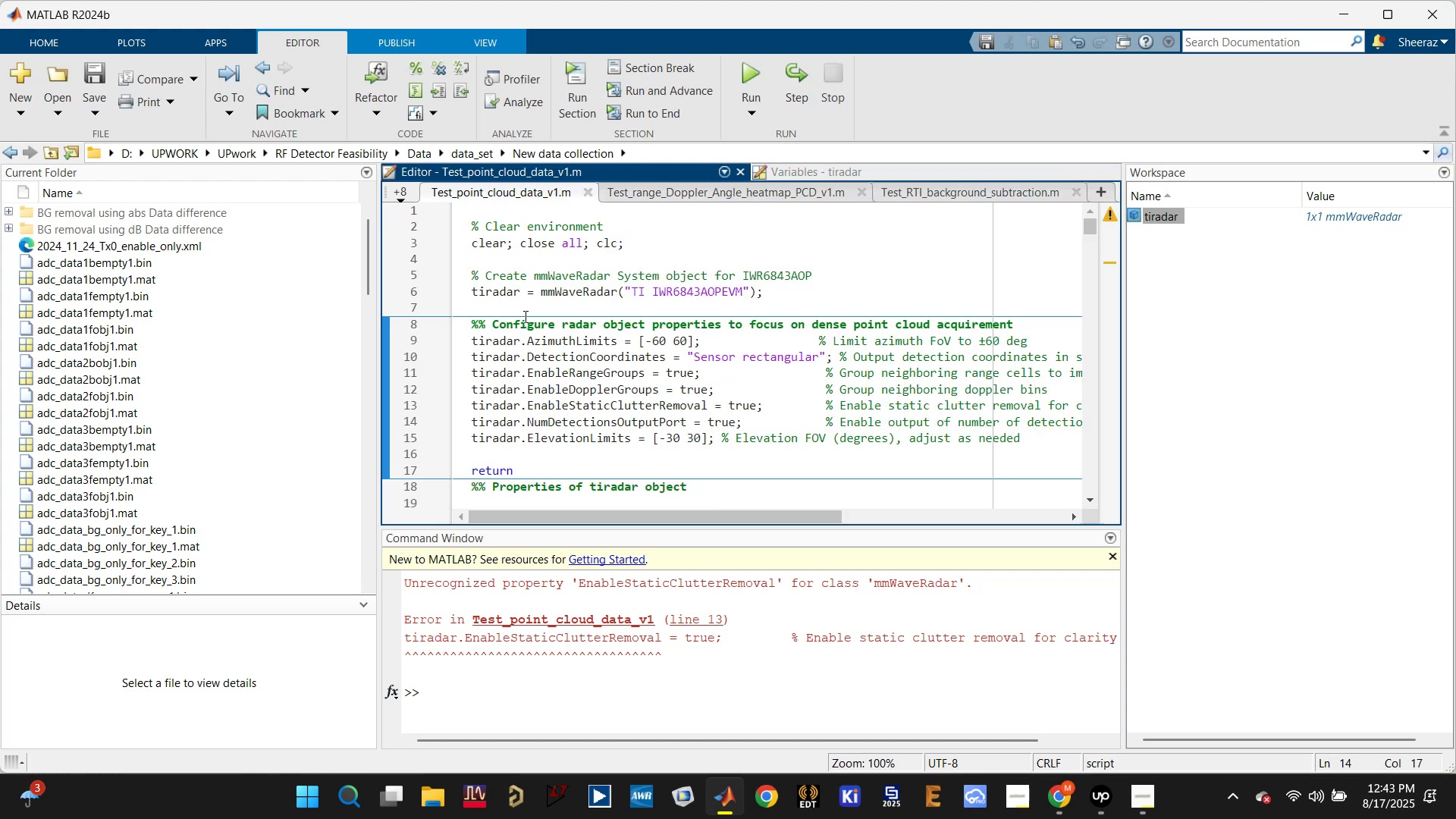 
scroll: coordinate [572, 387], scroll_direction: down, amount: 5.0
 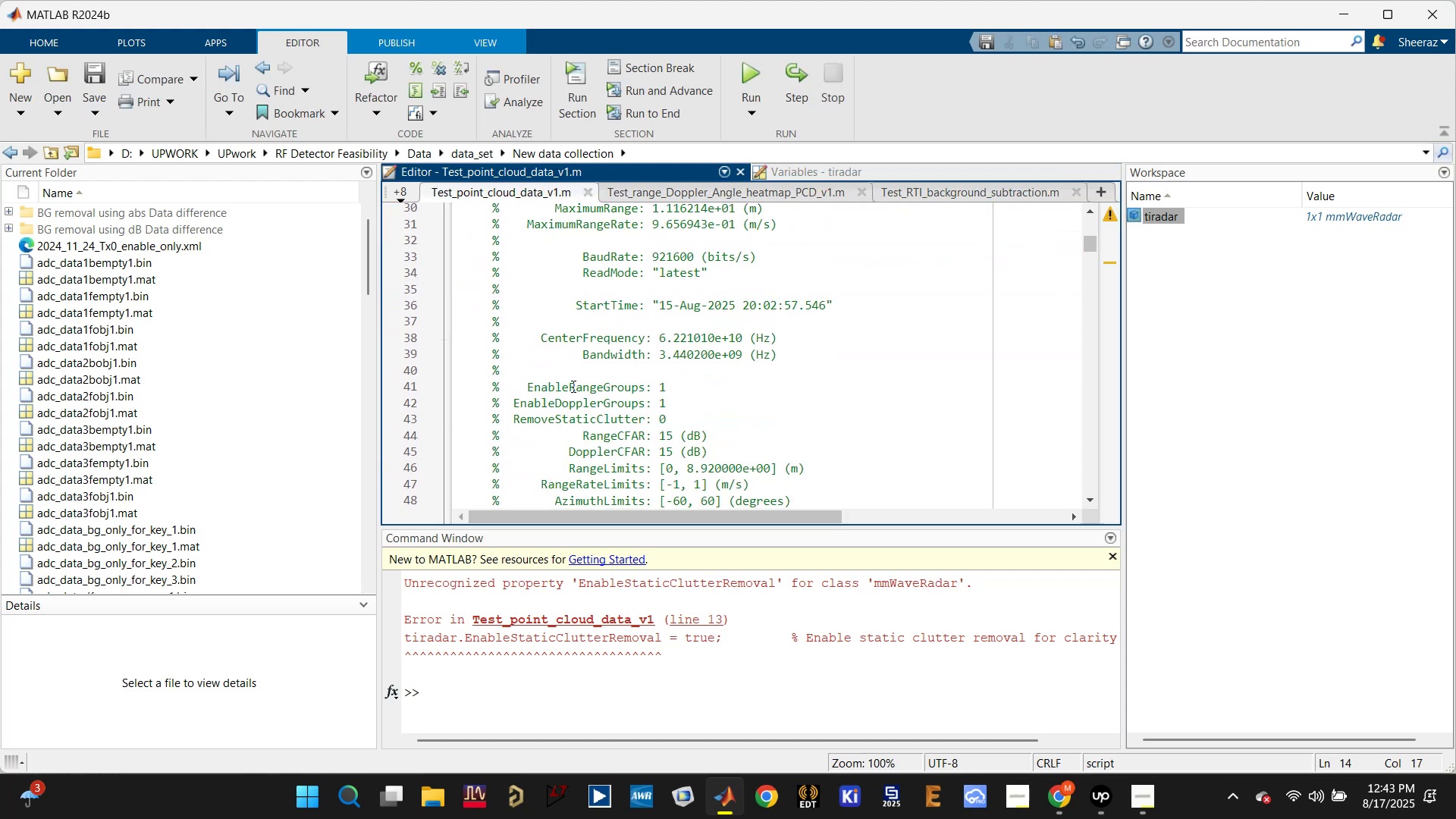 
scroll: coordinate [572, 381], scroll_direction: up, amount: 9.0
 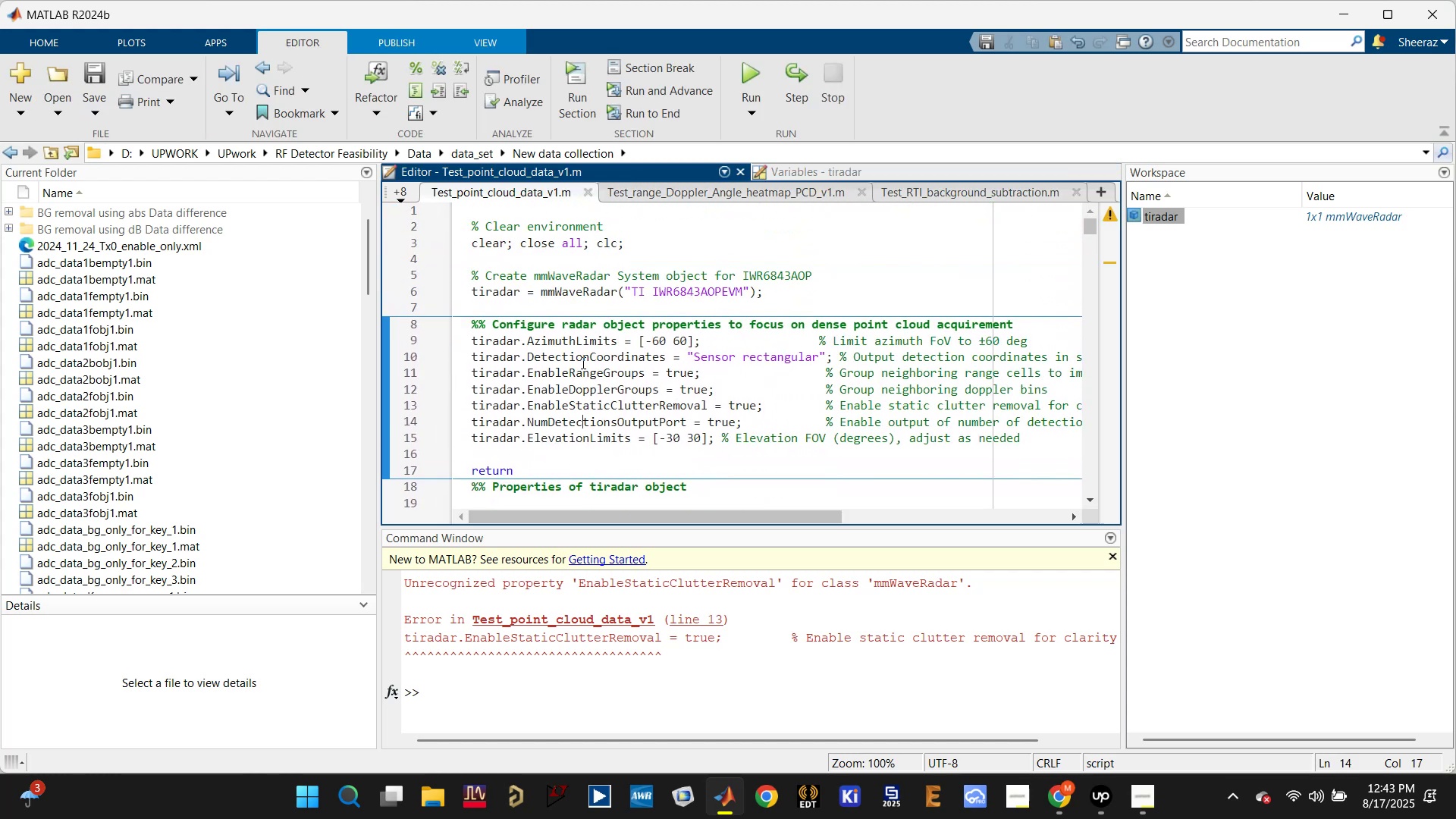 
scroll: coordinate [582, 355], scroll_direction: down, amount: 13.0
 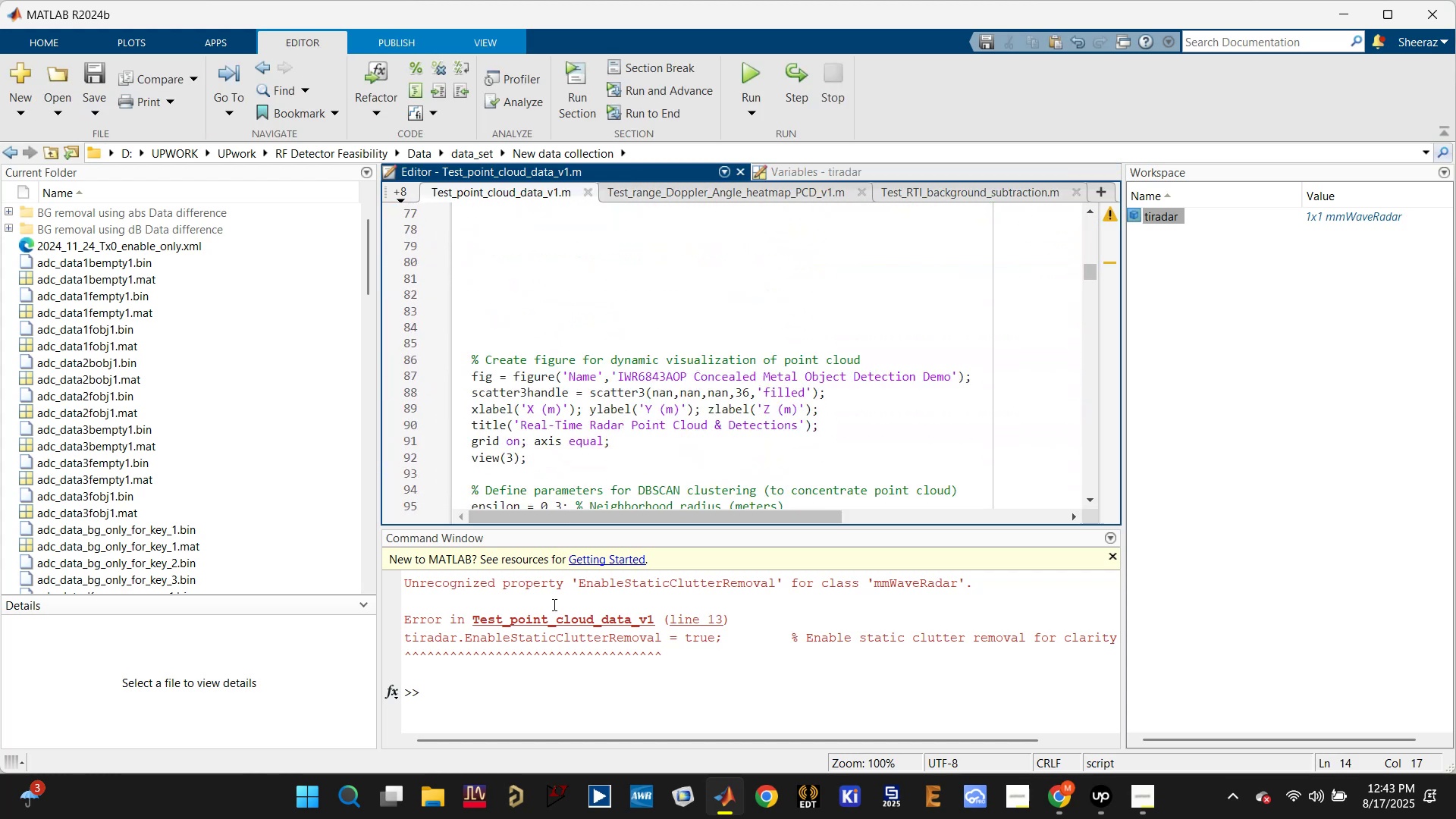 
left_click([522, 686])
 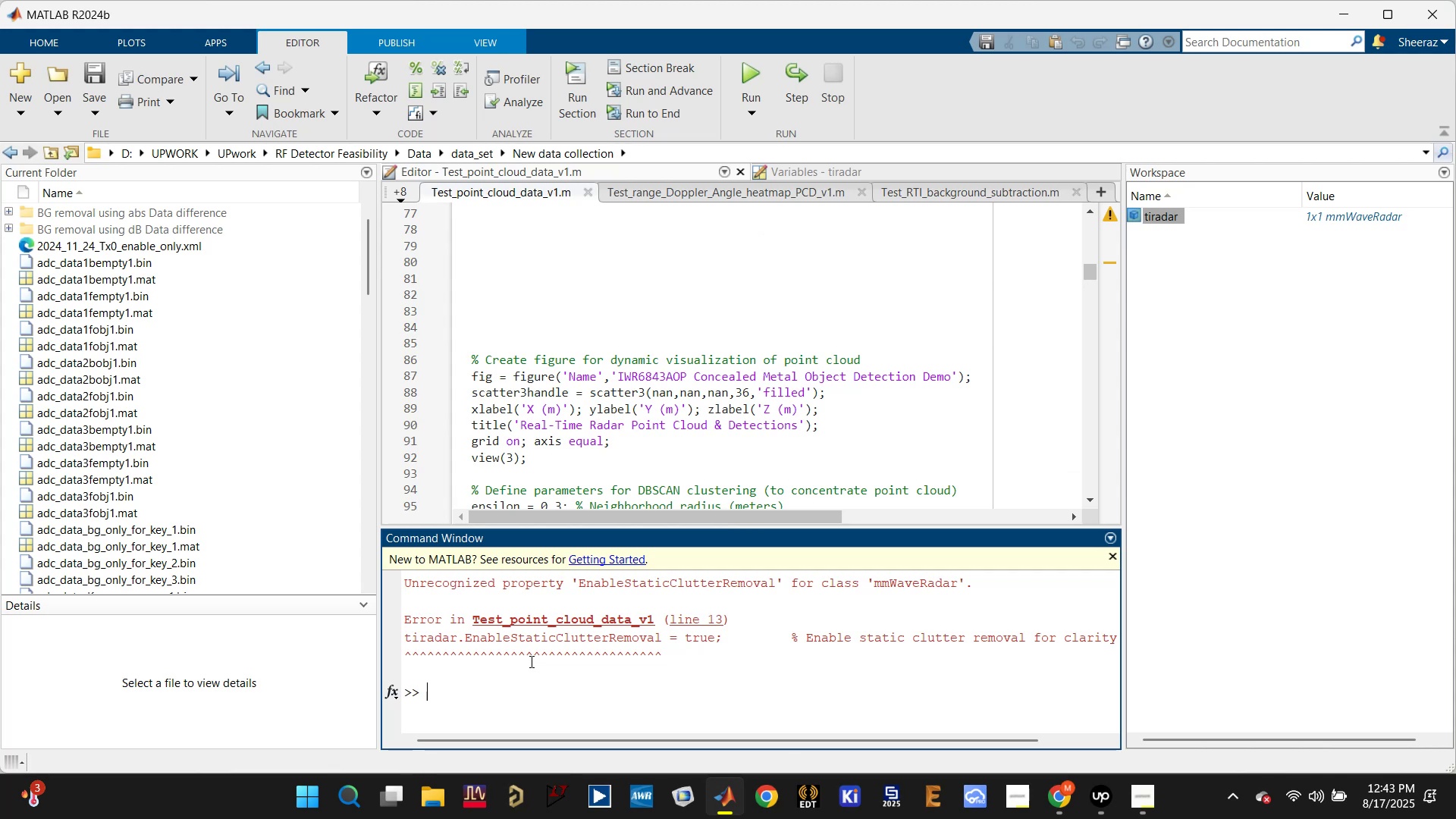 
left_click([502, 701])
 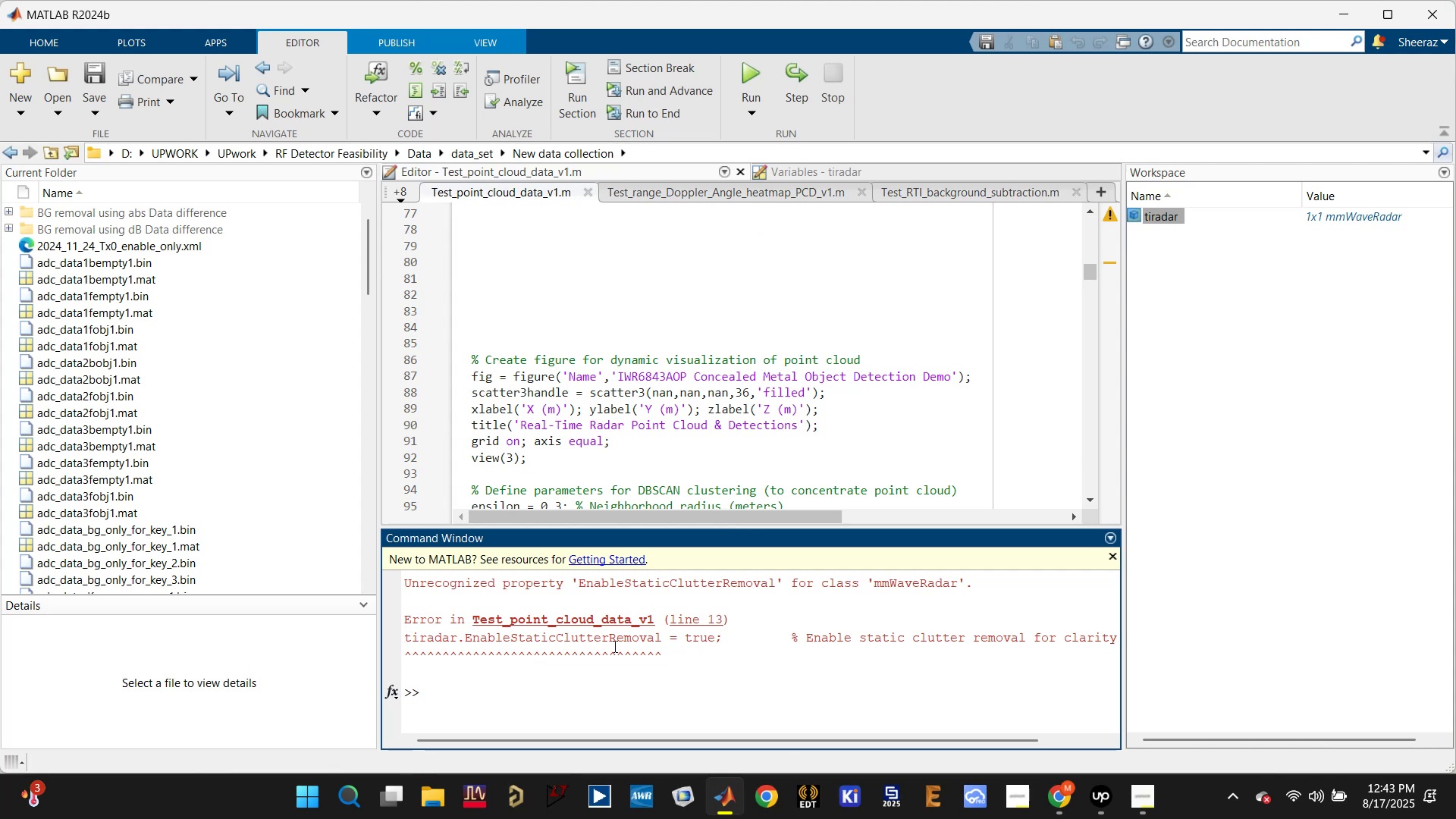 
left_click_drag(start_coordinate=[579, 579], to_coordinate=[777, 588])
 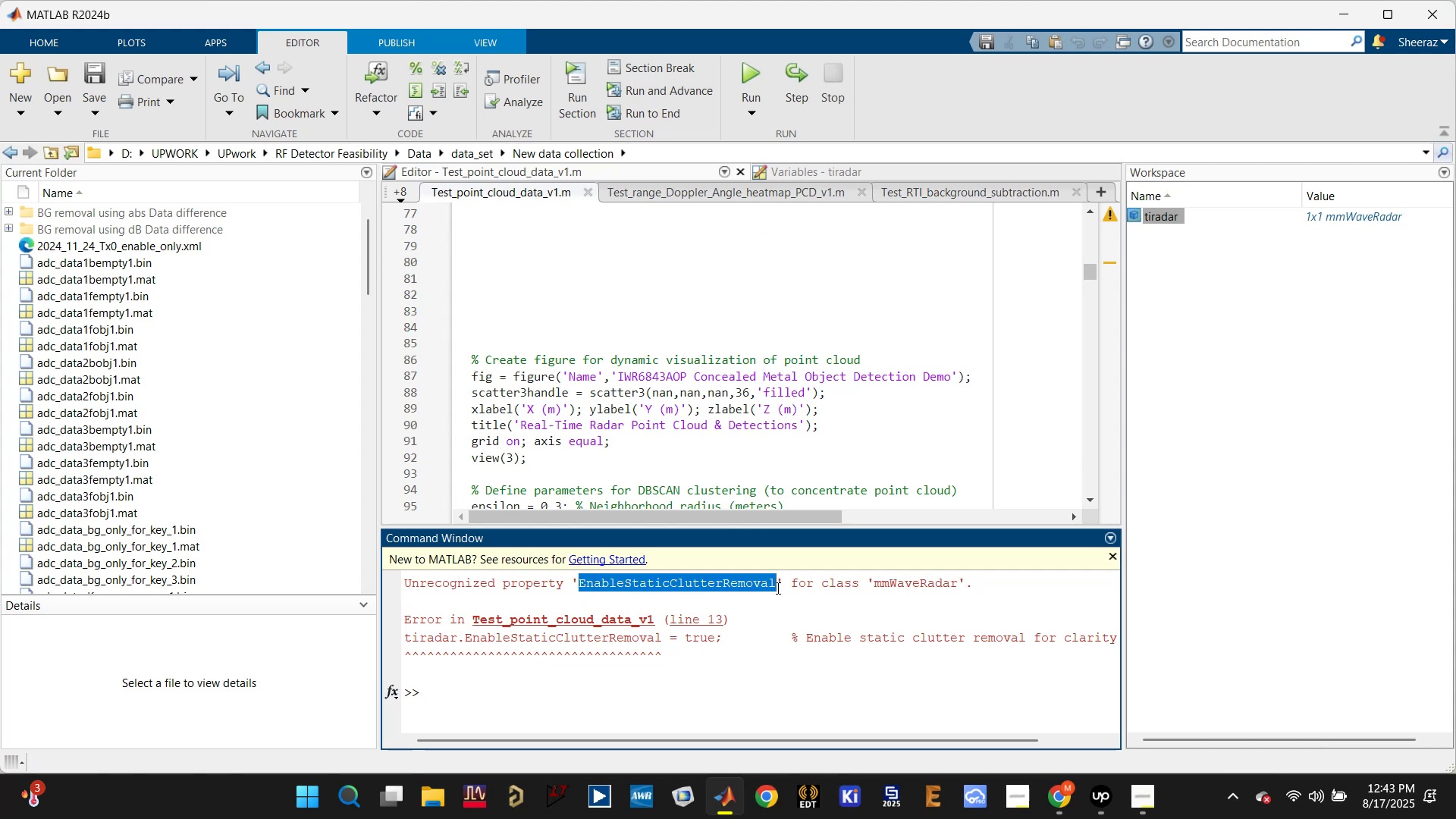 
key(Control+C)
 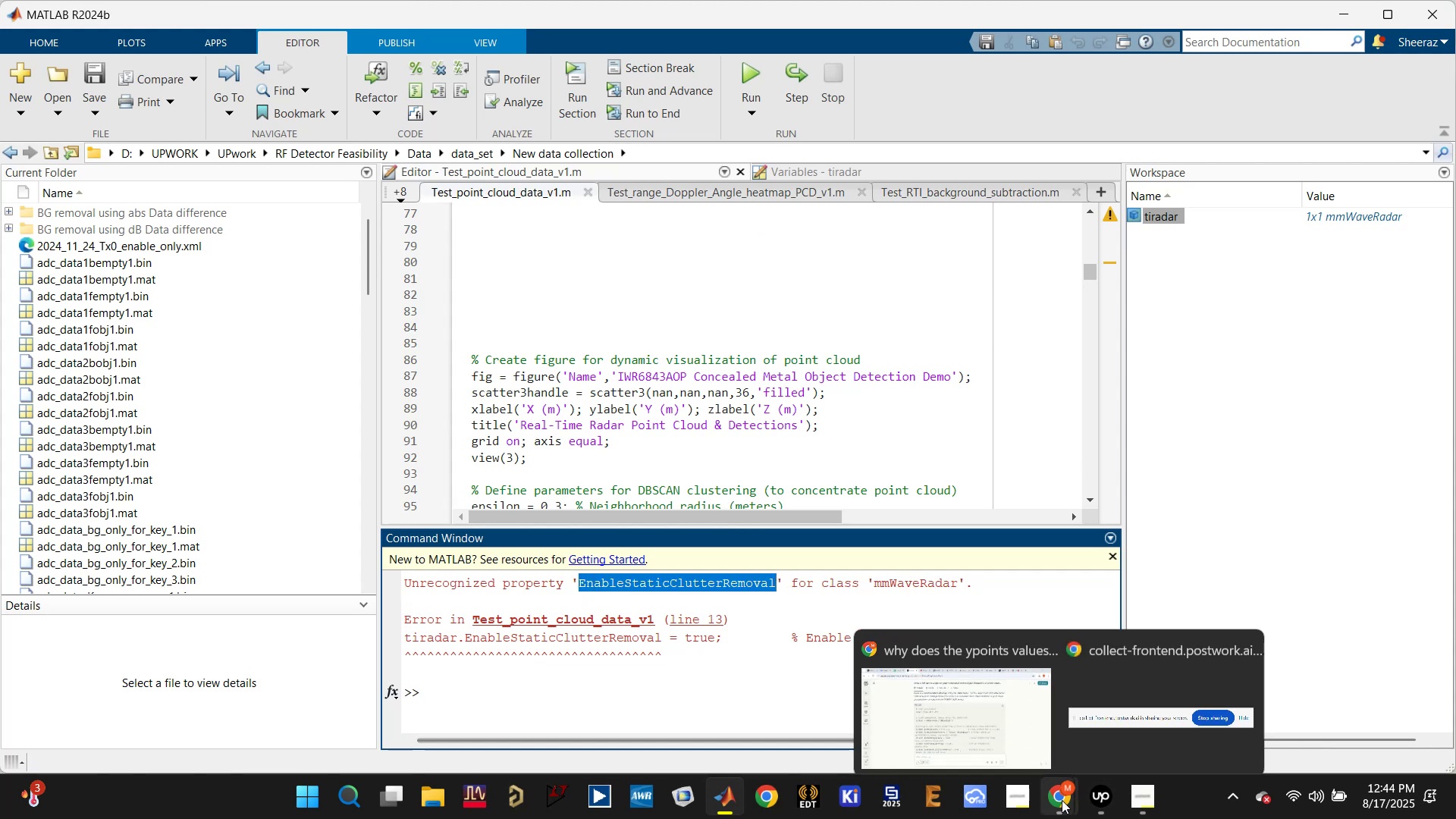 
left_click([972, 703])
 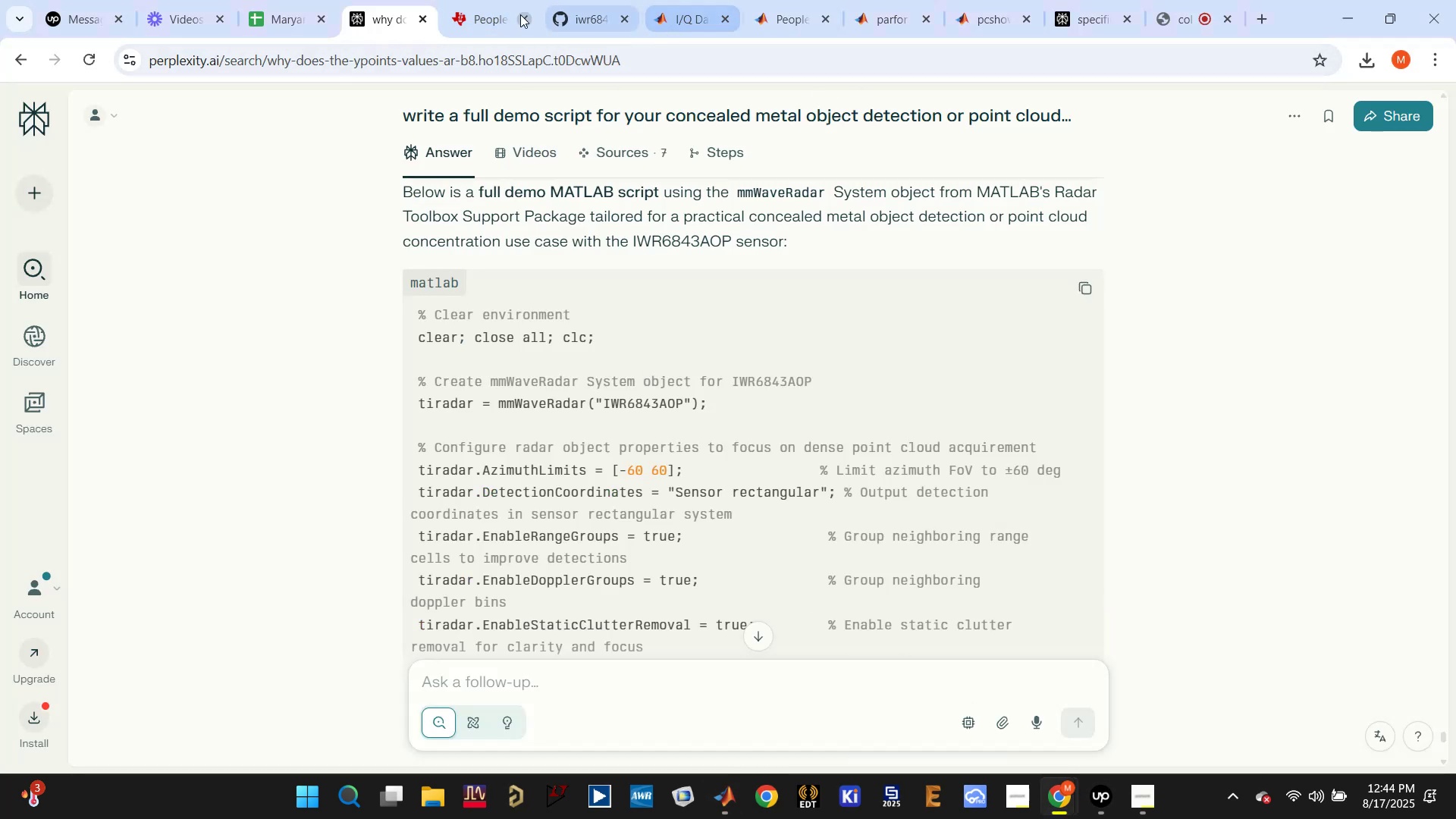 
left_click([676, 22])
 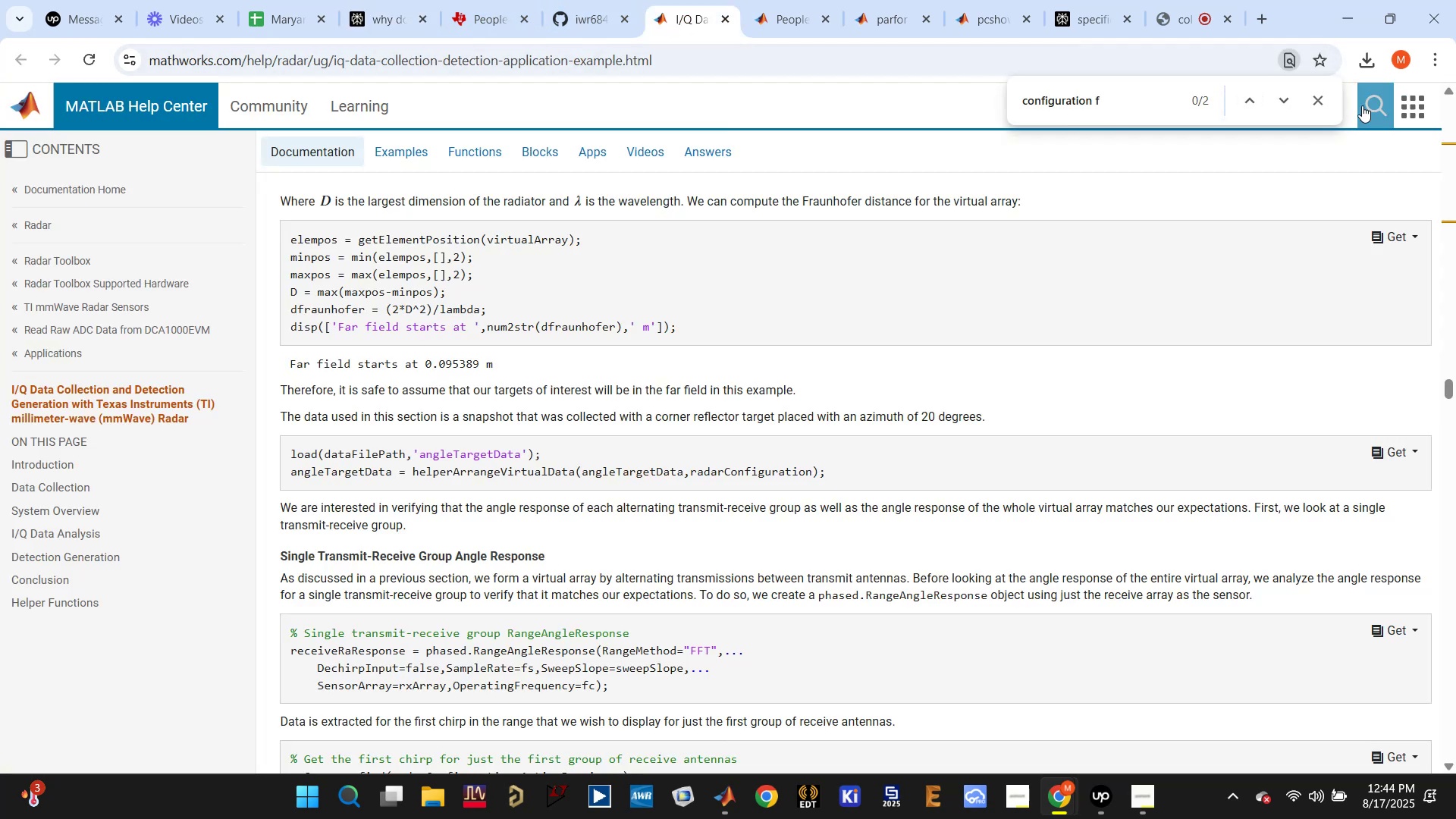 
left_click([1141, 101])
 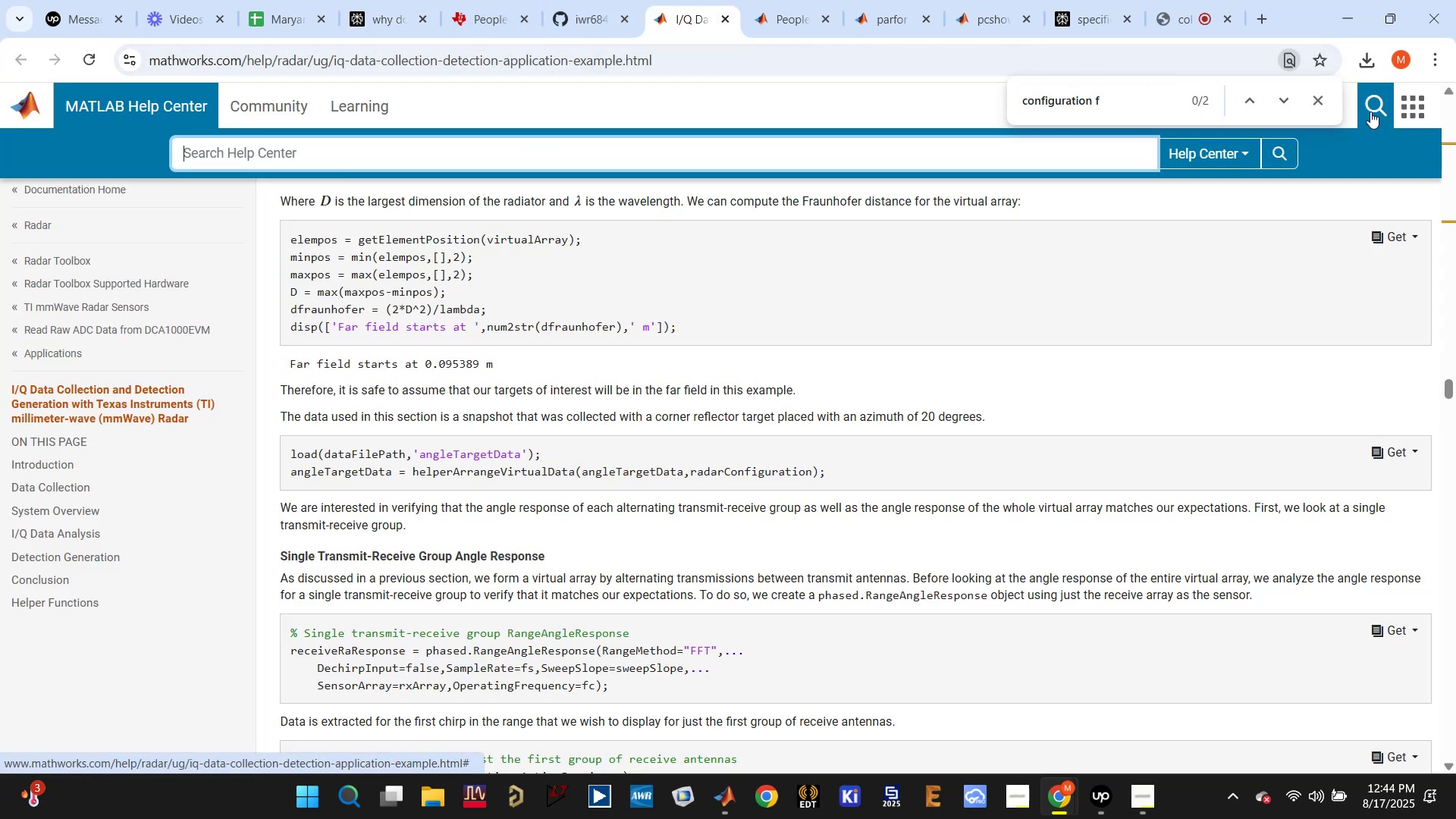 
type(mmwave)
 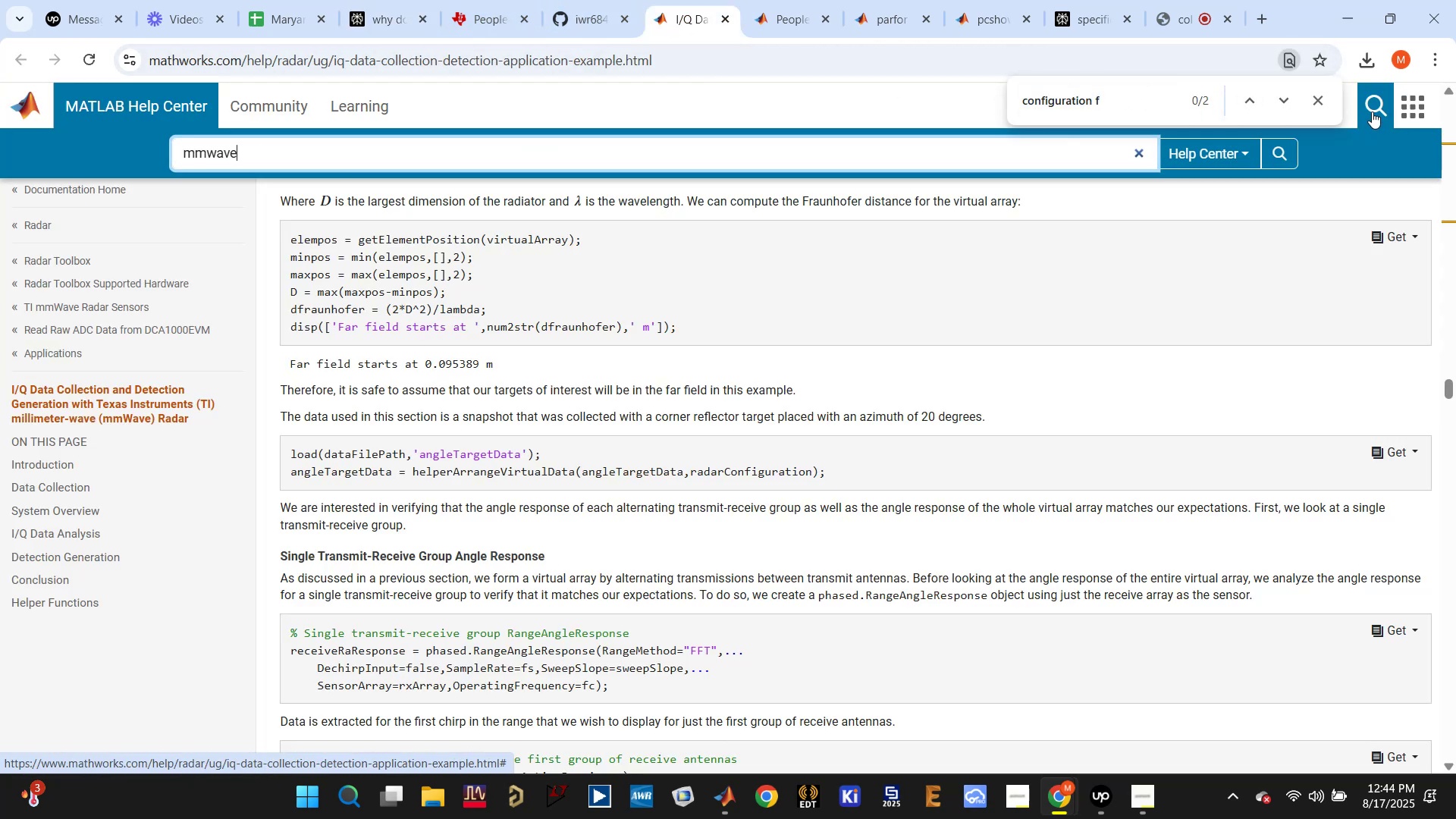 
key(Enter)
 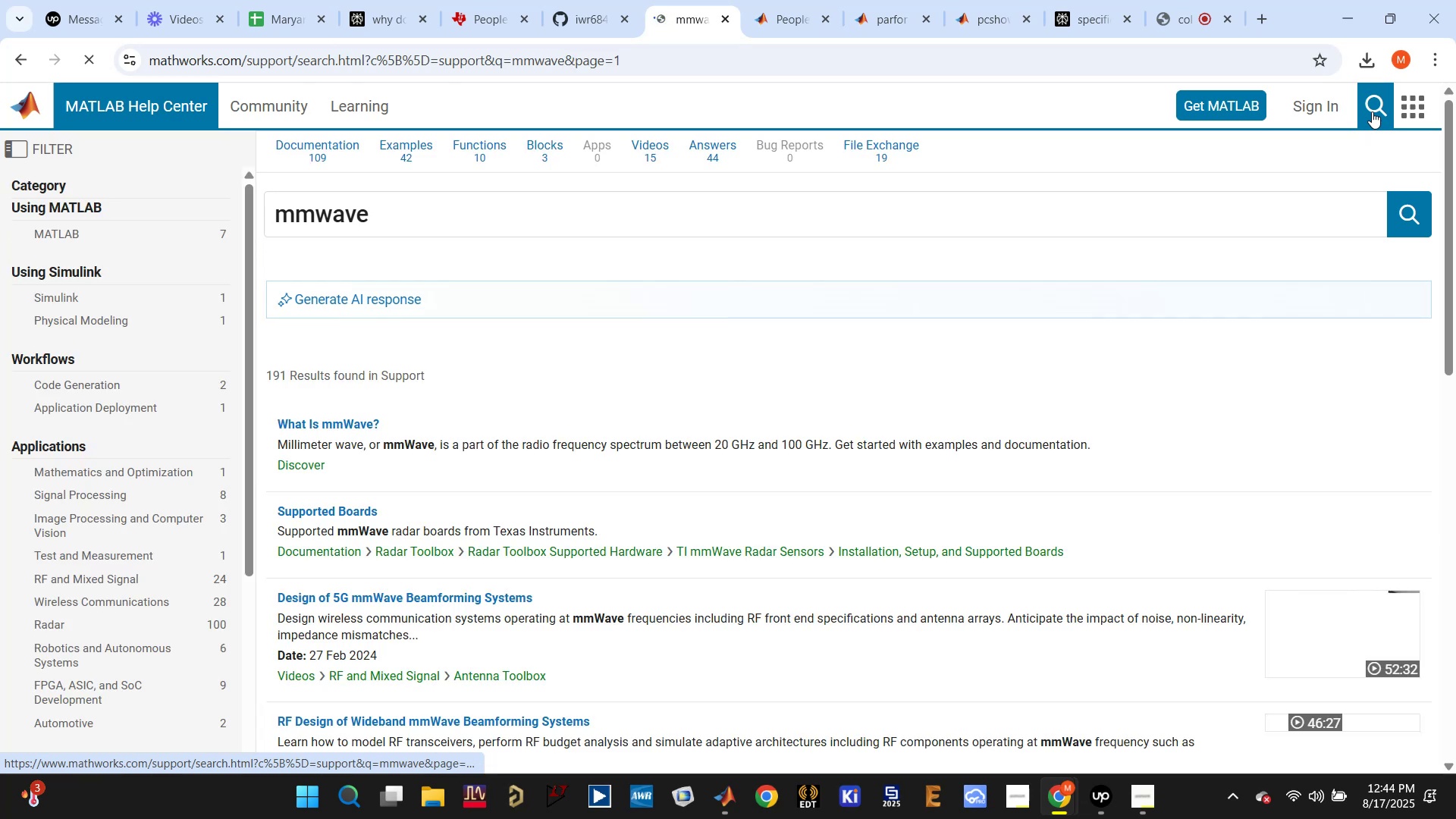 
wait(5.53)
 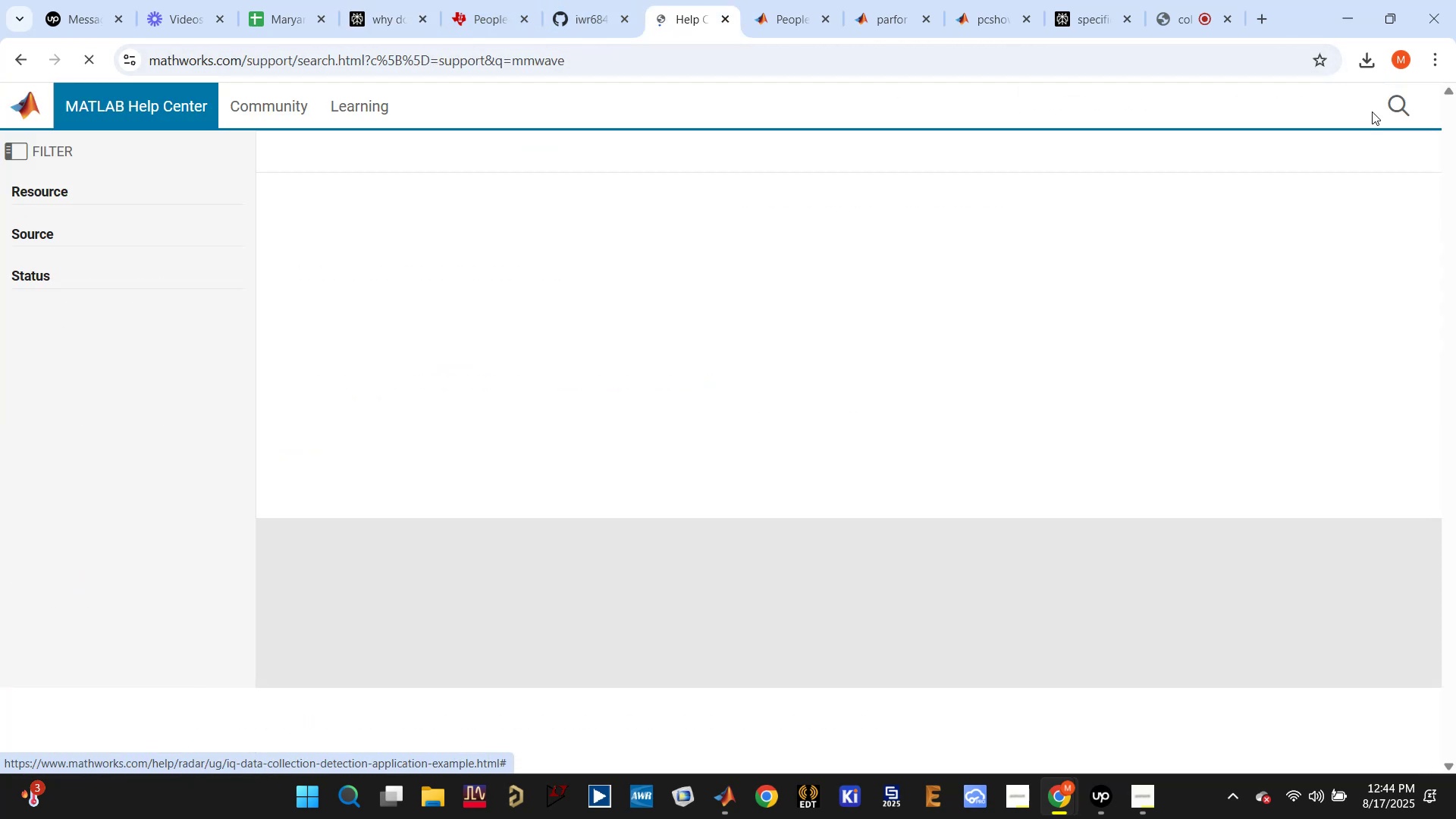 
scroll: coordinate [922, 306], scroll_direction: down, amount: 11.0
 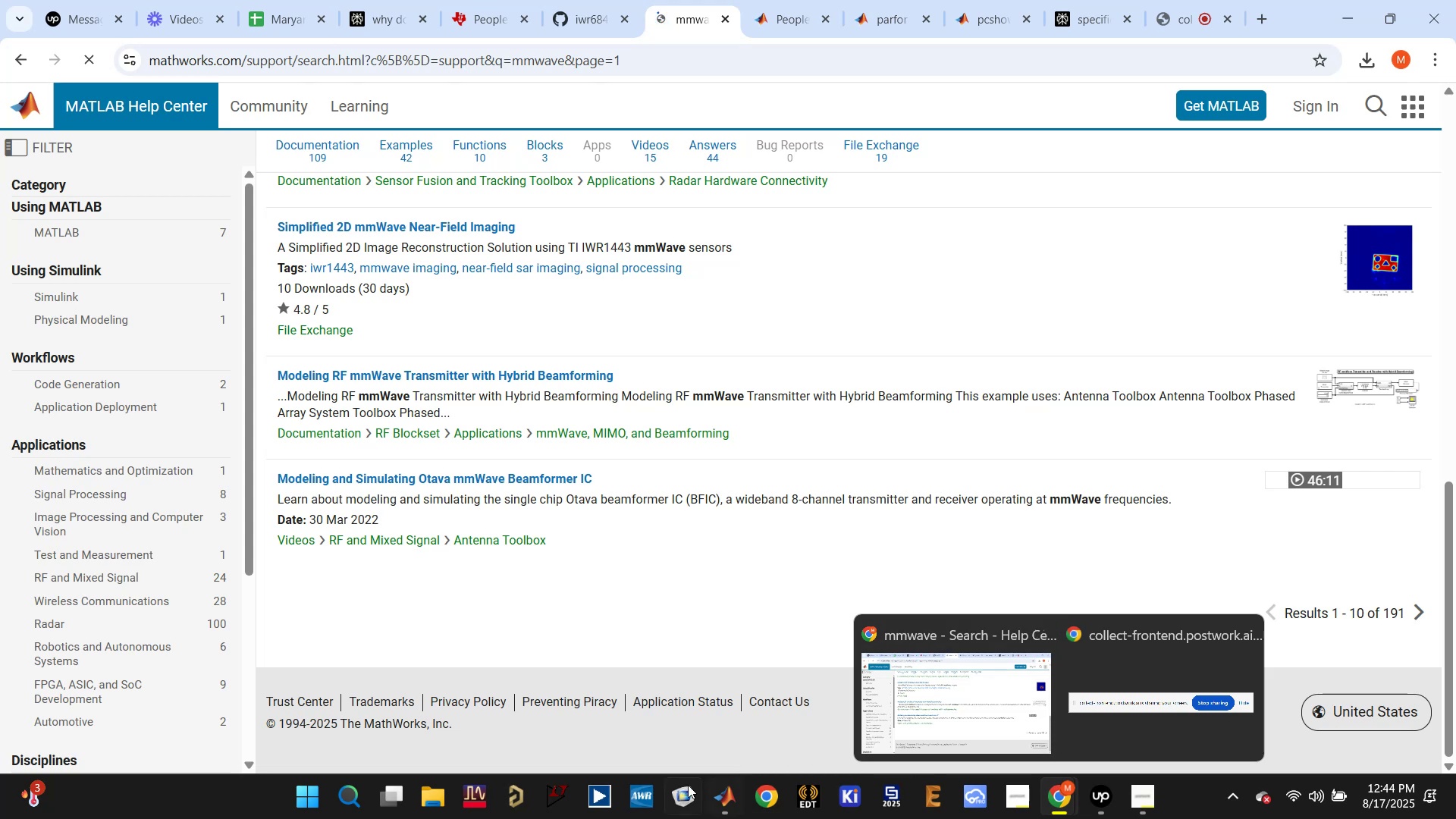 
left_click([668, 689])
 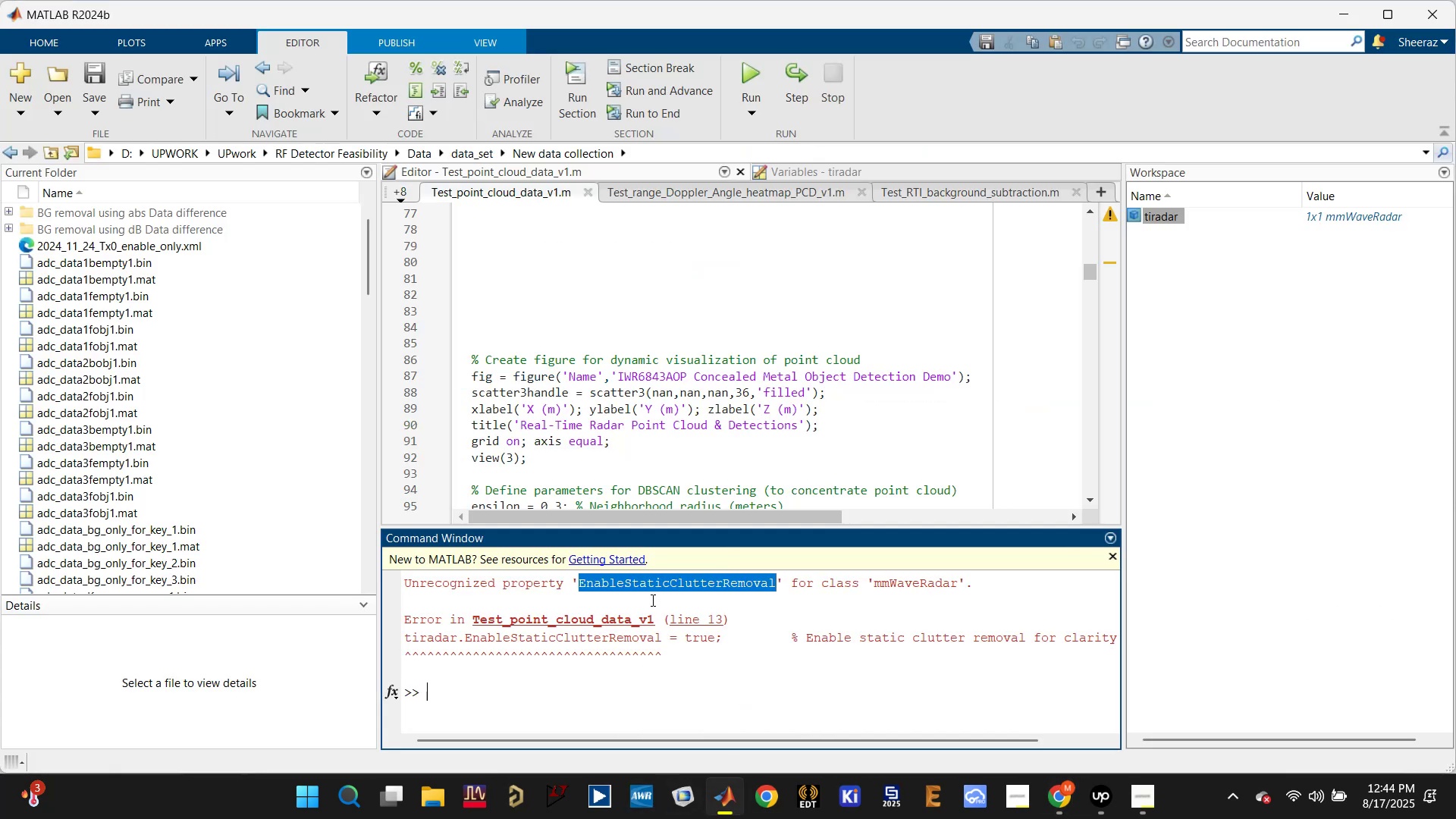 
scroll: coordinate [701, 423], scroll_direction: up, amount: 15.0
 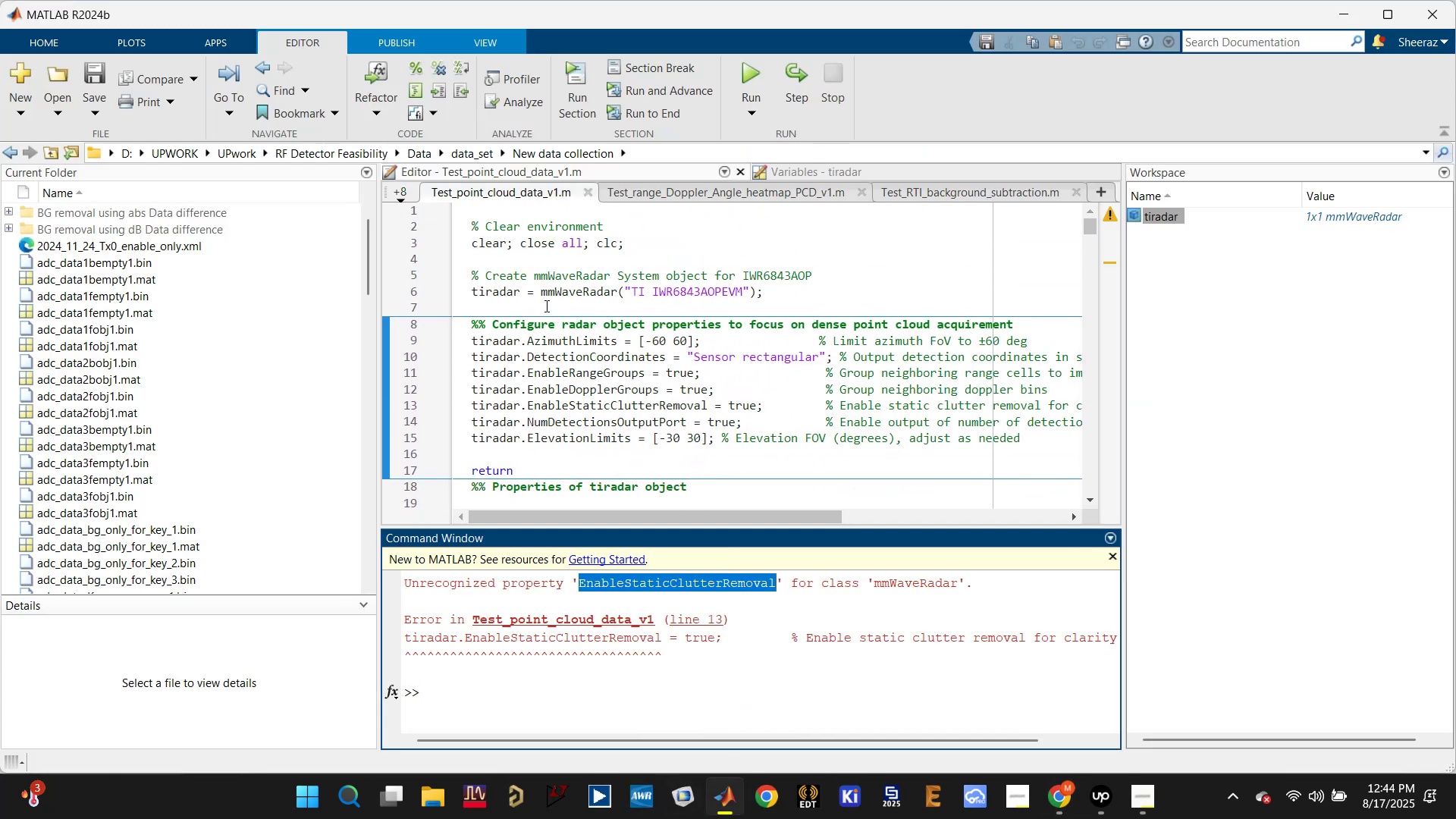 
left_click_drag(start_coordinate=[539, 292], to_coordinate=[617, 291])
 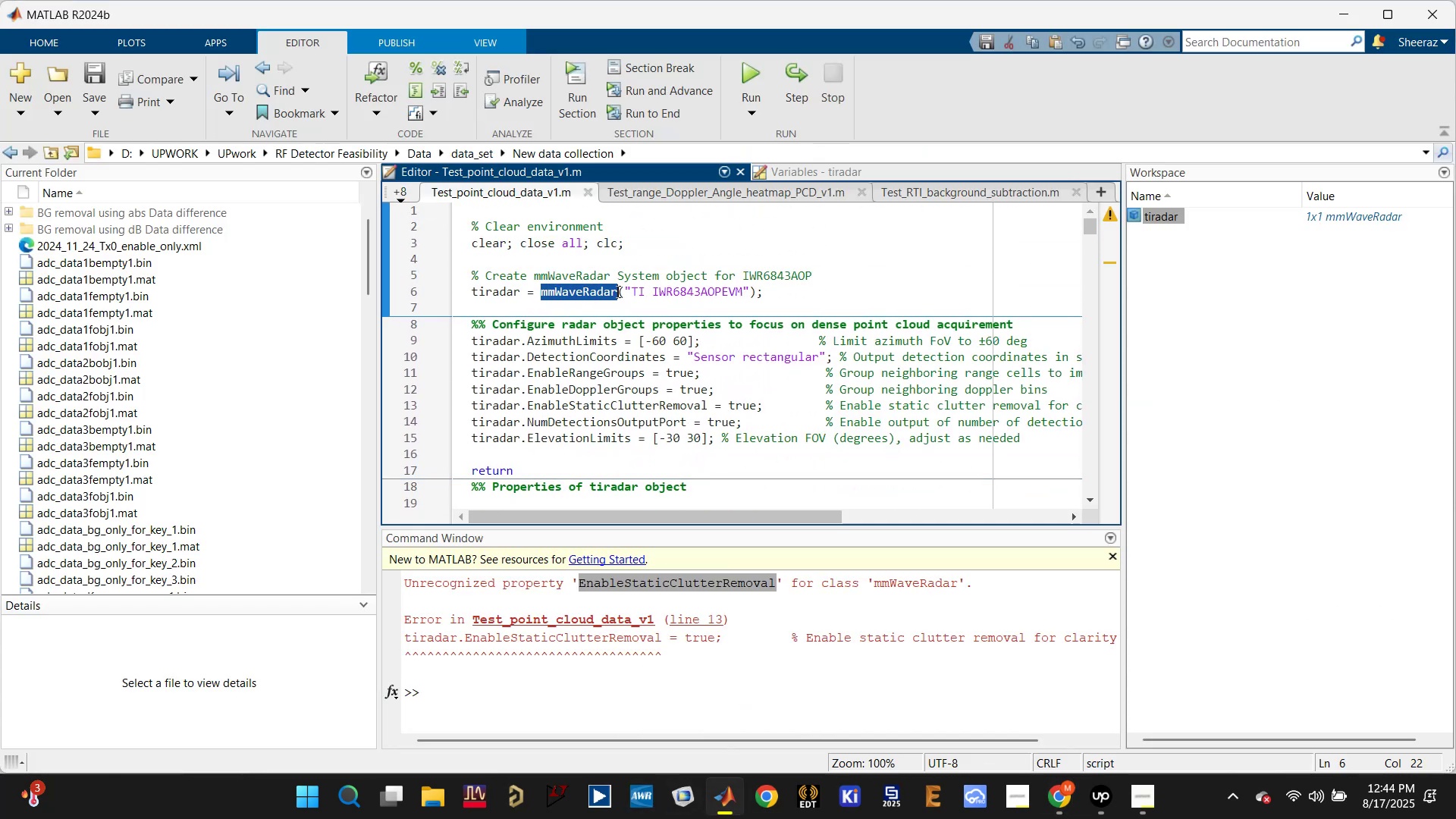 
key(Control+ControlLeft)
 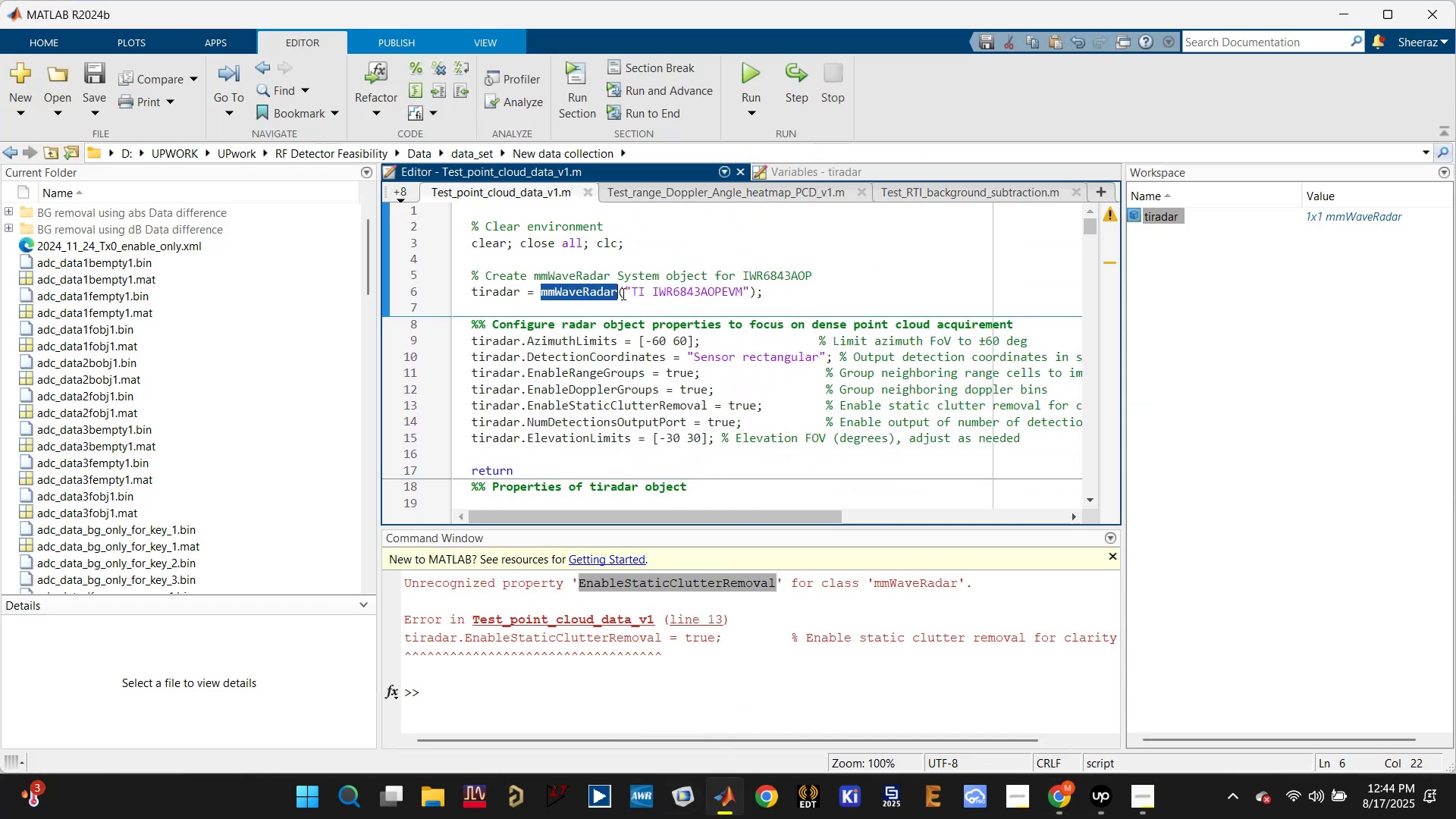 
key(Control+C)
 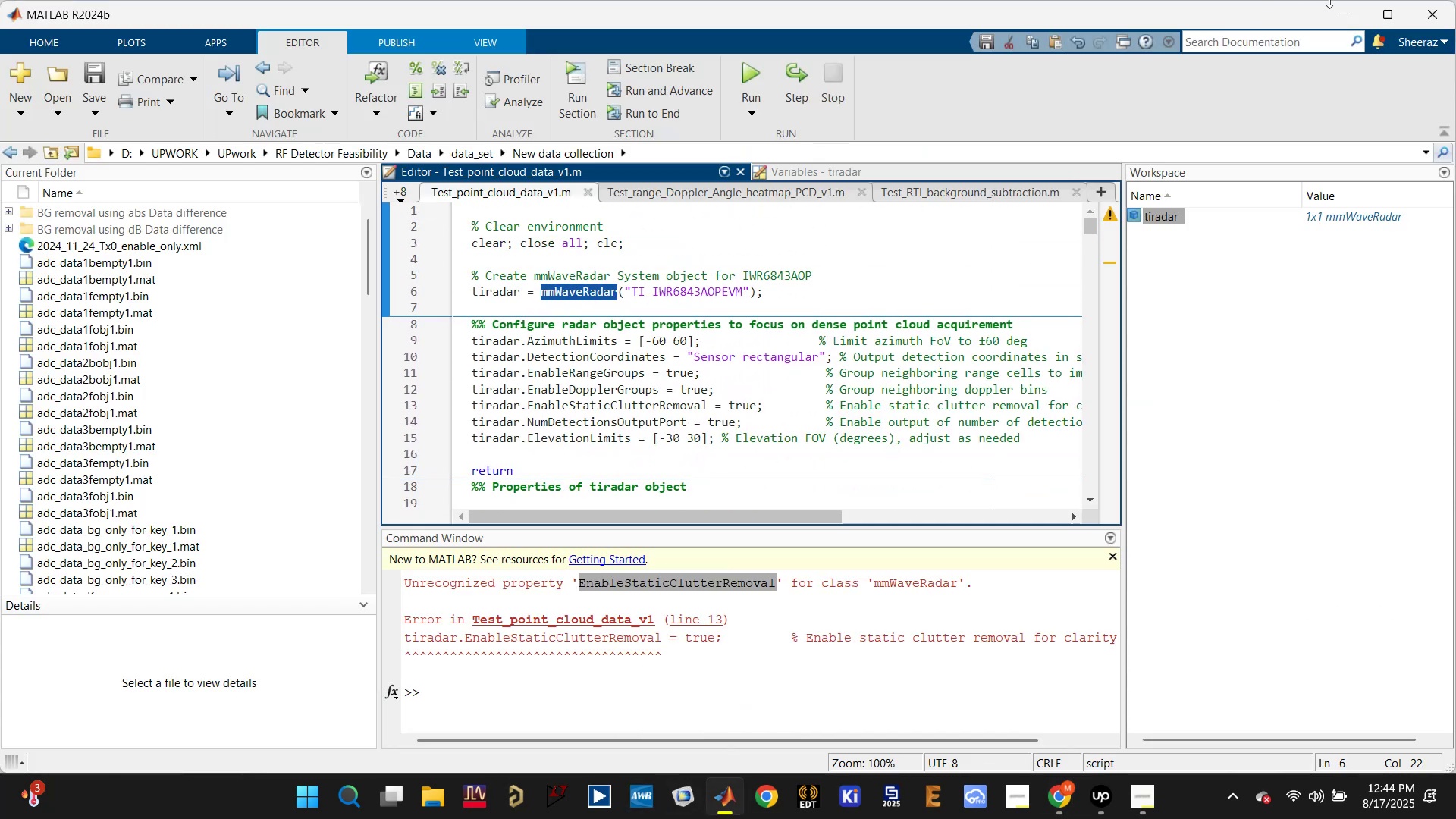 
left_click([1348, 11])
 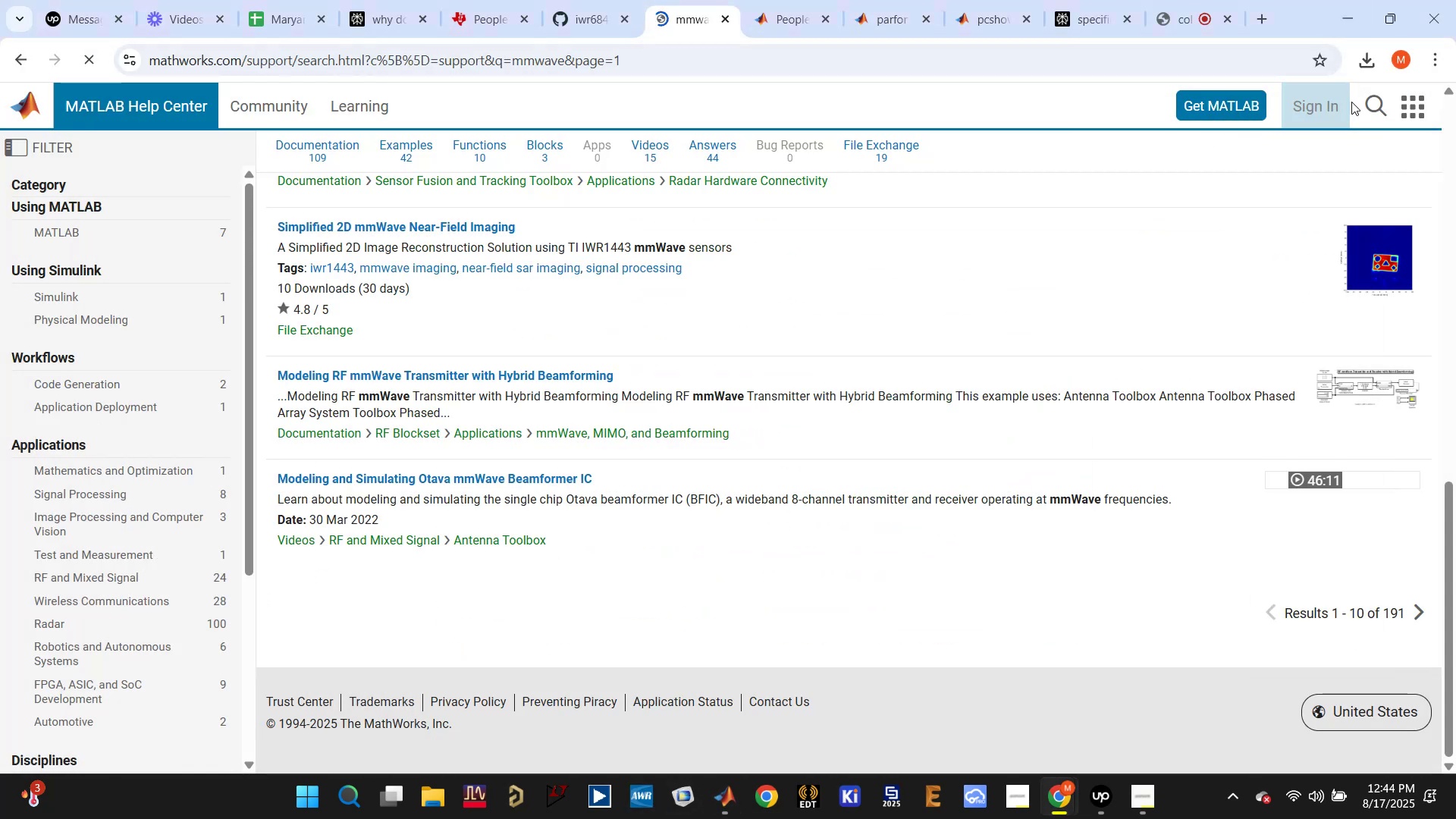 
left_click([1370, 102])
 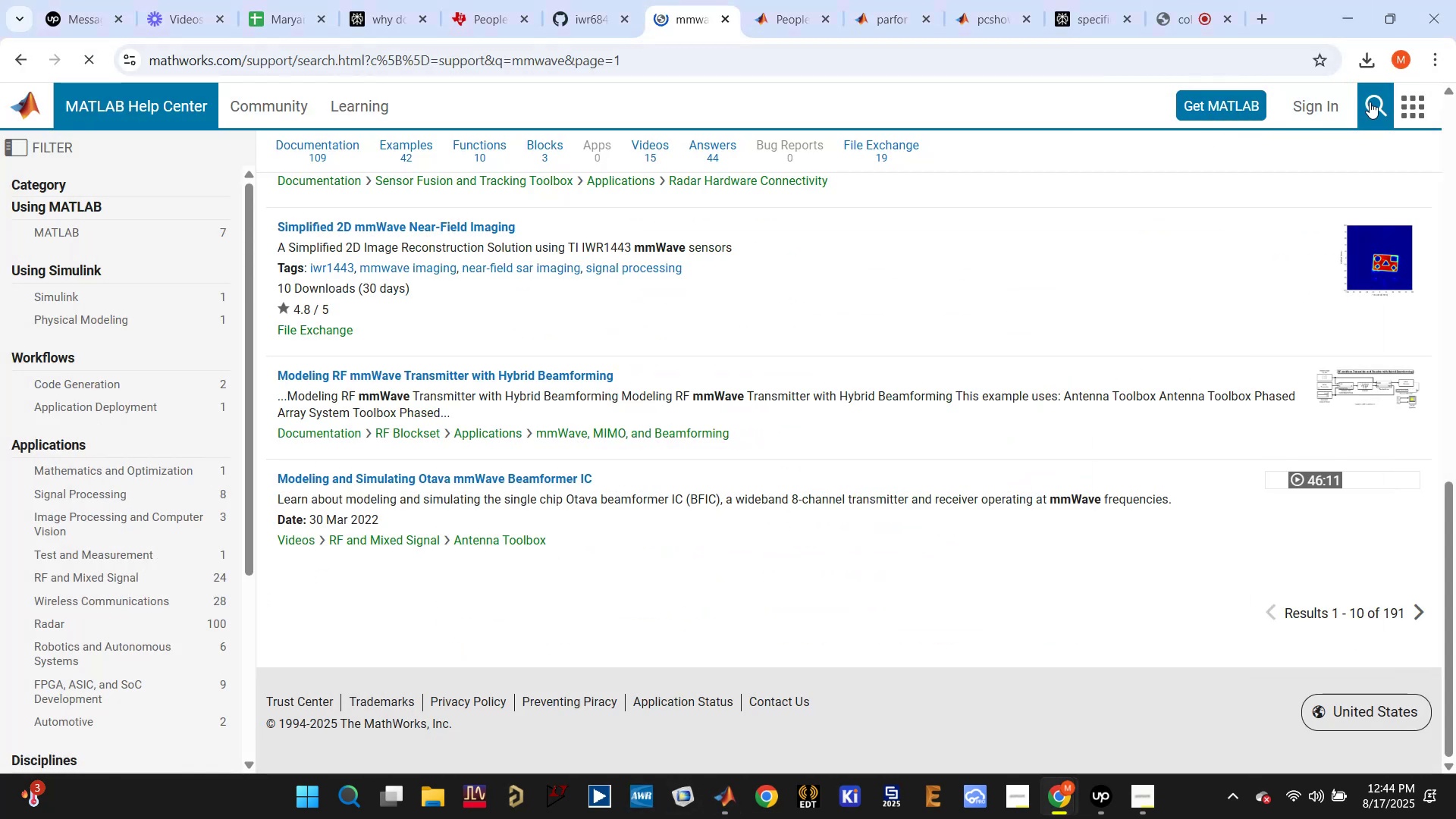 
key(Control+V)
 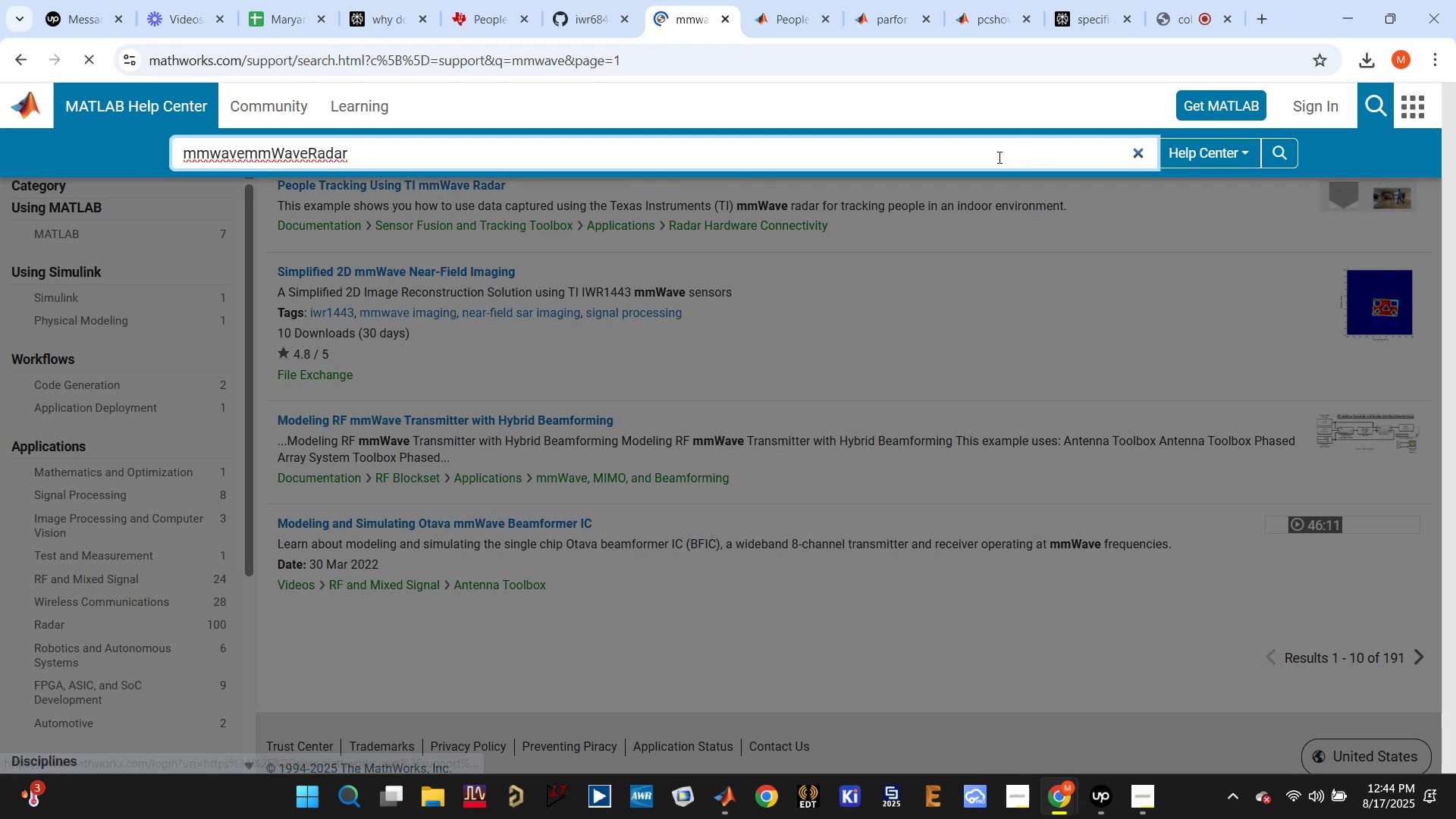 
key(Enter)
 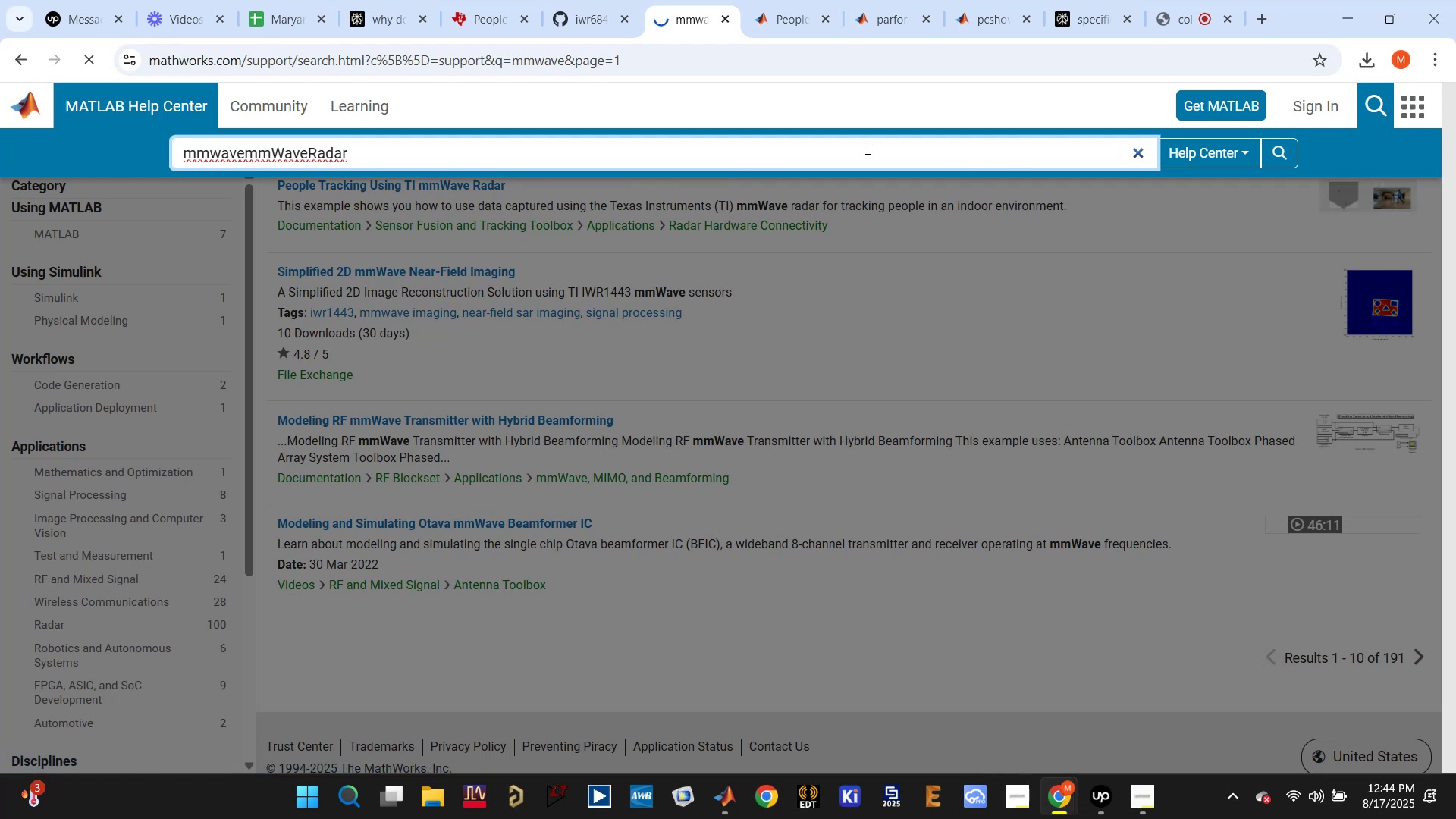 
double_click([350, 164])
 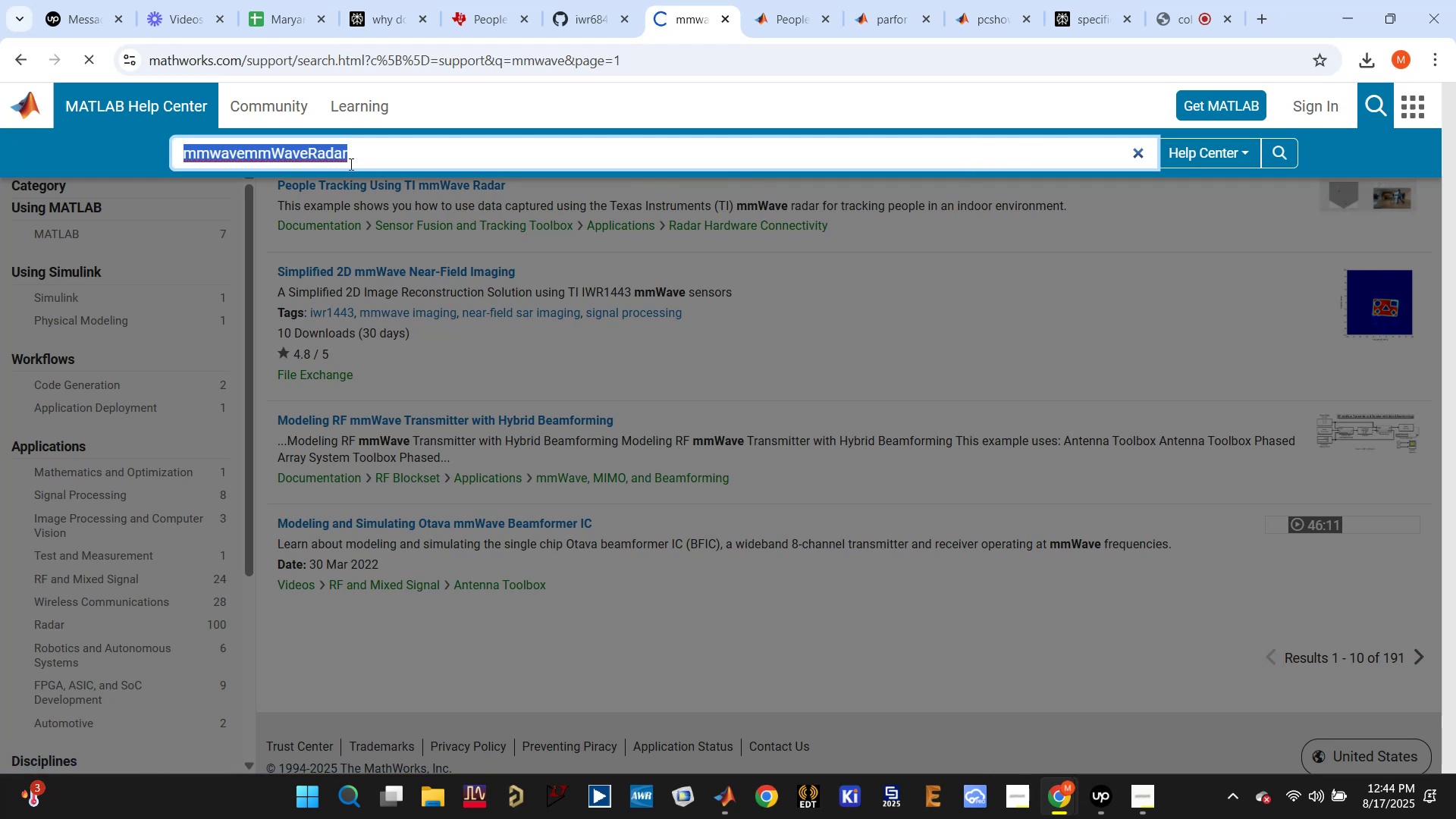 
triple_click([350, 164])
 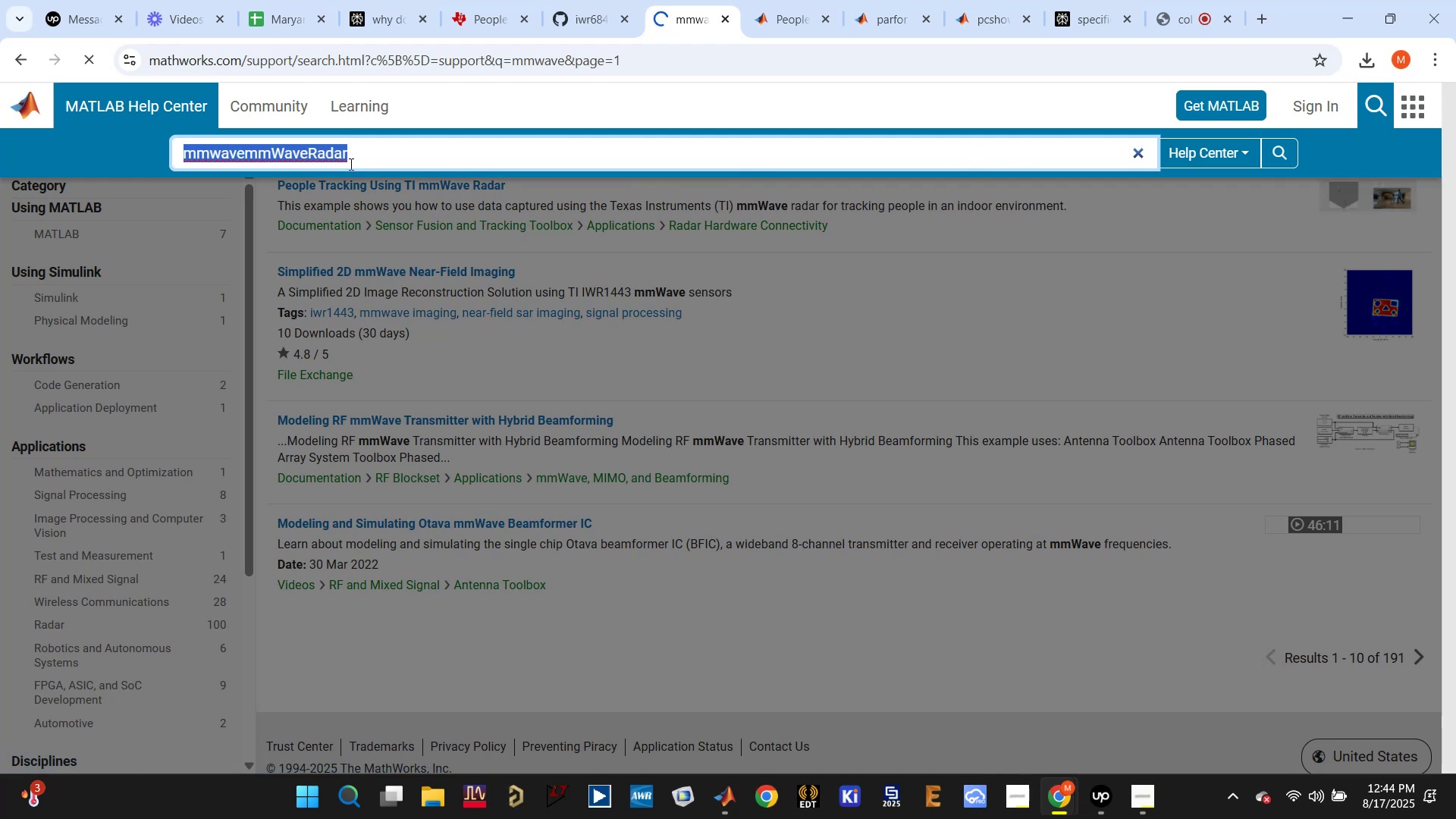 
key(Control+V)
 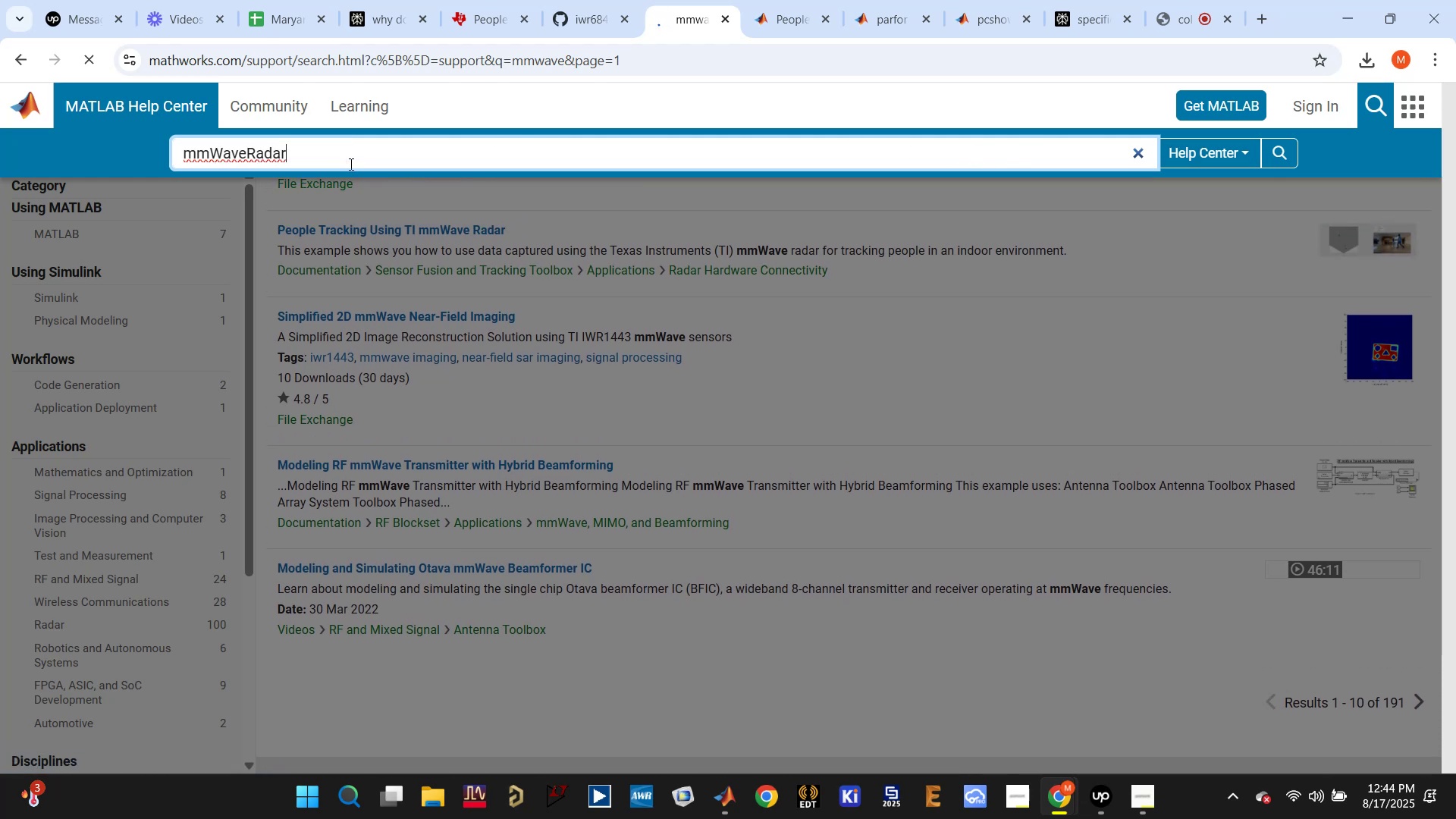 
key(Enter)
 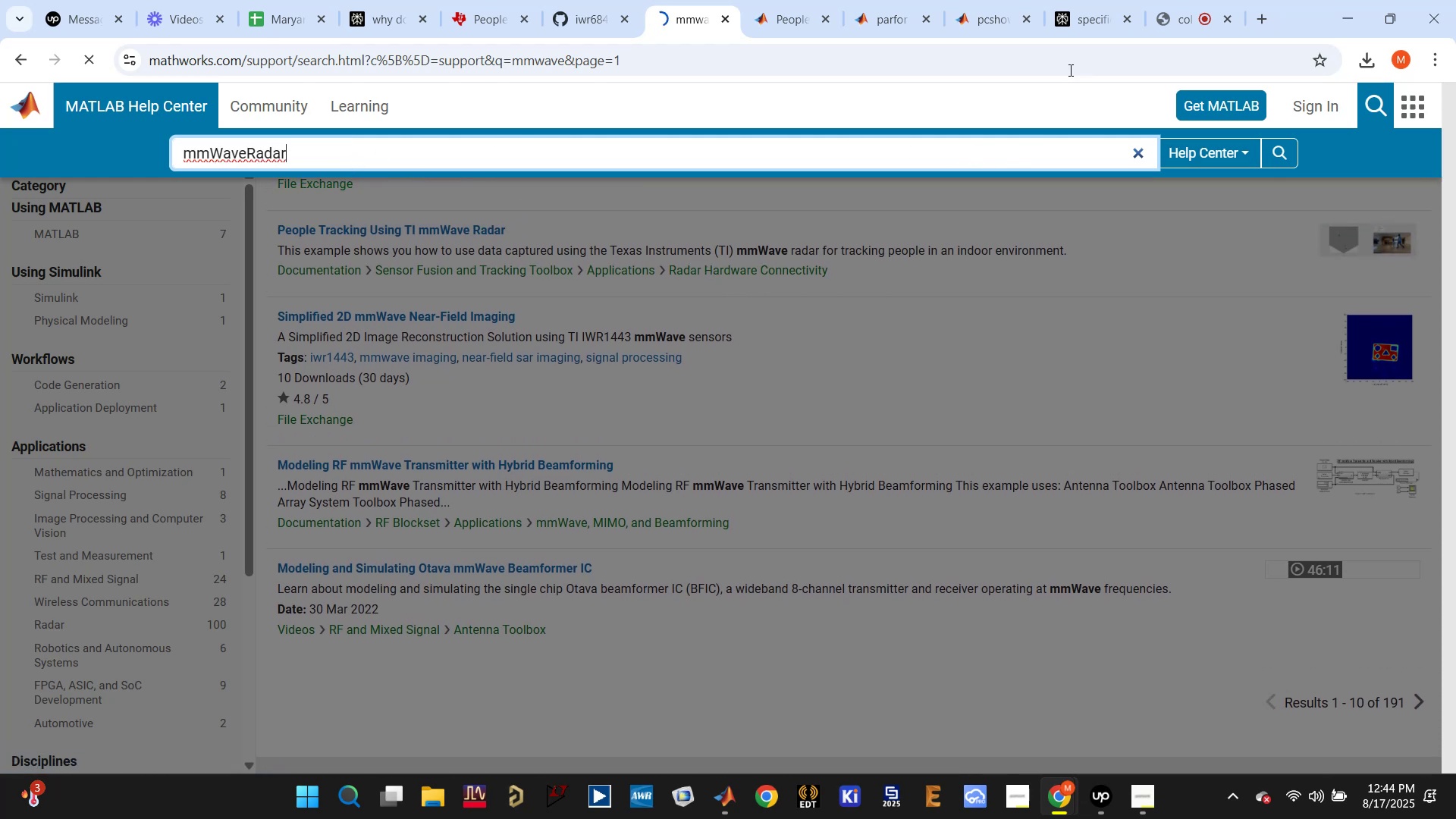 
left_click([1175, 14])
 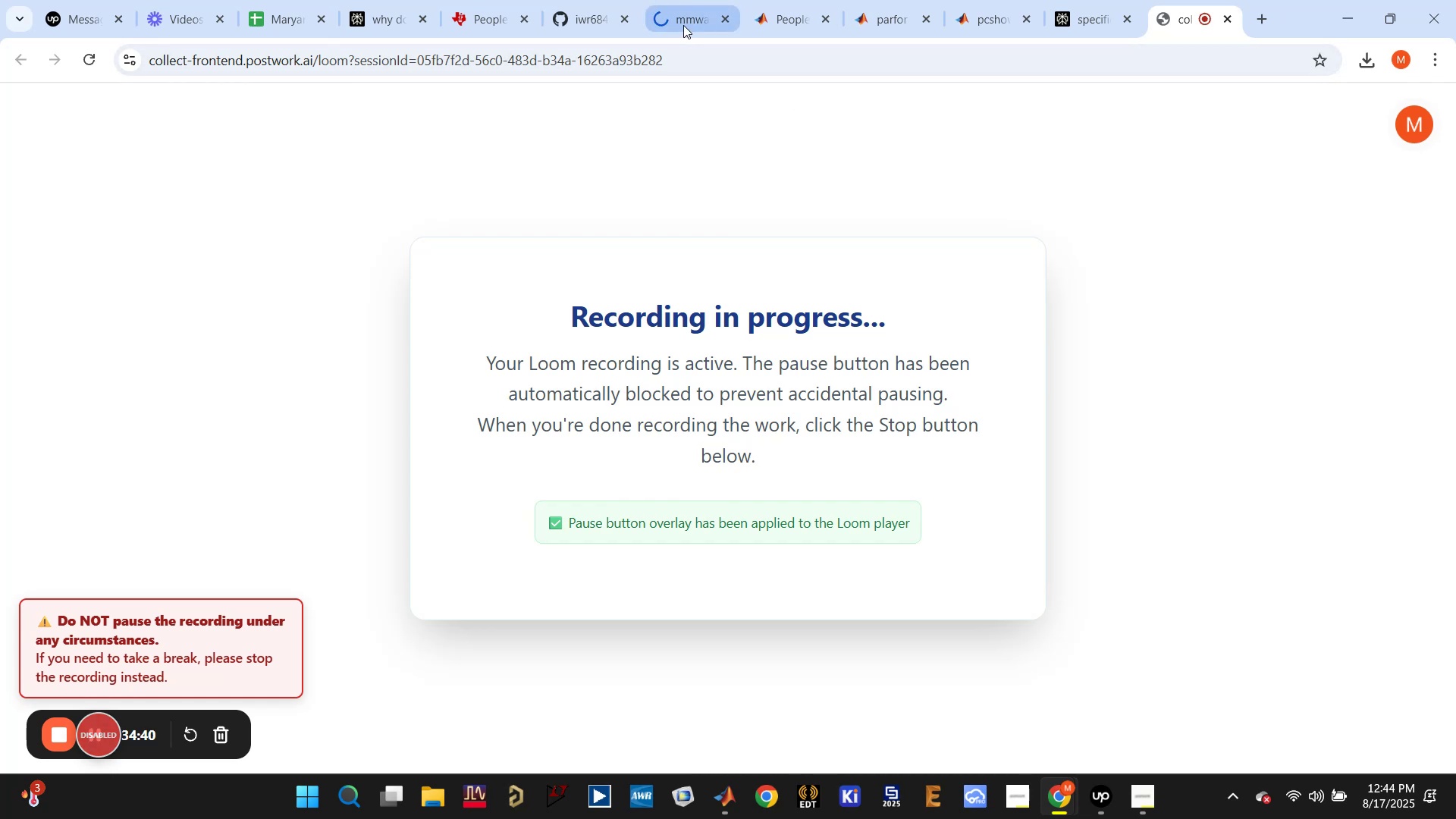 
left_click([682, 25])
 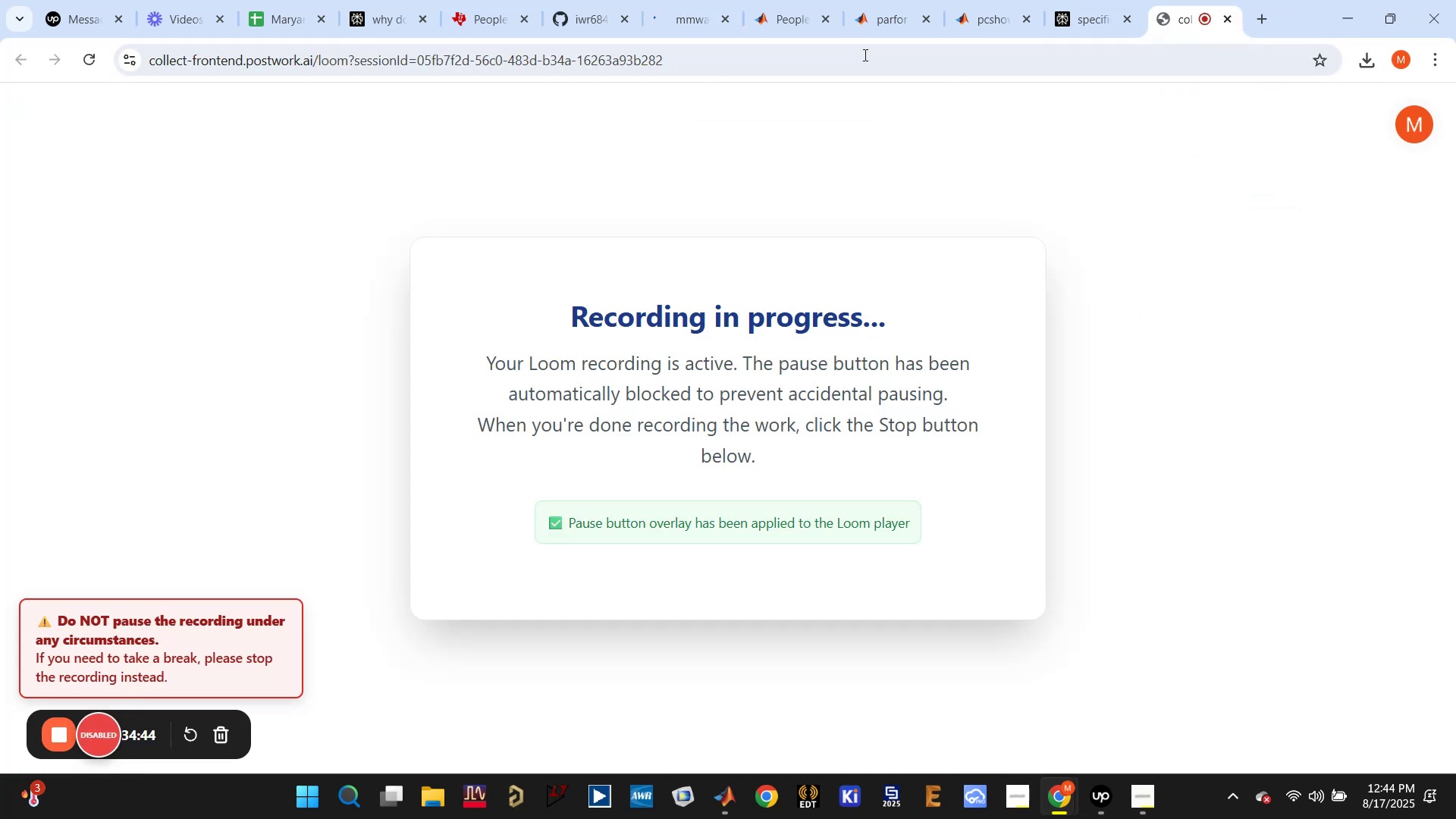 
left_click([673, 14])
 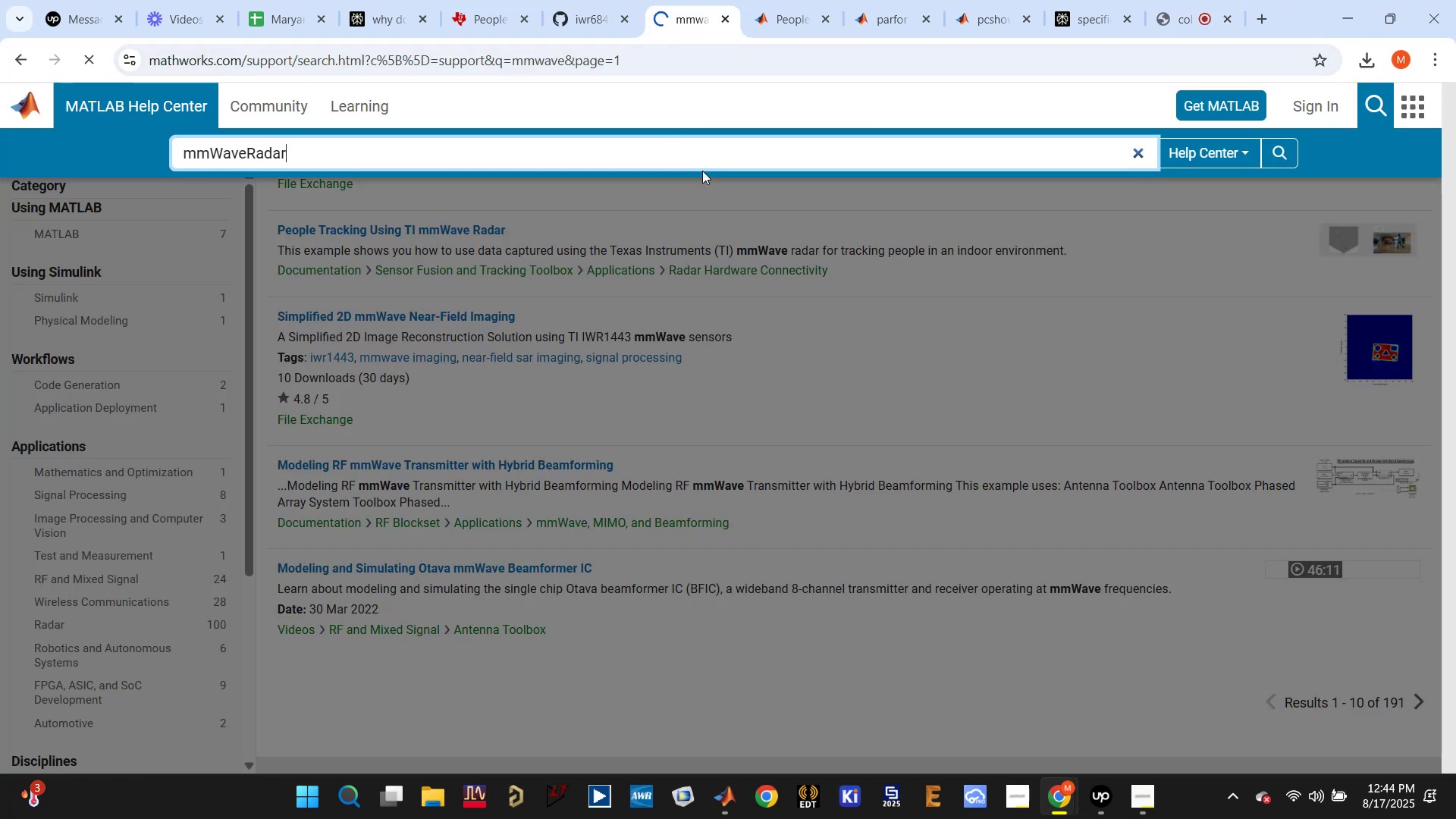 
left_click([705, 162])
 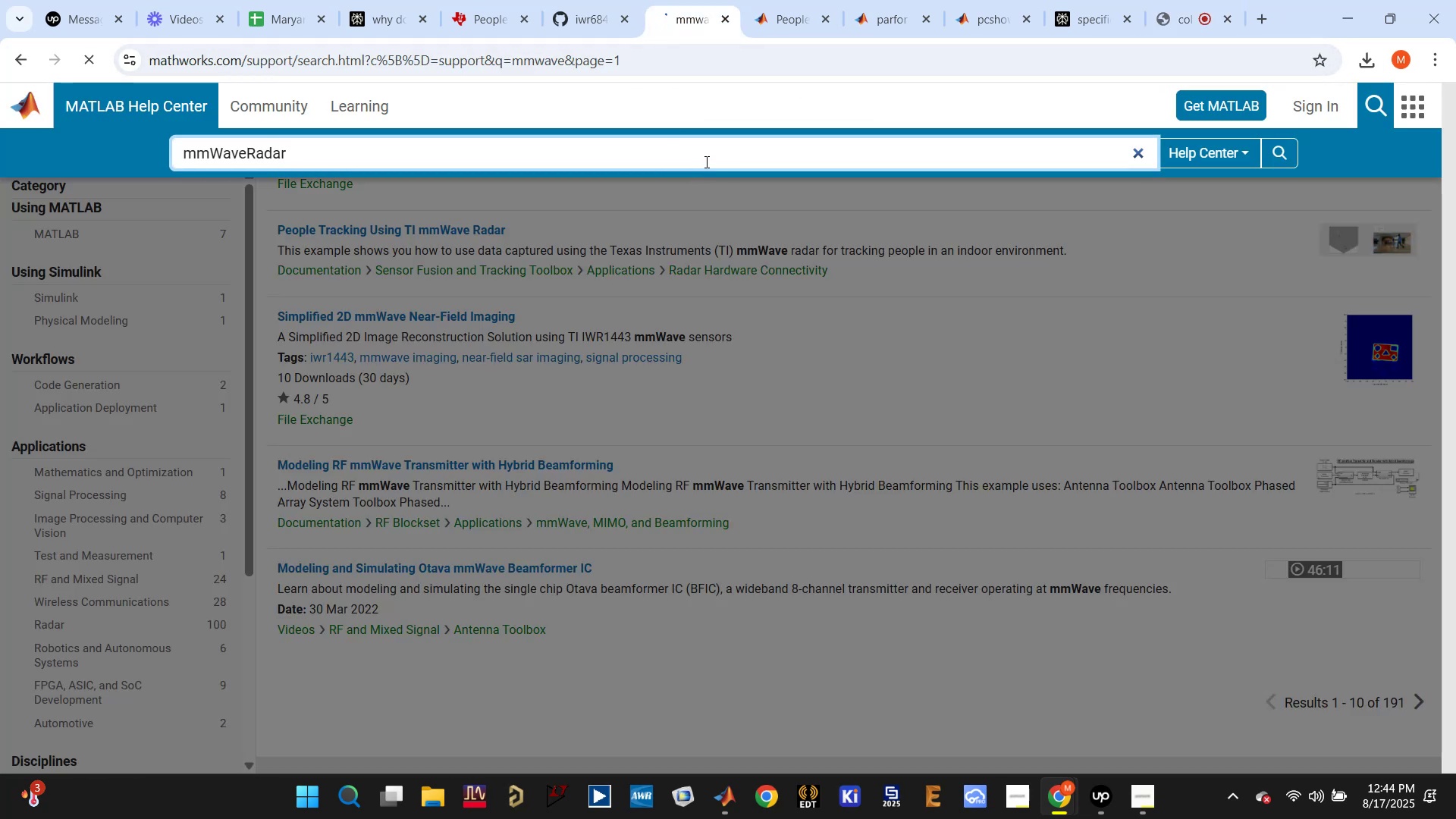 
left_click([705, 161])
 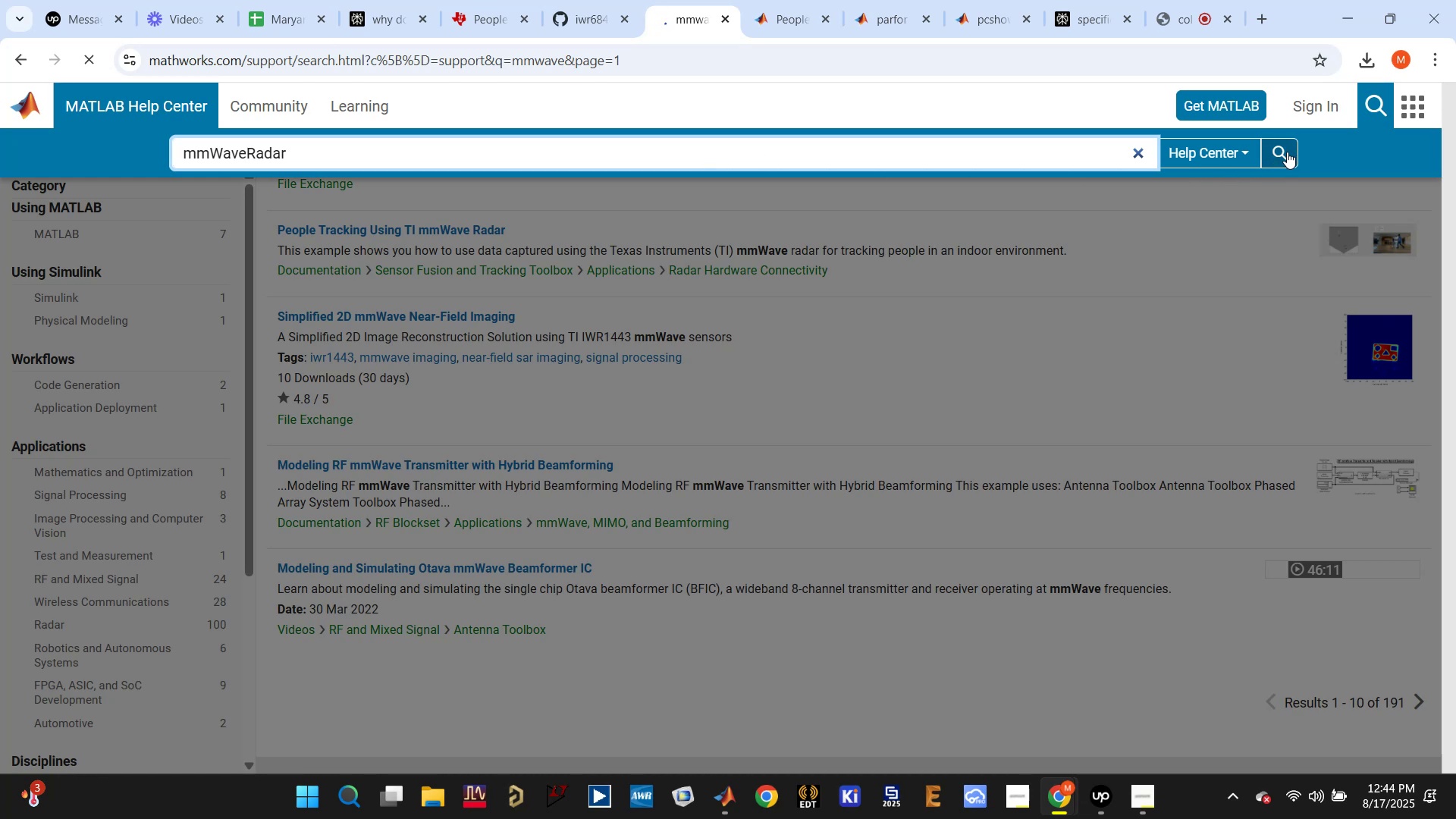 
left_click([833, 160])
 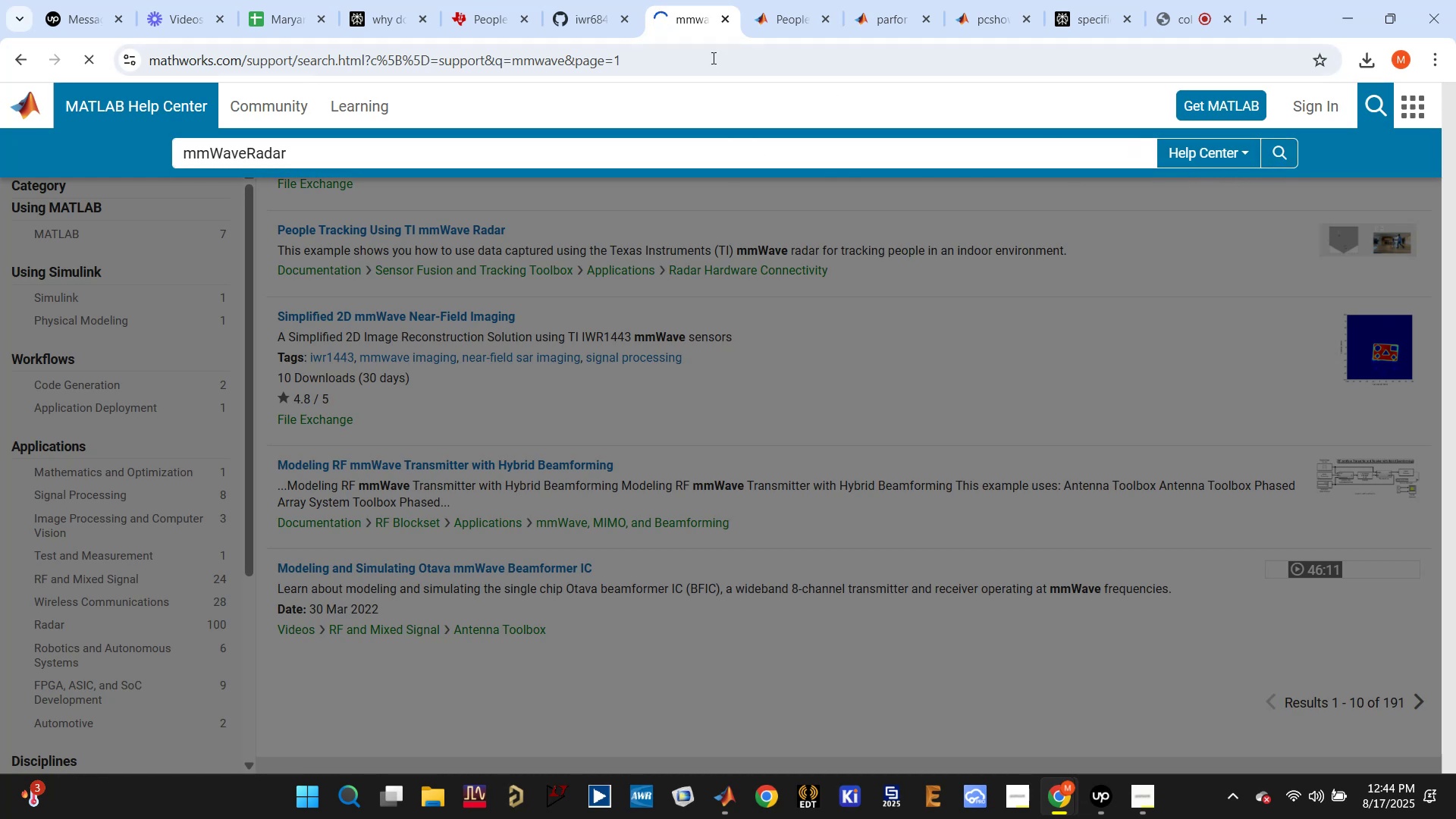 
left_click([582, 16])
 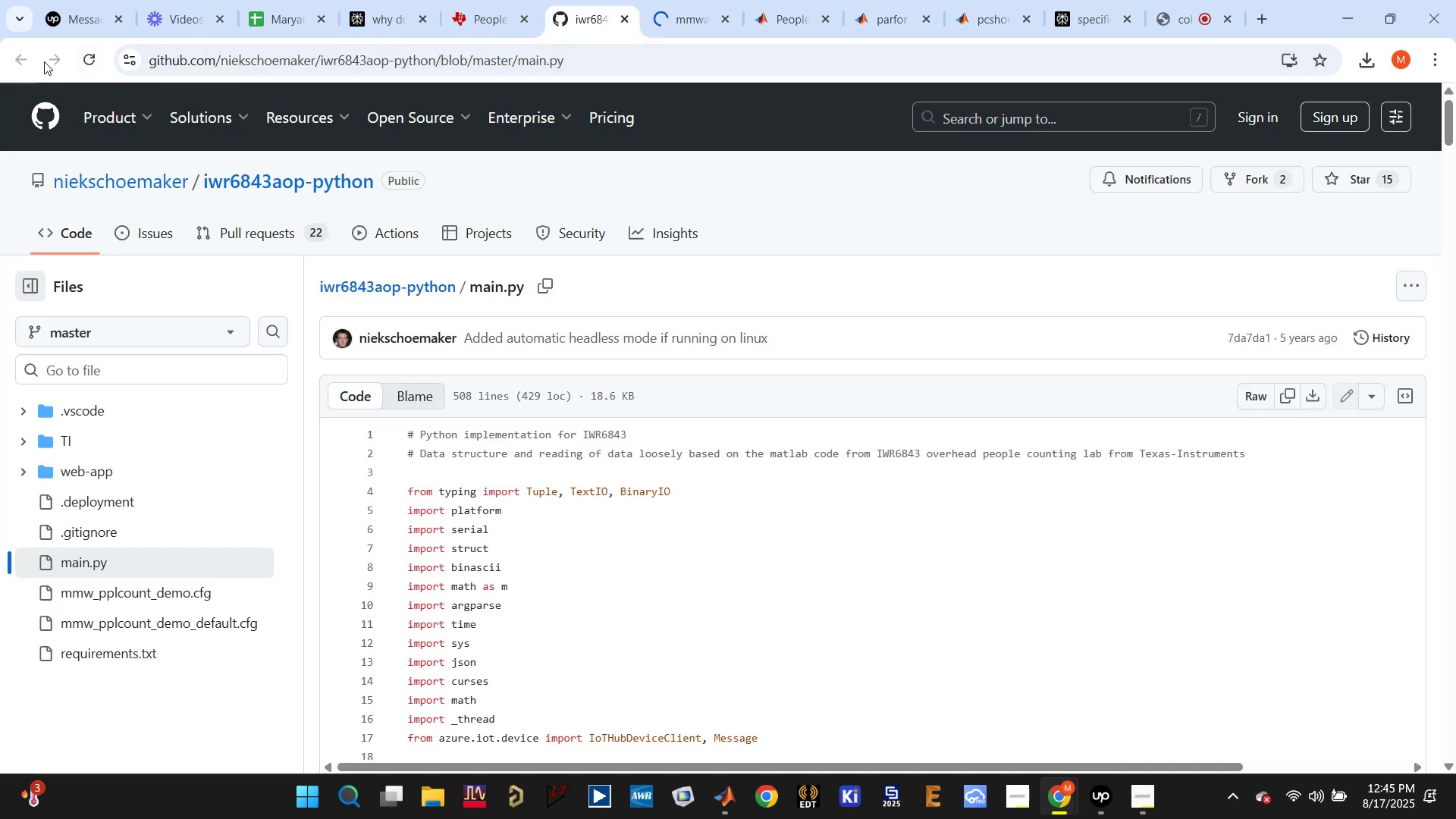 
left_click([86, 51])
 